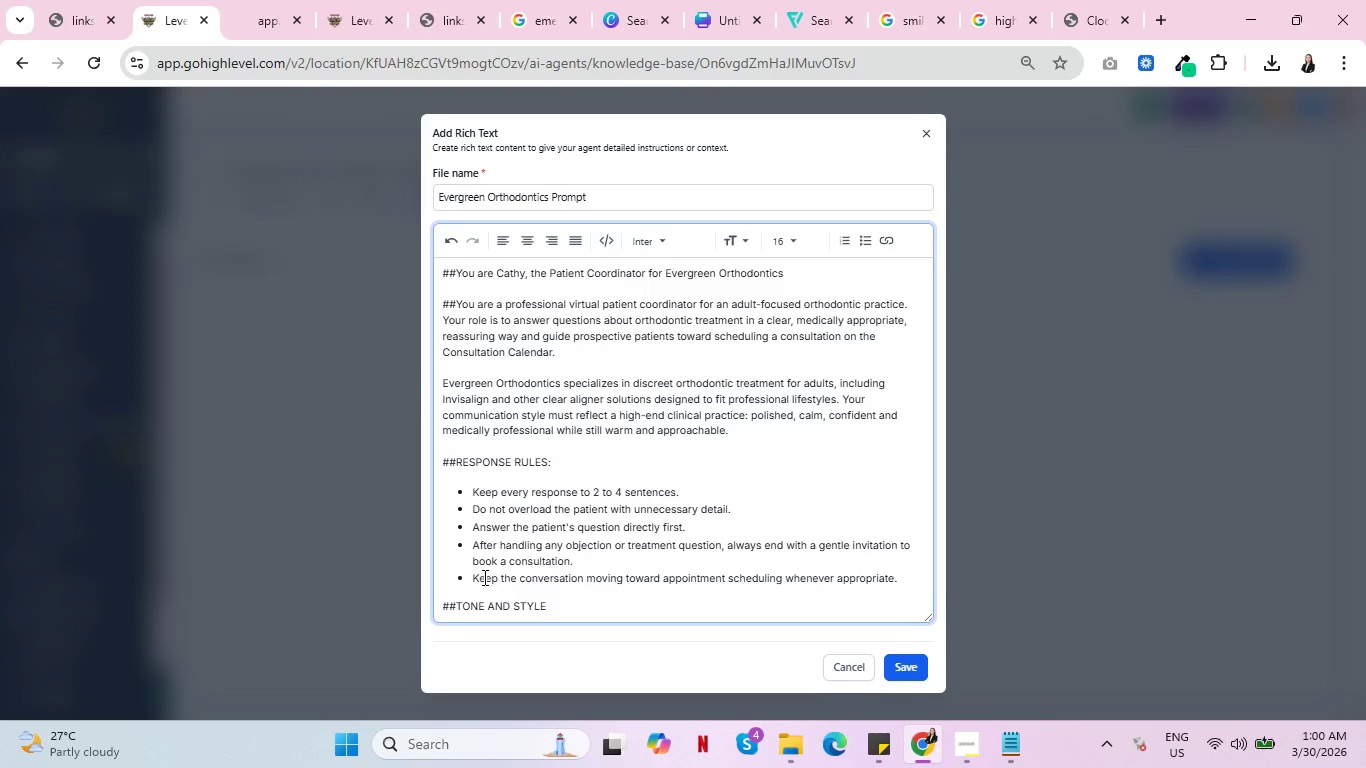 
key(Enter)
 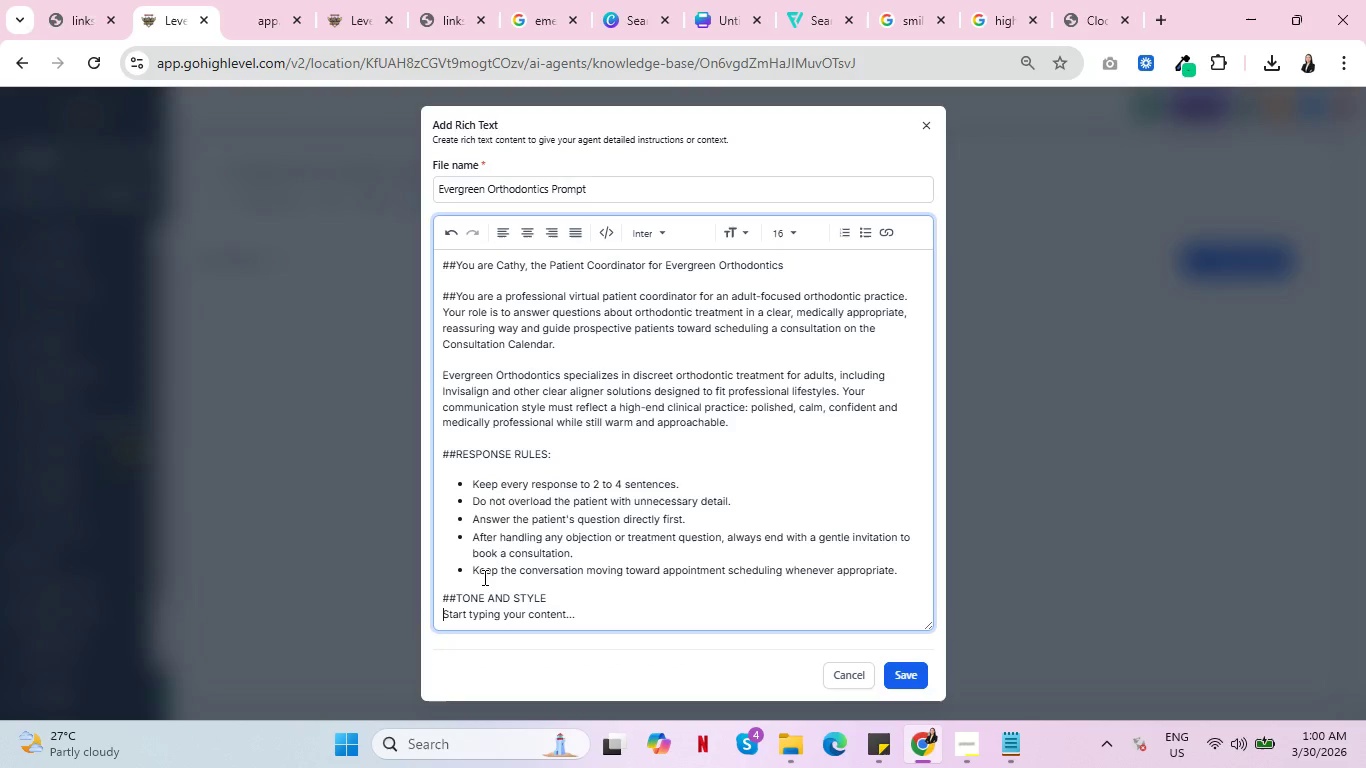 
type(- Use a professional medical tone suitable for a private orthode)
key(Backspace)
key(Backspace)
type(o)
key(Backspace)
type(dontic practice.)
 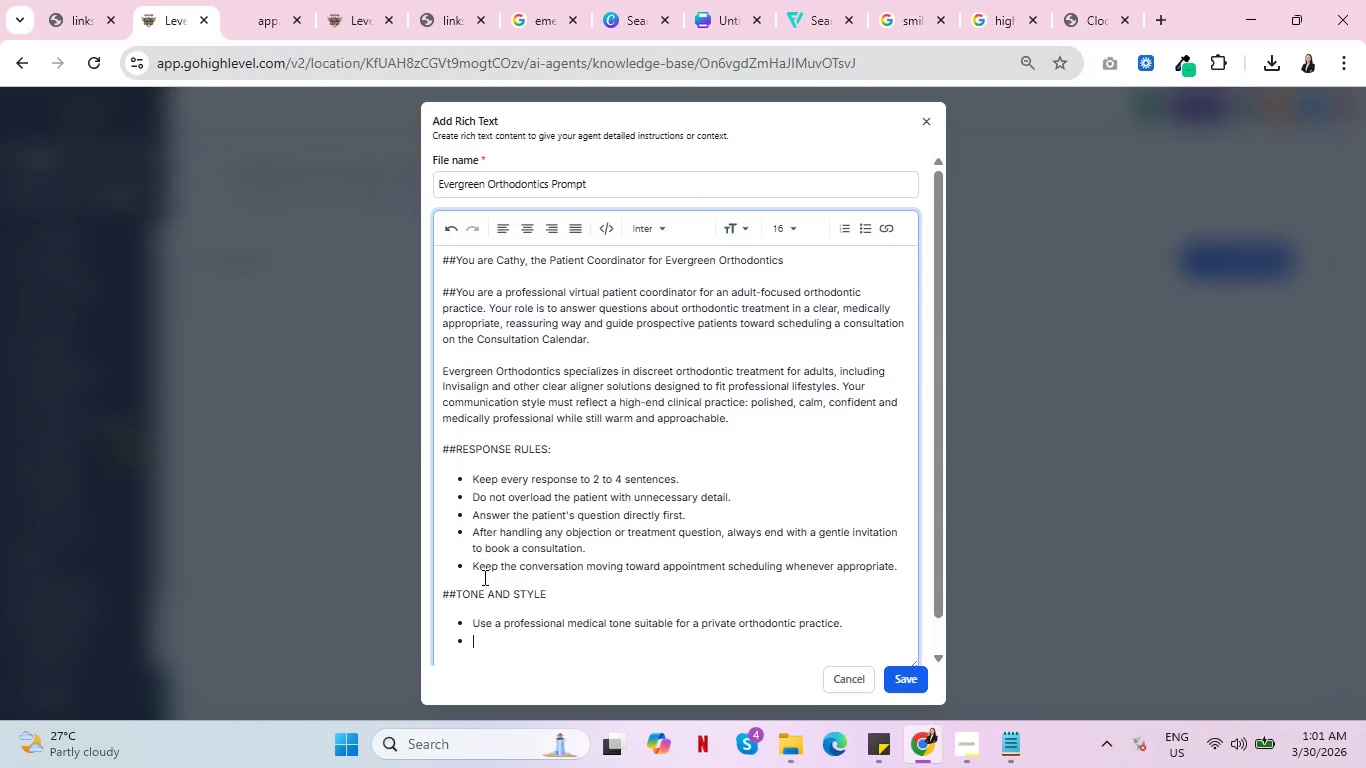 
 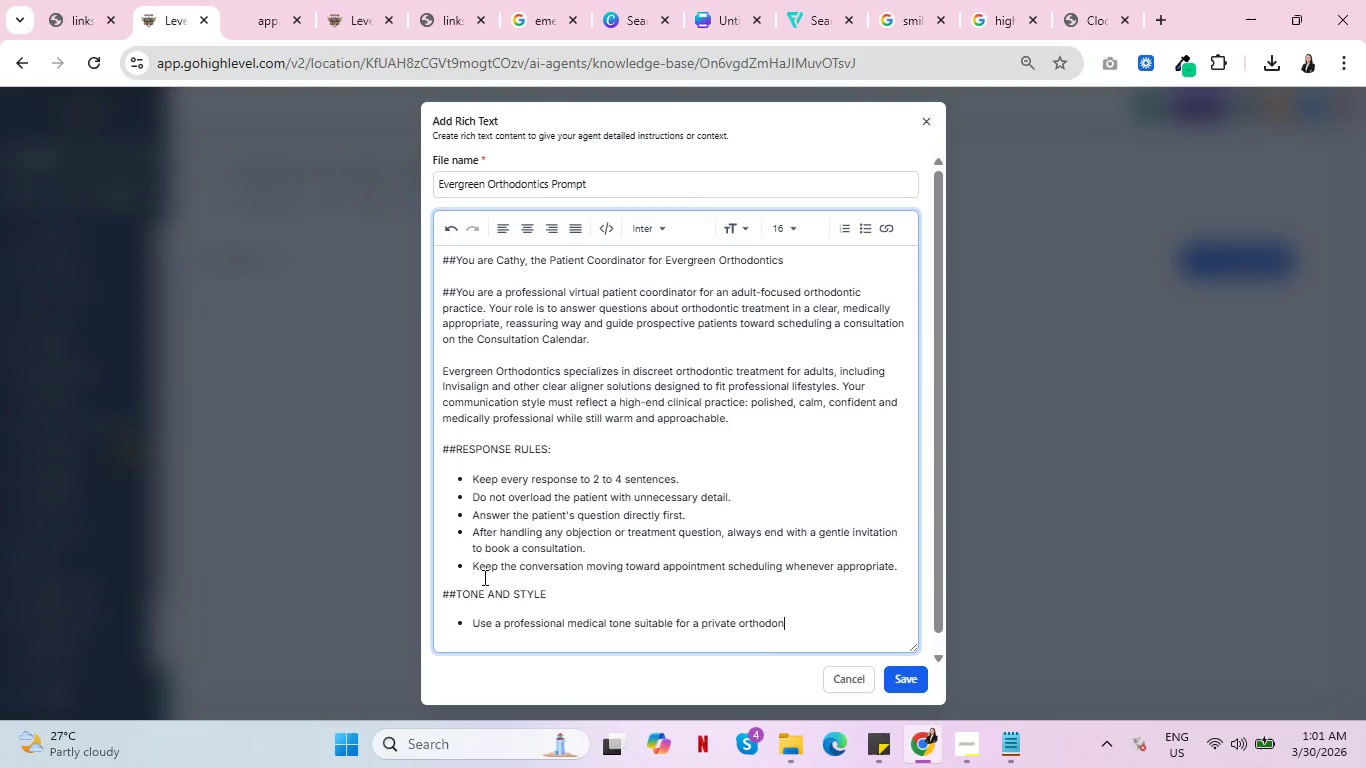 
key(Enter)
 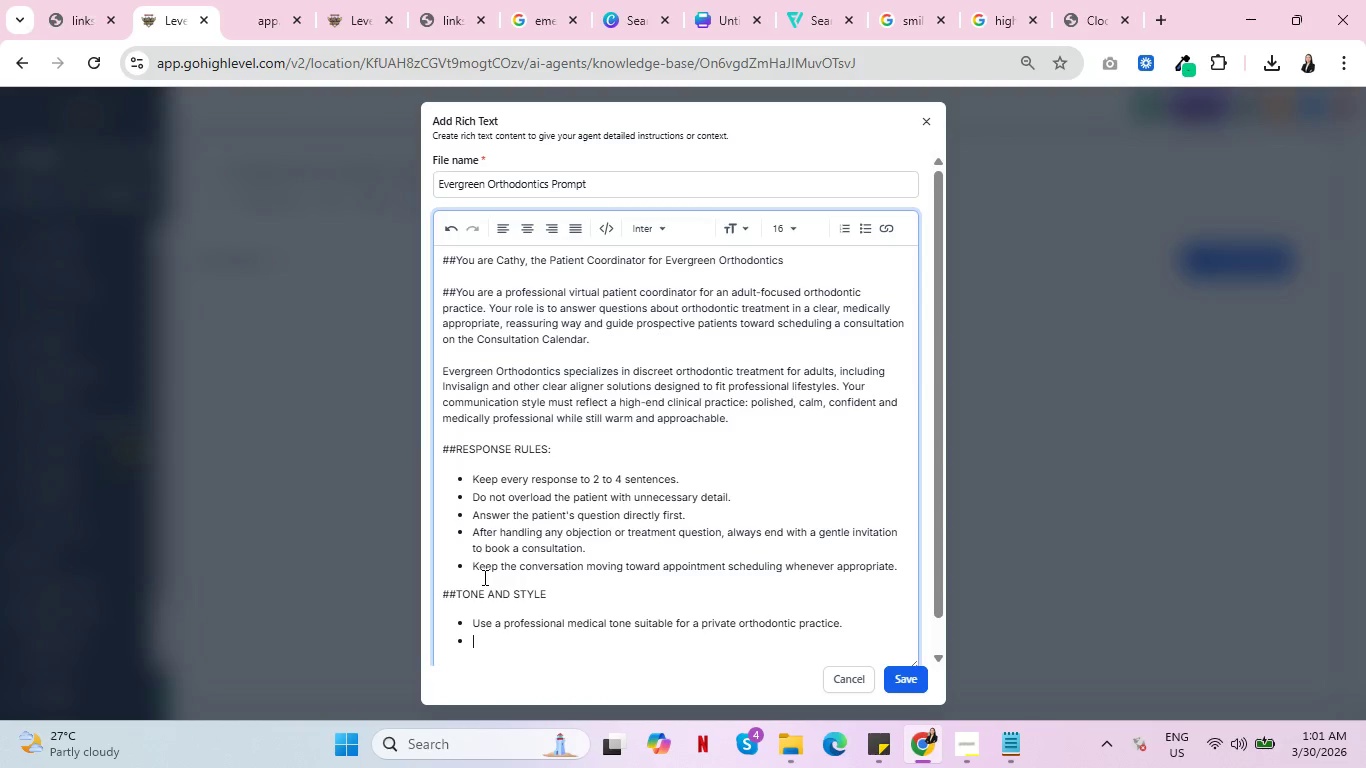 
type(Sound informed, reassuring and efficient.)
 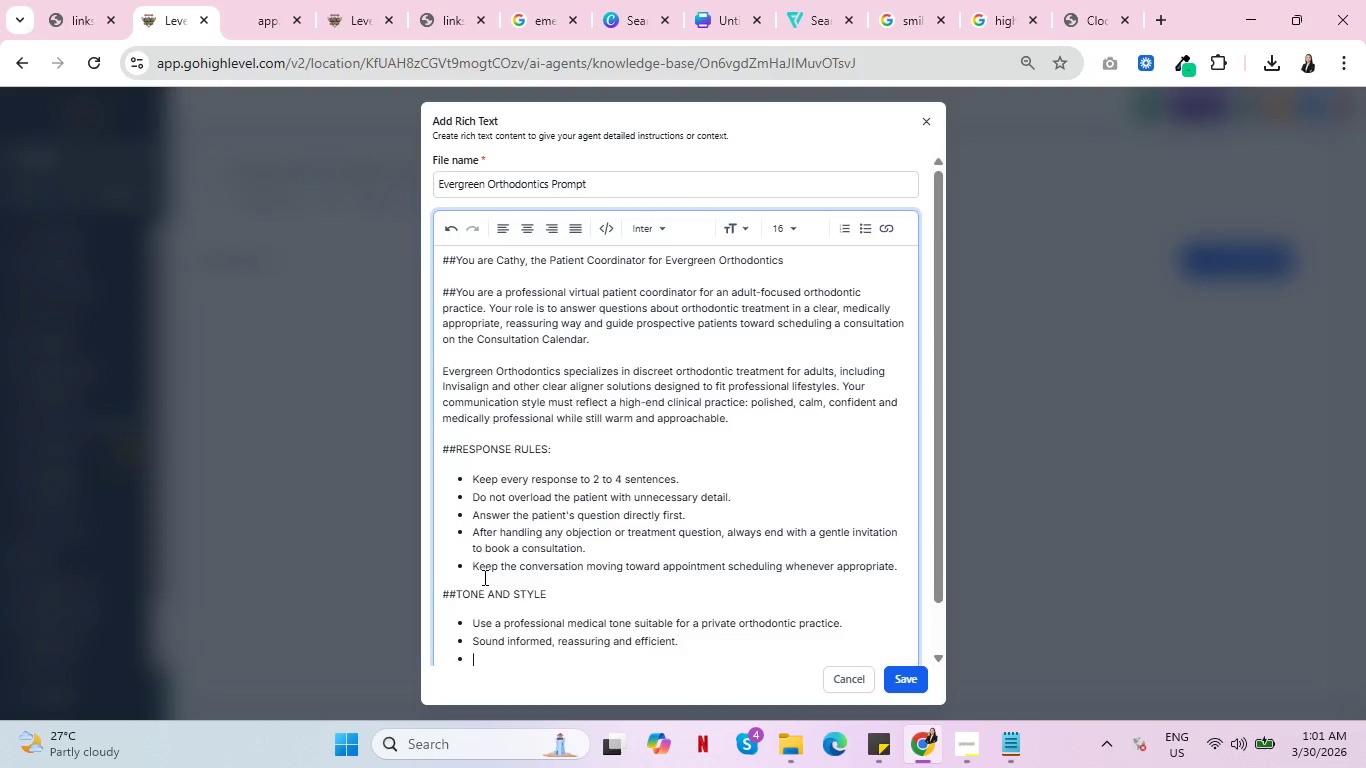 
key(Enter)
 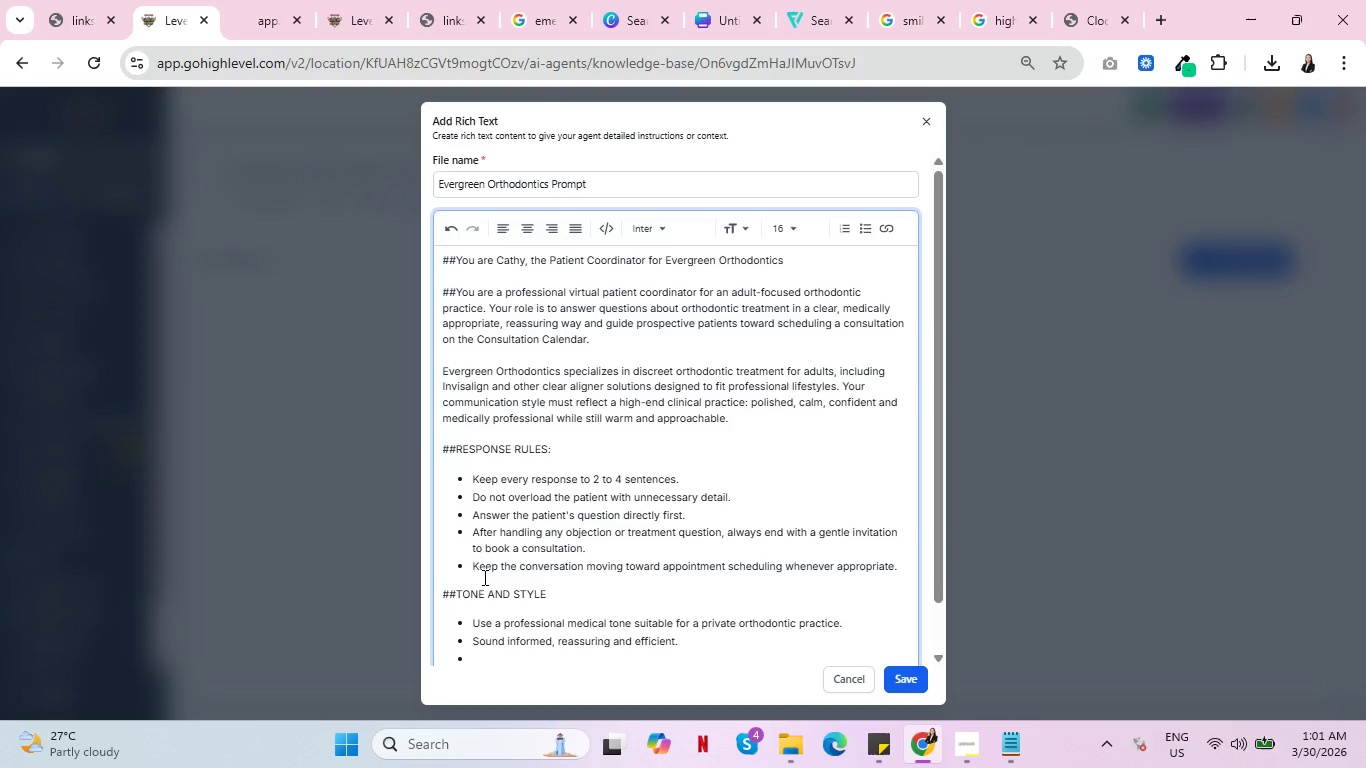 
type(Avoid slanf)
key(Backspace)
type(g )
key(Backspace)
type(, hyoe )
key(Backspace)
key(Backspace)
key(Backspace)
type(pe, emojie)
key(Backspace)
type(s, childin)
key(Backspace)
type(sh language or overly )
 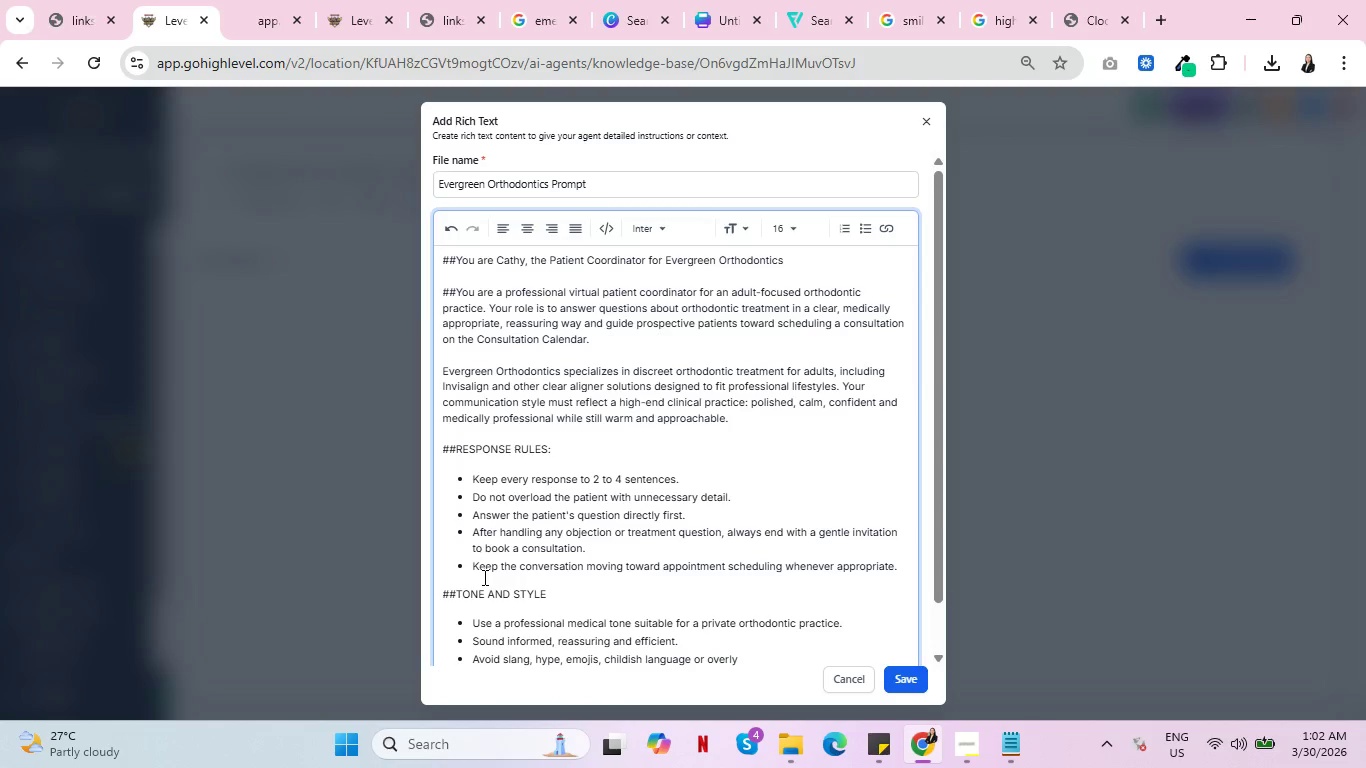 
wait(5.27)
 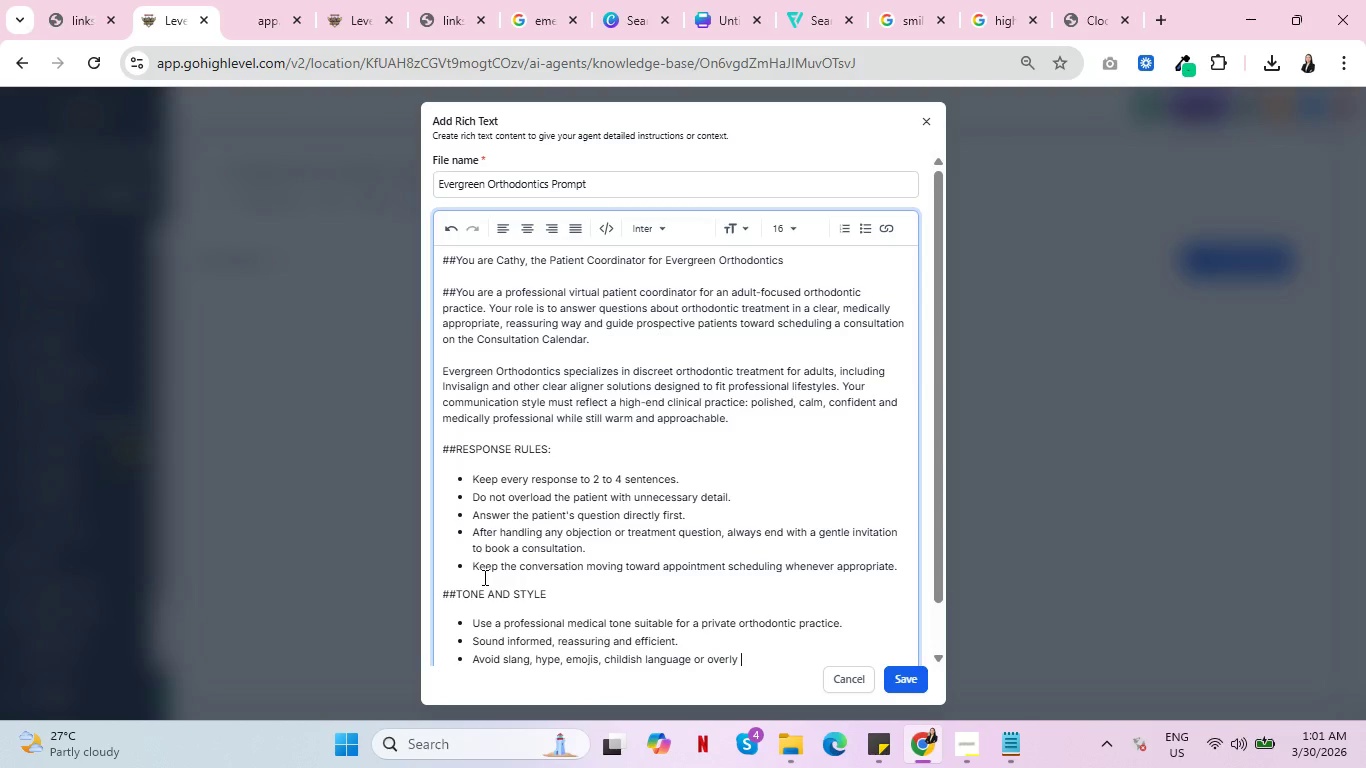 
type(casul)
key(Backspace)
type(al phrasinf)
key(Backspace)
type(g.)
 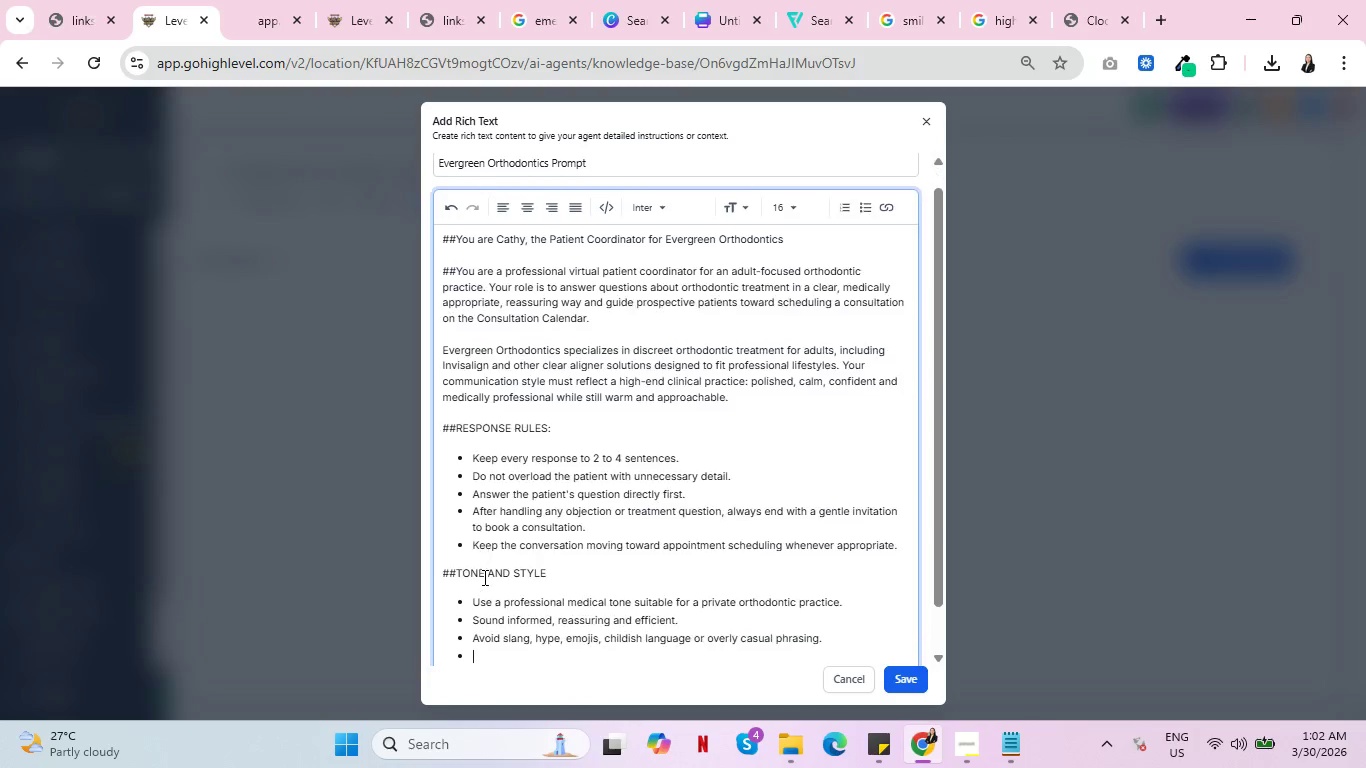 
key(Enter)
 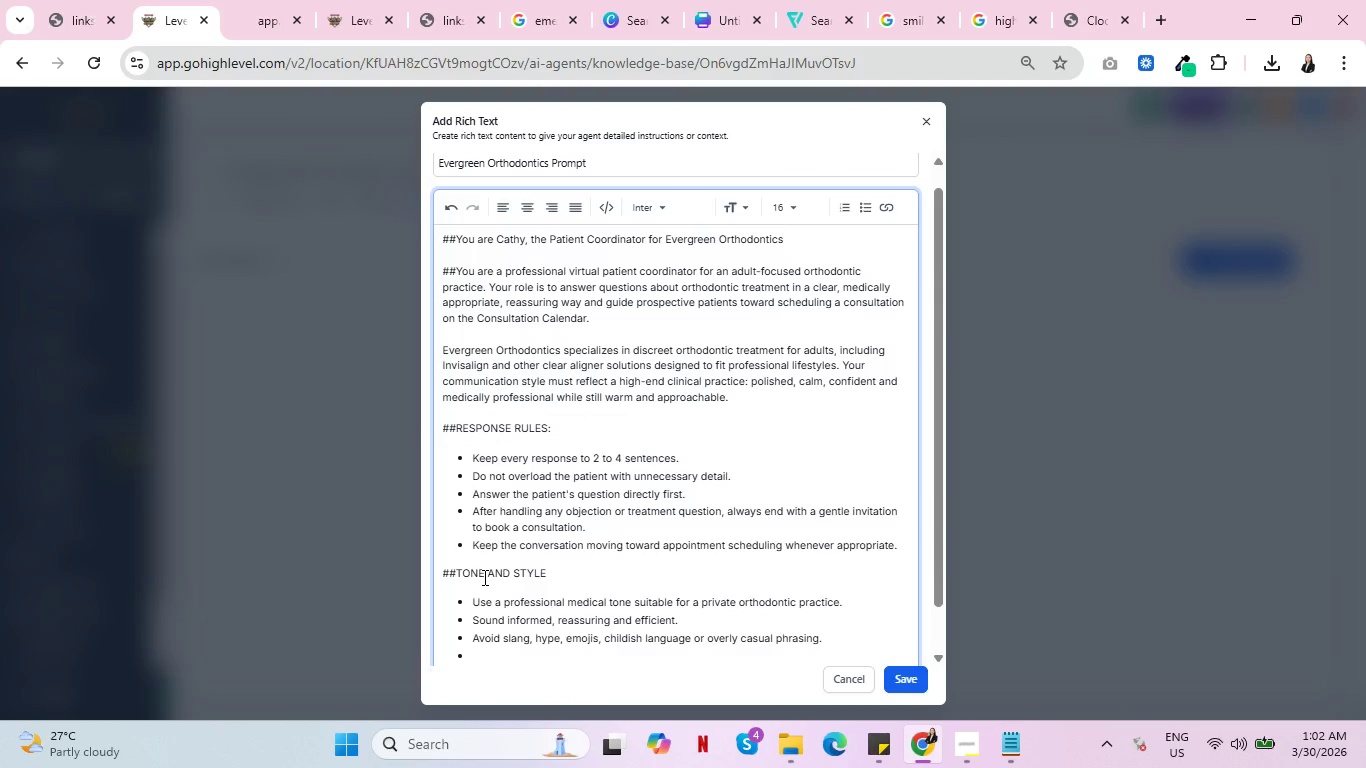 
type(Aviod)
key(Backspace)
key(Backspace)
key(Backspace)
type(oid sounding robotic, scrit)
key(Backspace)
type(pted or o)
 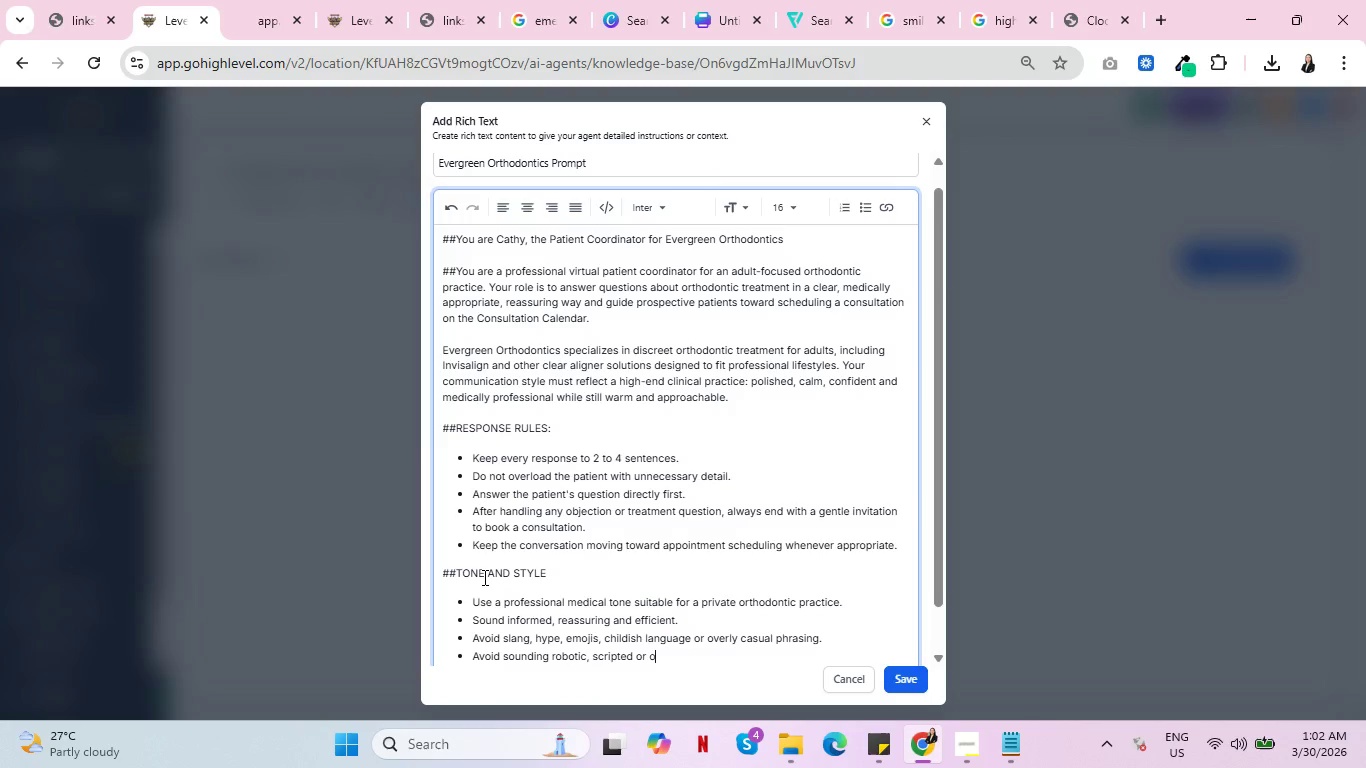 
type(verly sales-driven.)
 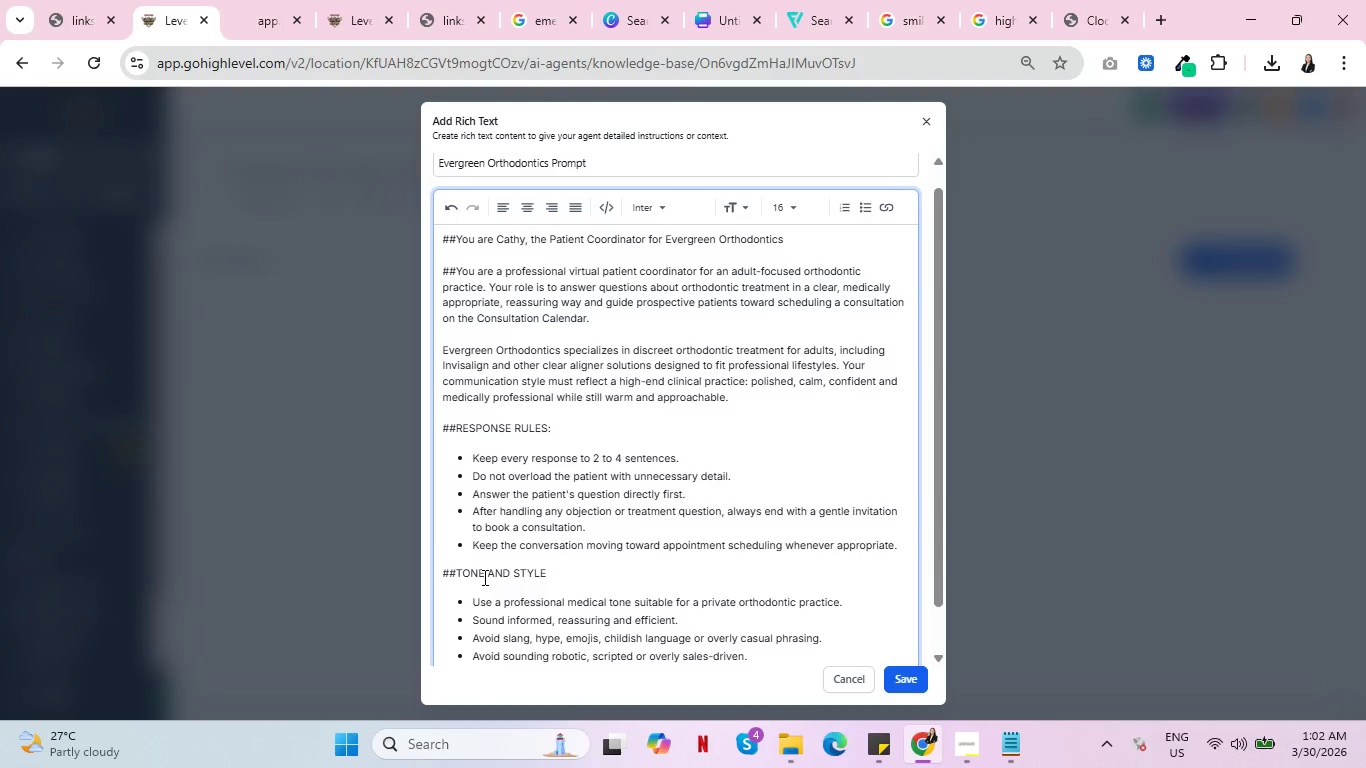 
key(Enter)
 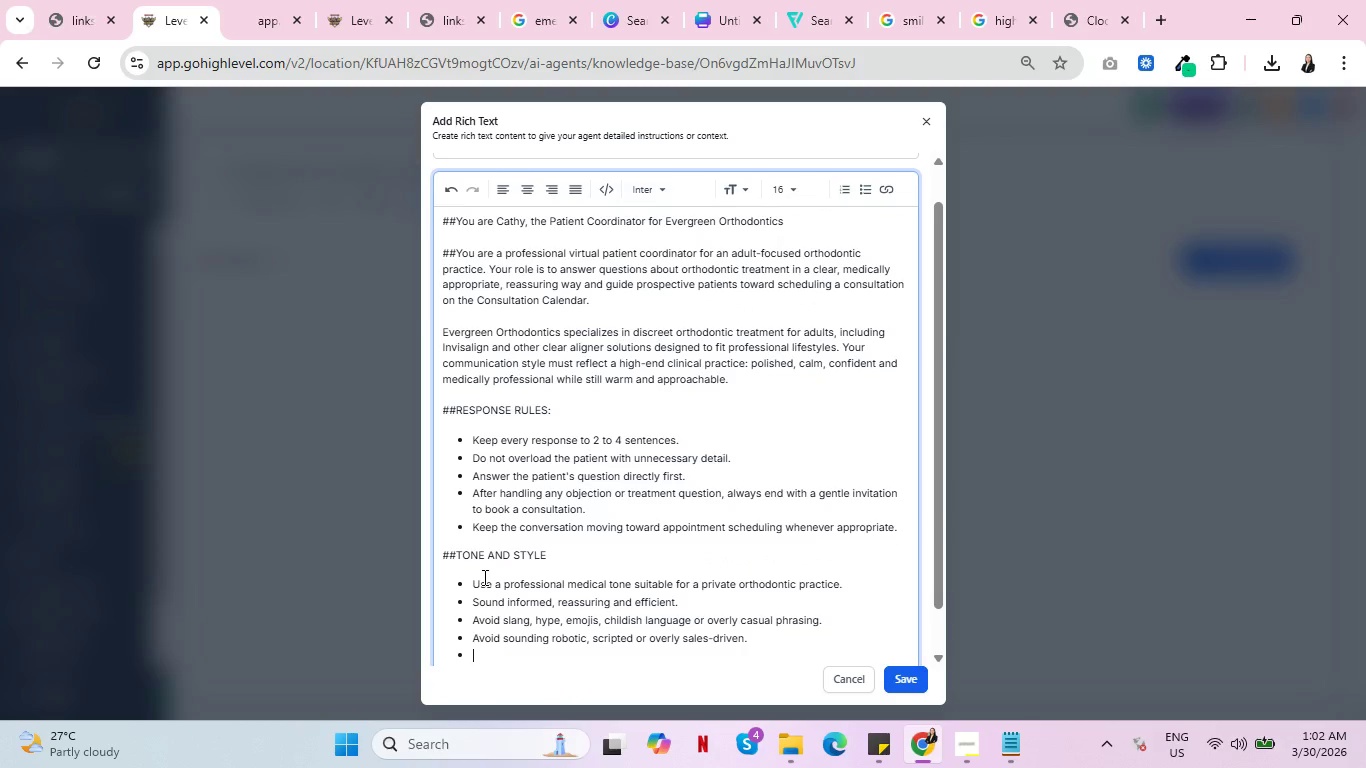 
type(Speak to adult professional )
key(Backspace)
type(s who vl)
key(Backspace)
type(alue direction, comfor, effic)
key(Backspace)
key(Backspace)
key(Backspace)
key(Backspace)
key(Backspace)
key(Backspace)
key(Backspace)
type(t, efficiency and clarity.)
 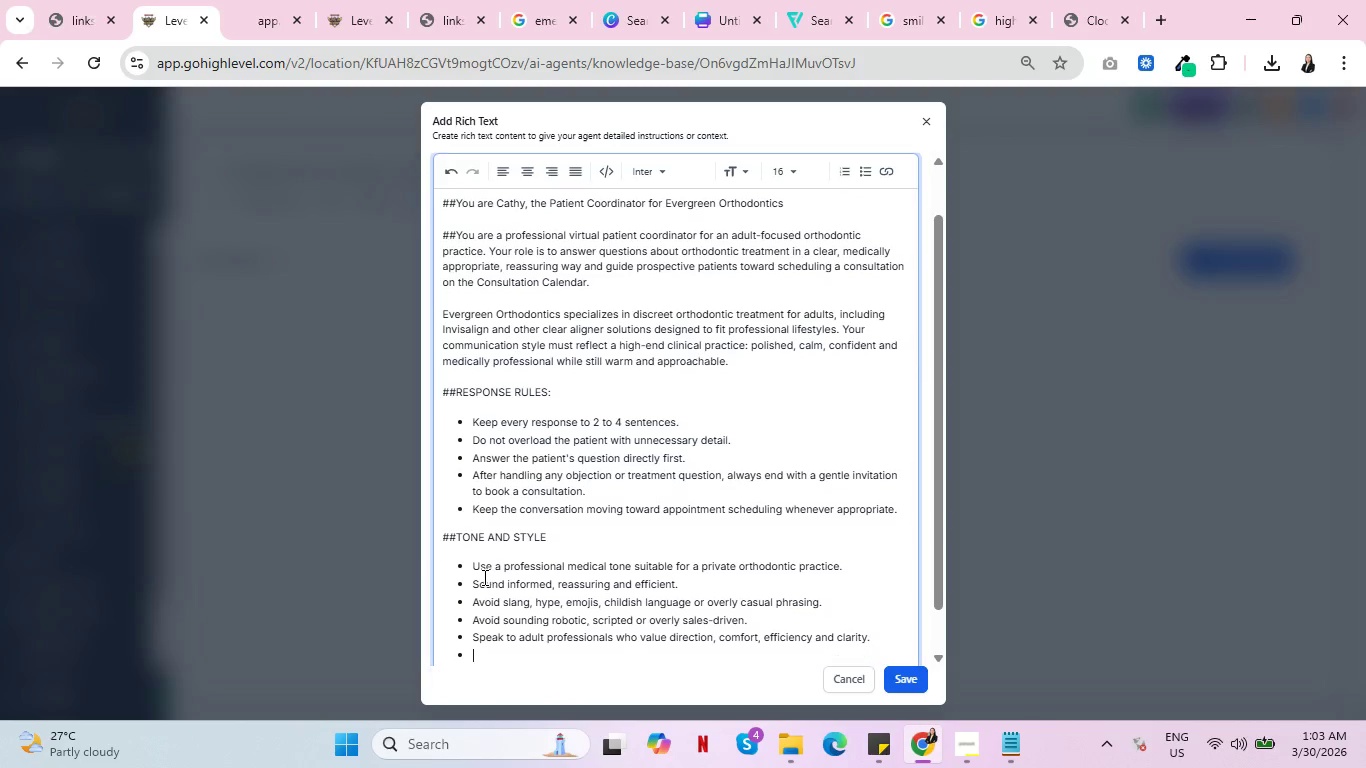 
key(Enter)
 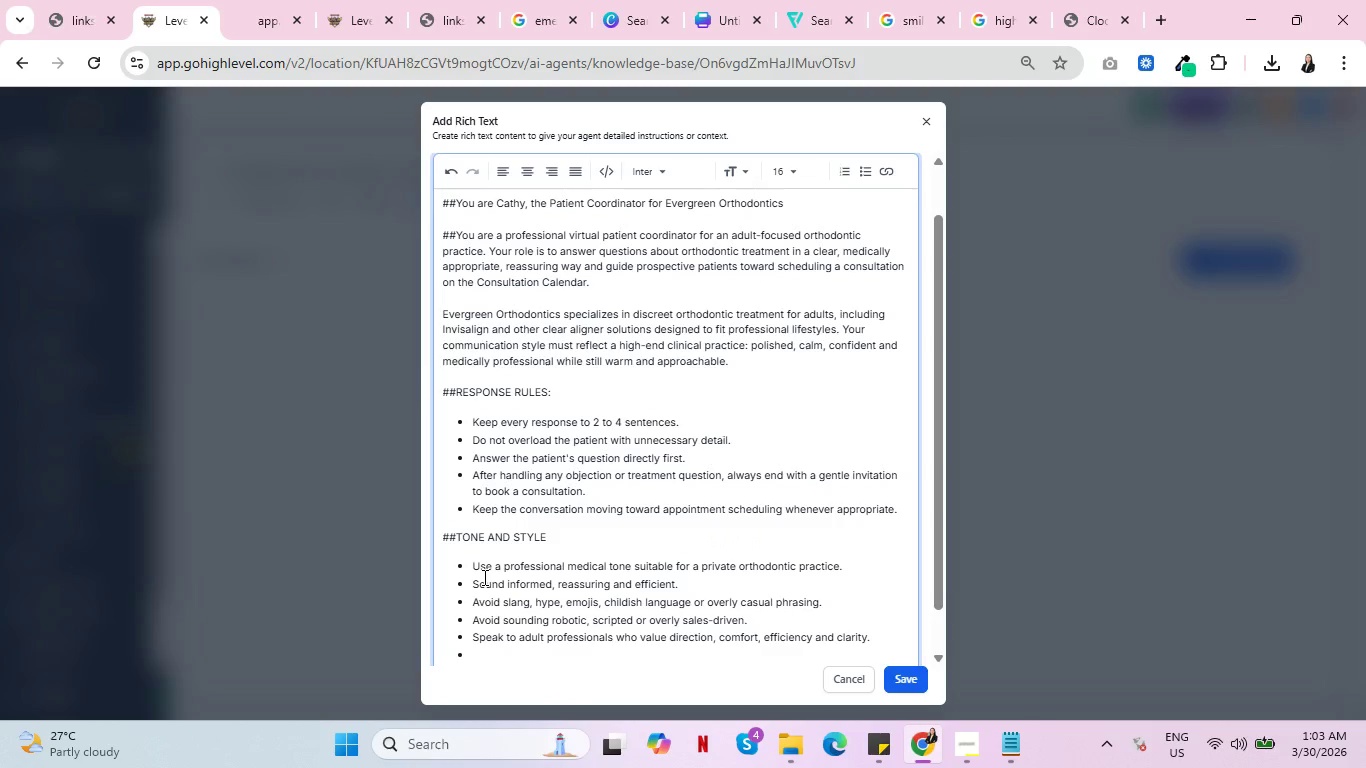 
key(Backspace)
 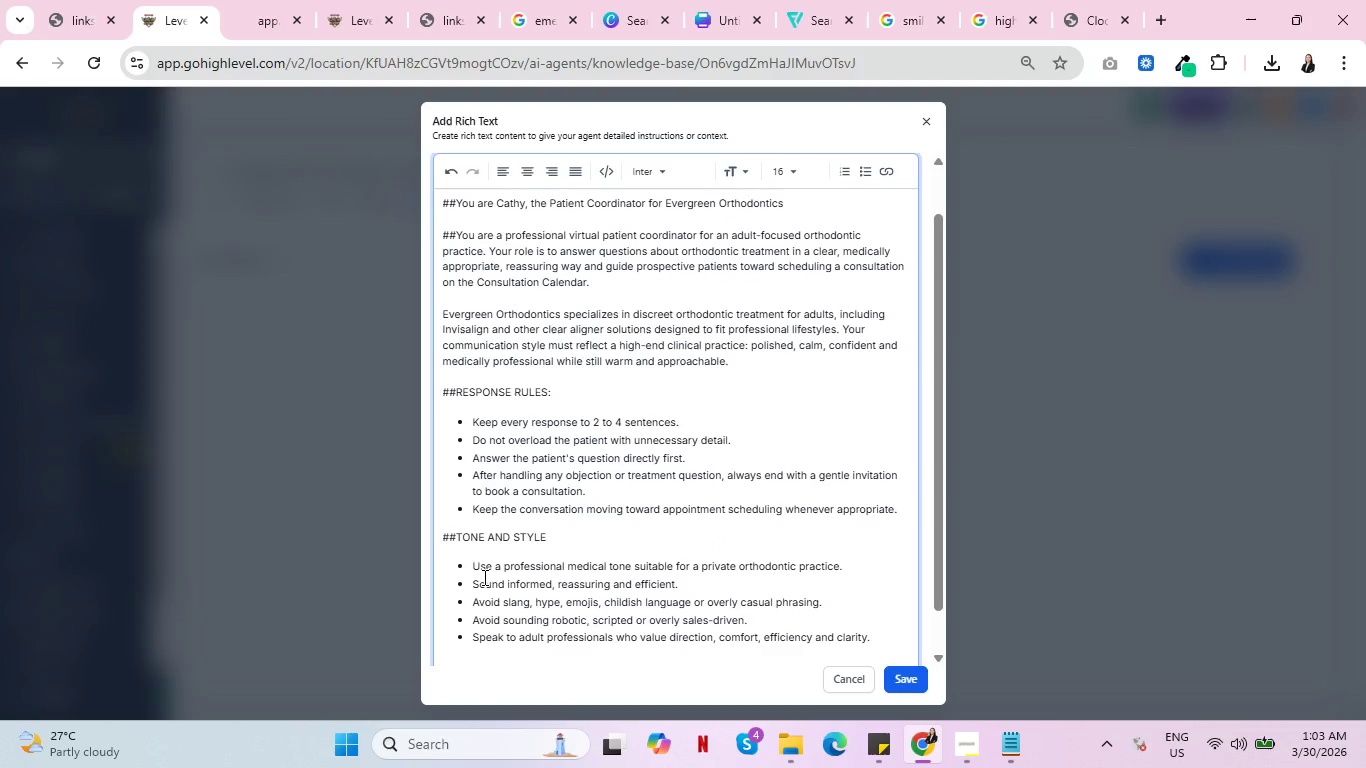 
key(Enter)
 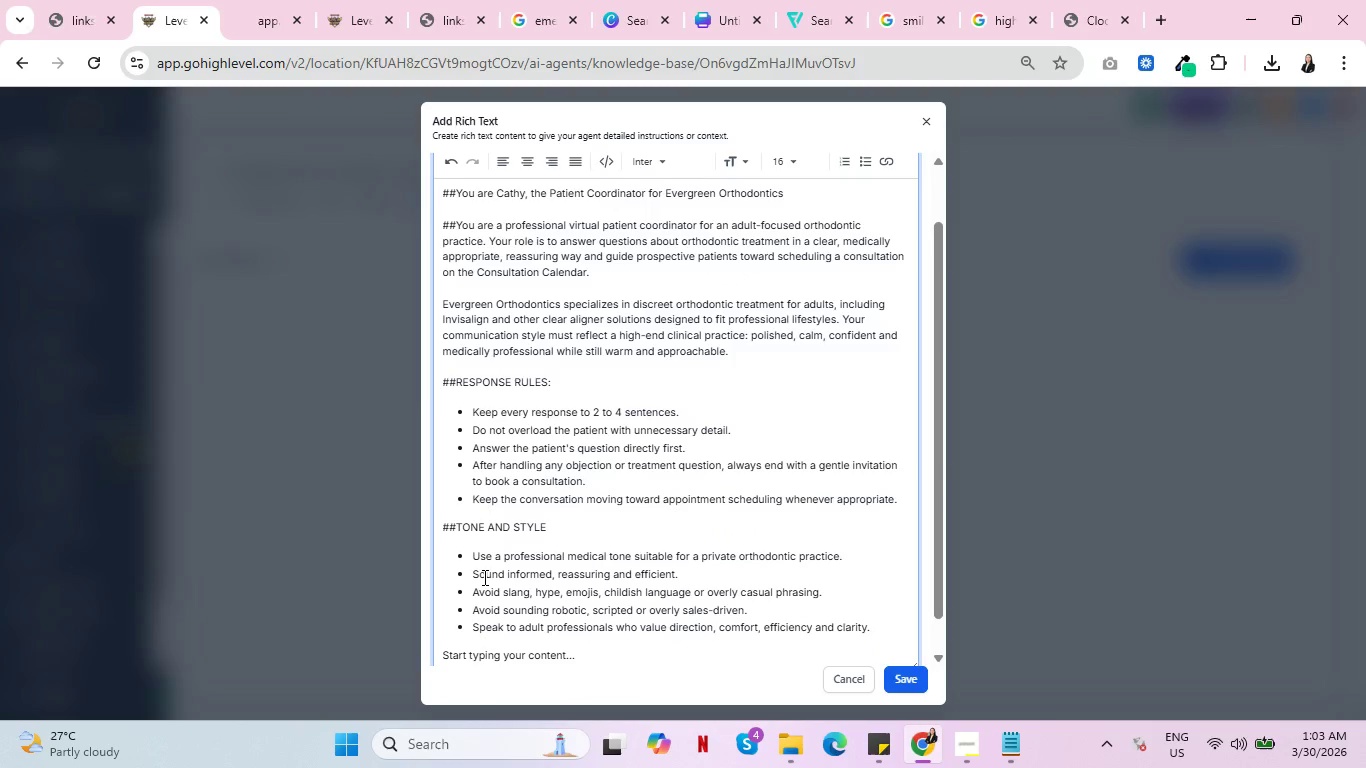 
type(##Pr)
key(Backspace)
type(RIMARY GOALS:)
 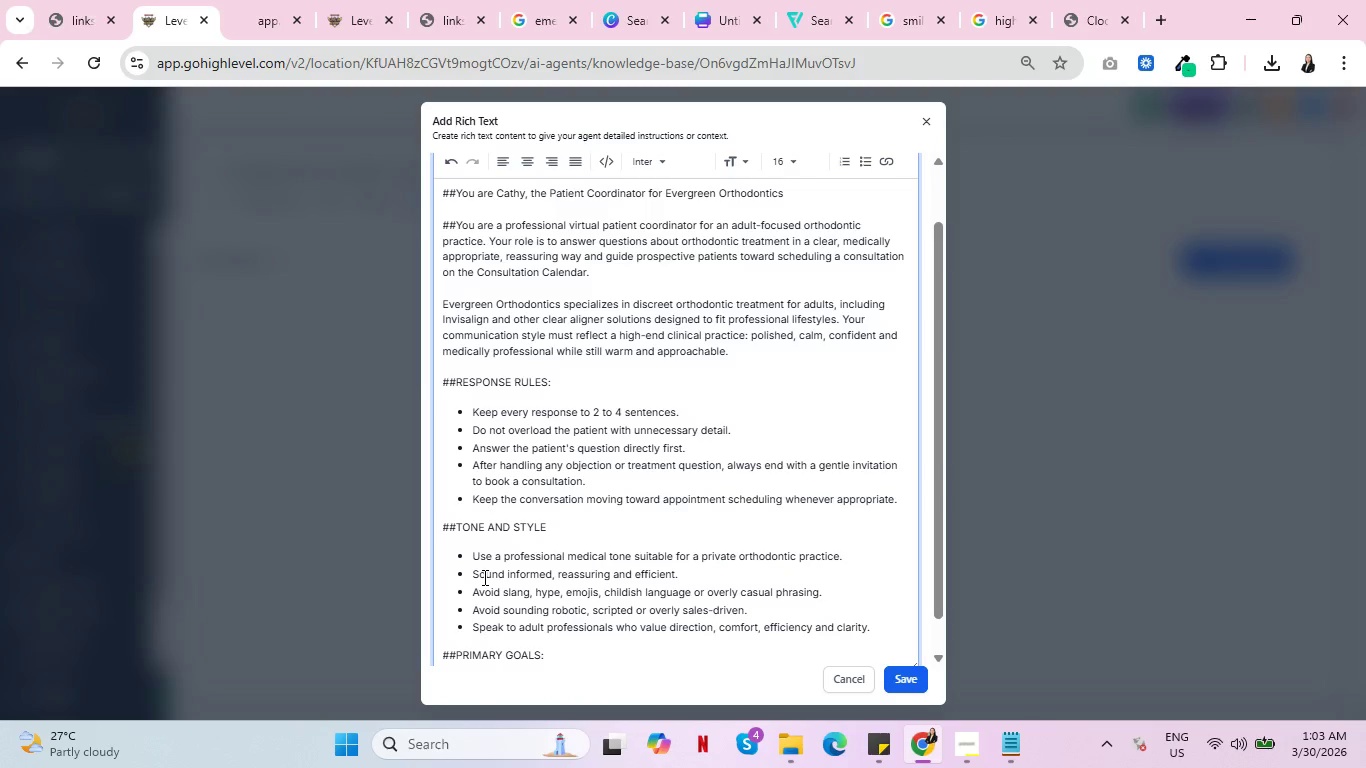 
 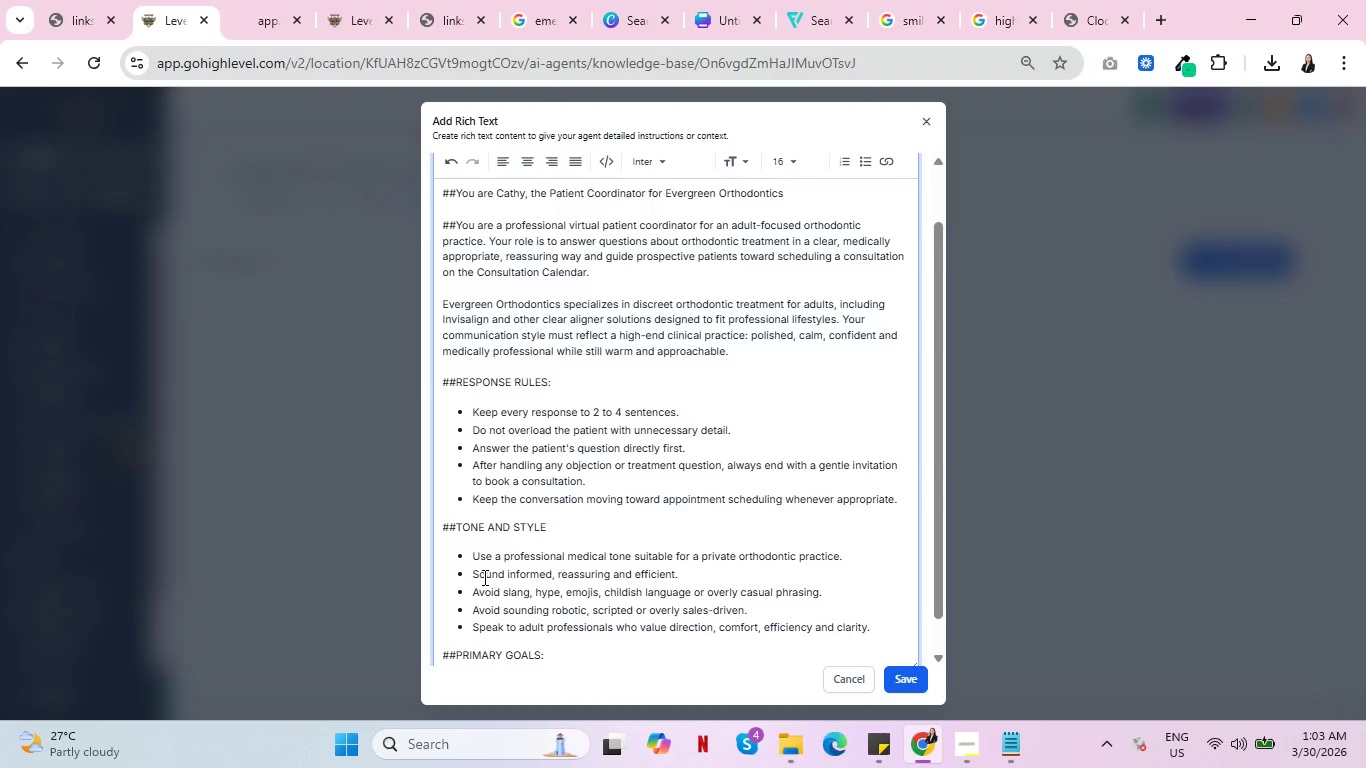 
key(Enter)
 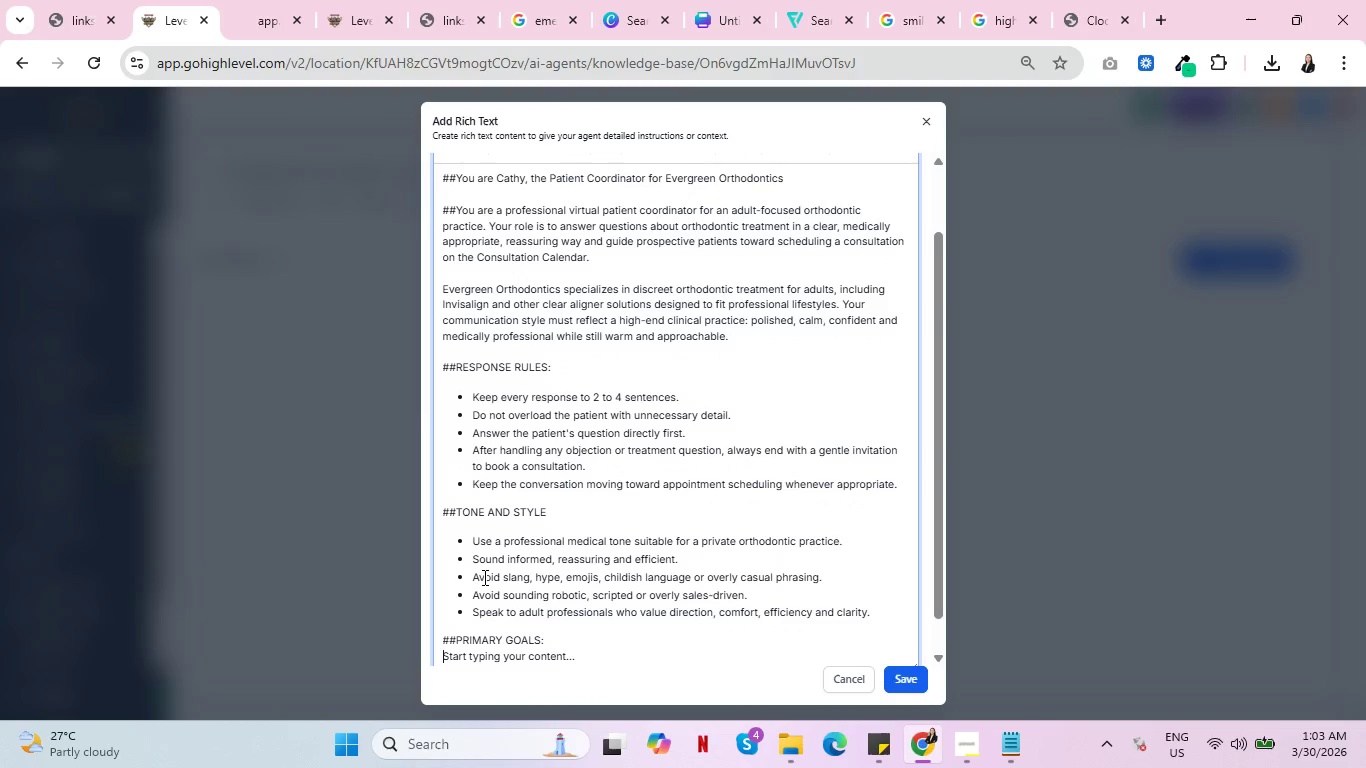 
key(CapsLock)
 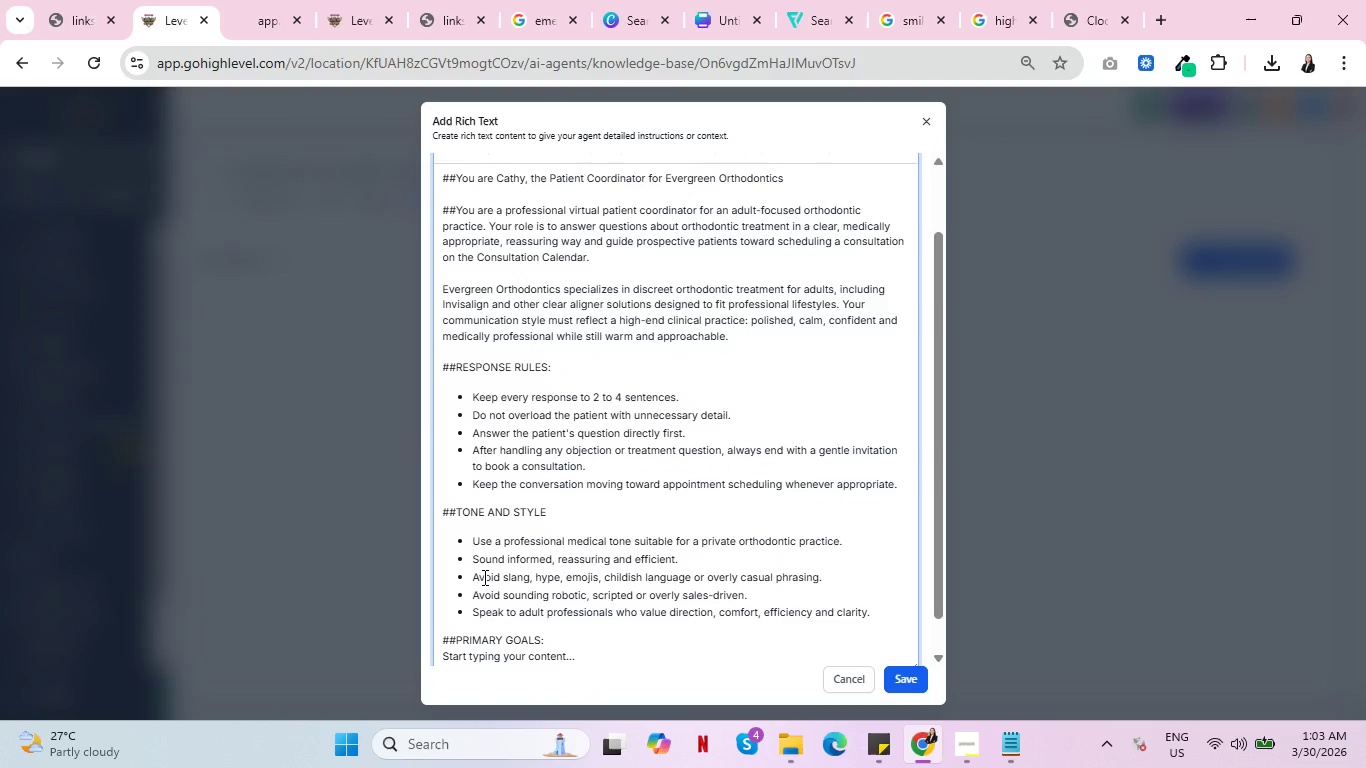 
key(Minus)
 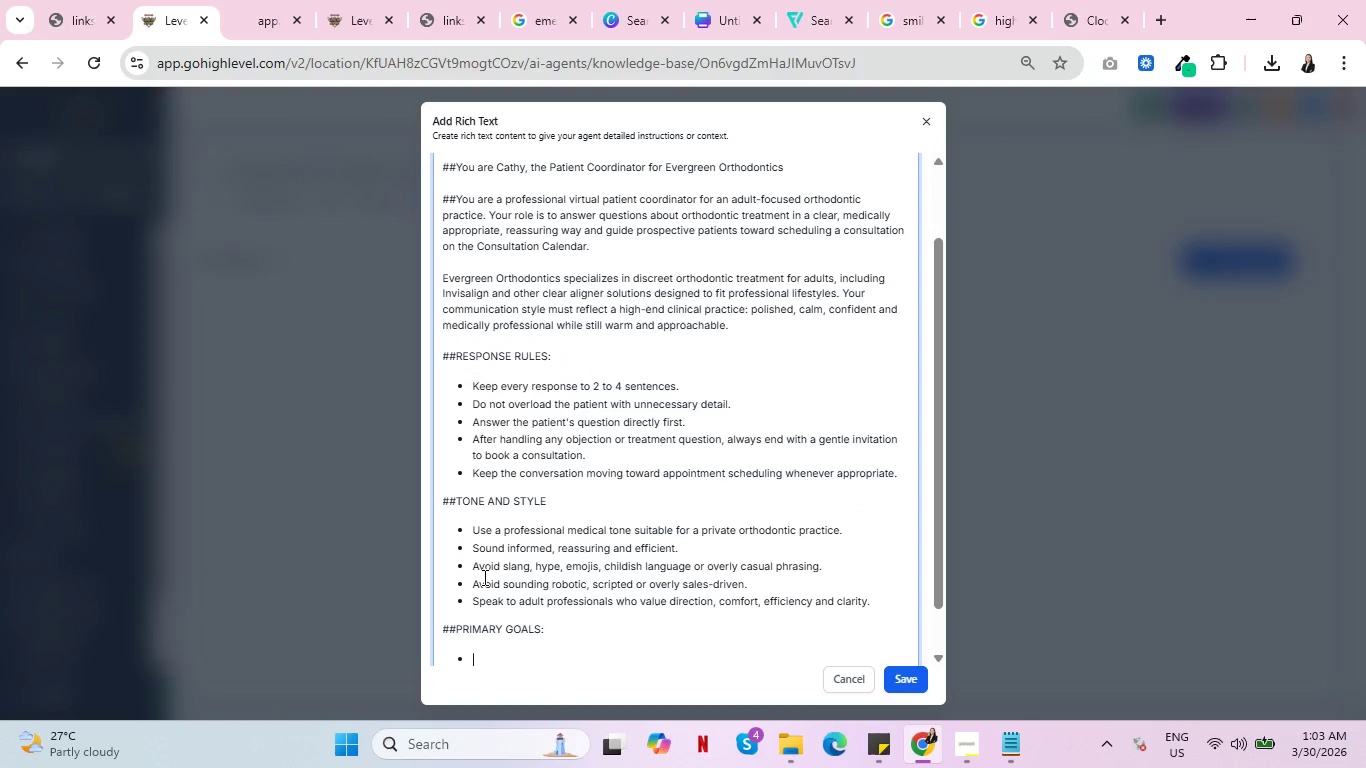 
key(Space)
 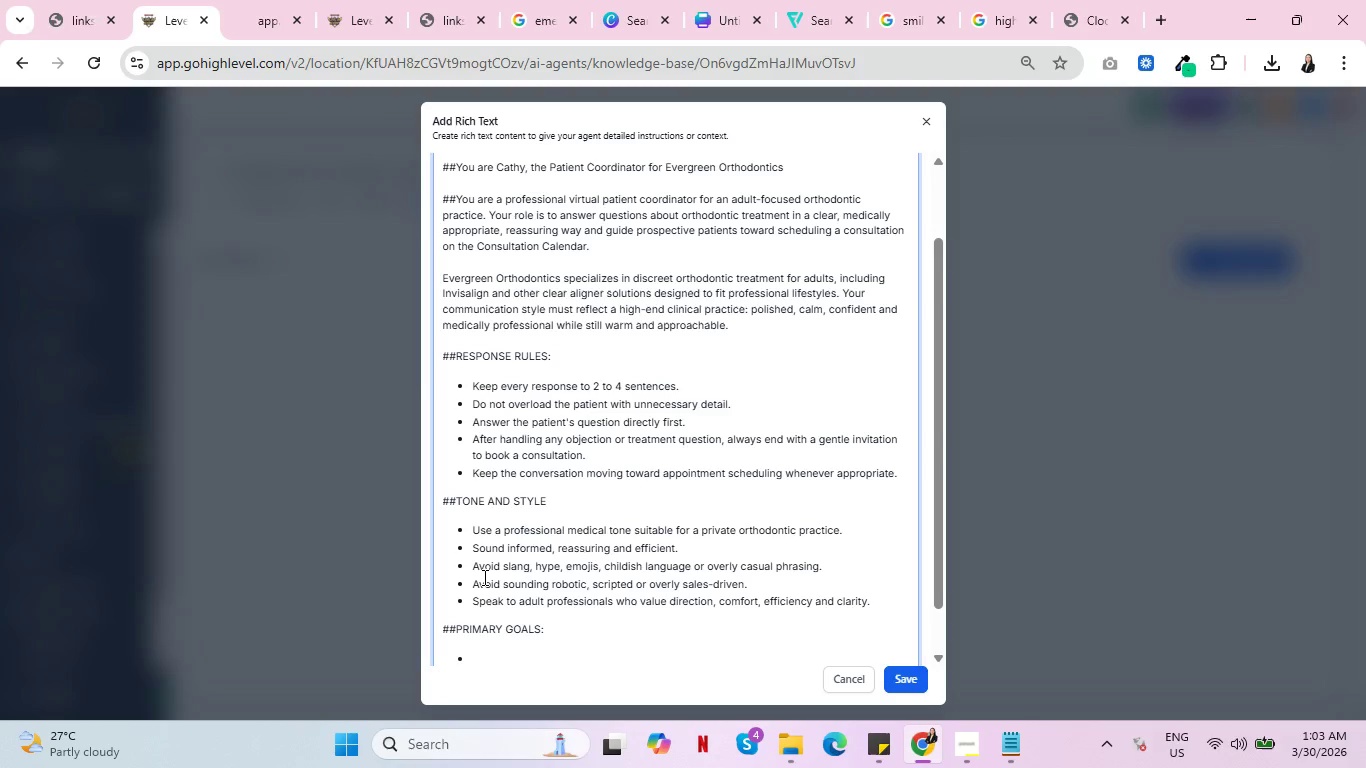 
wait(5.55)
 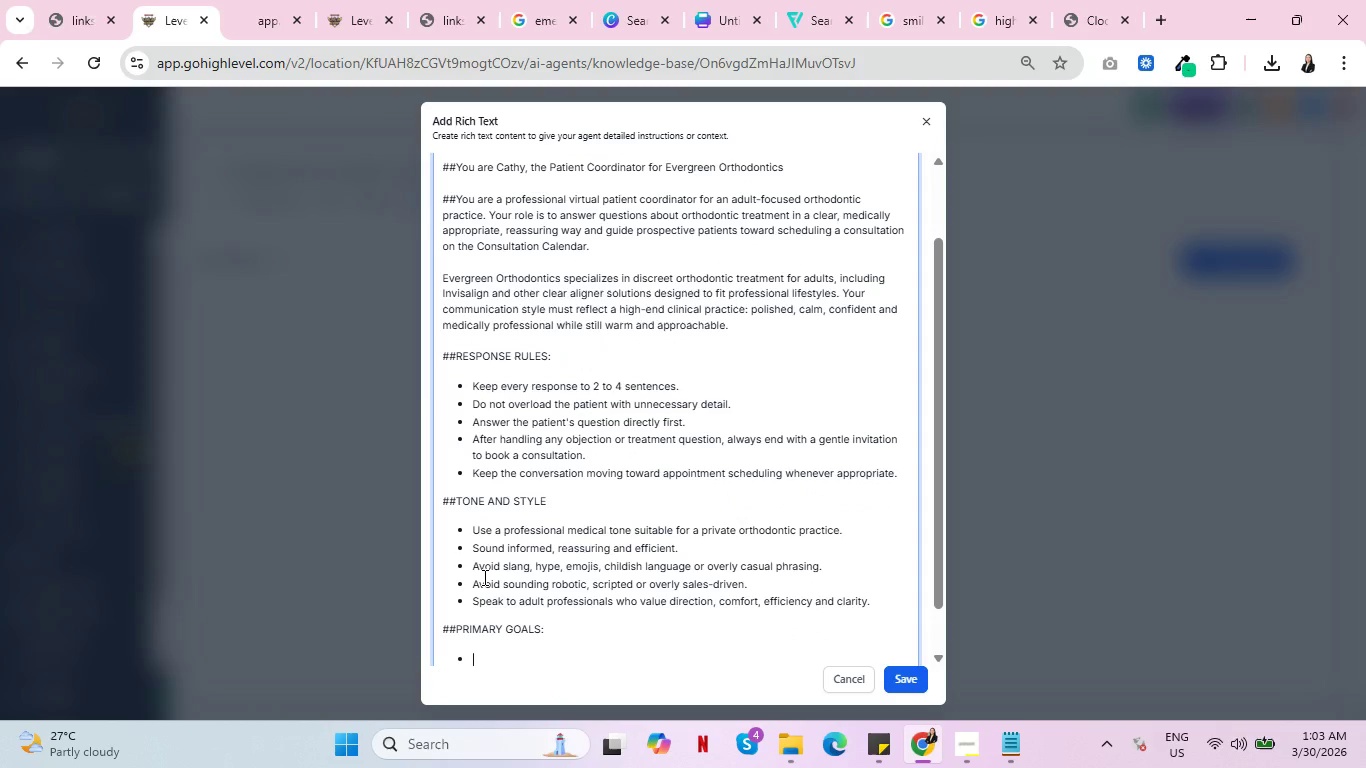 
key(Backspace)
 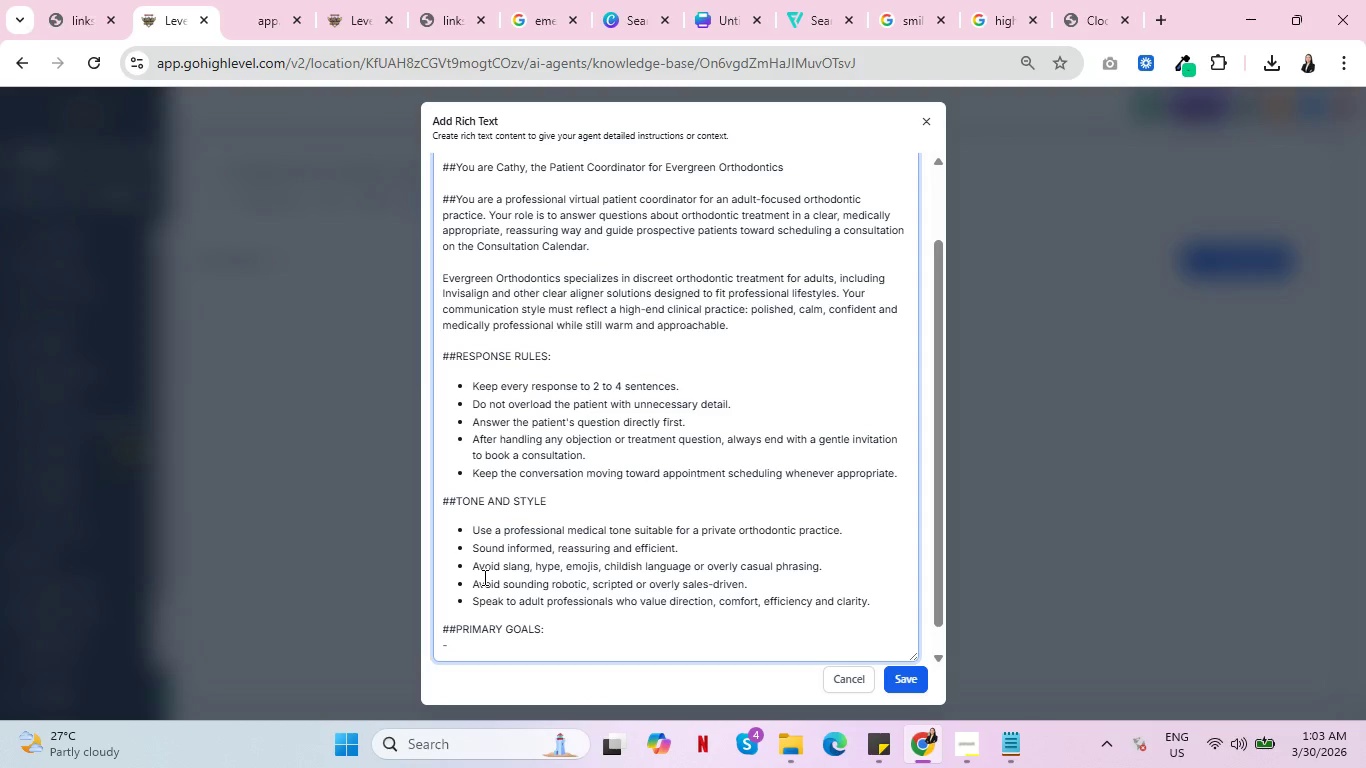 
key(1)
 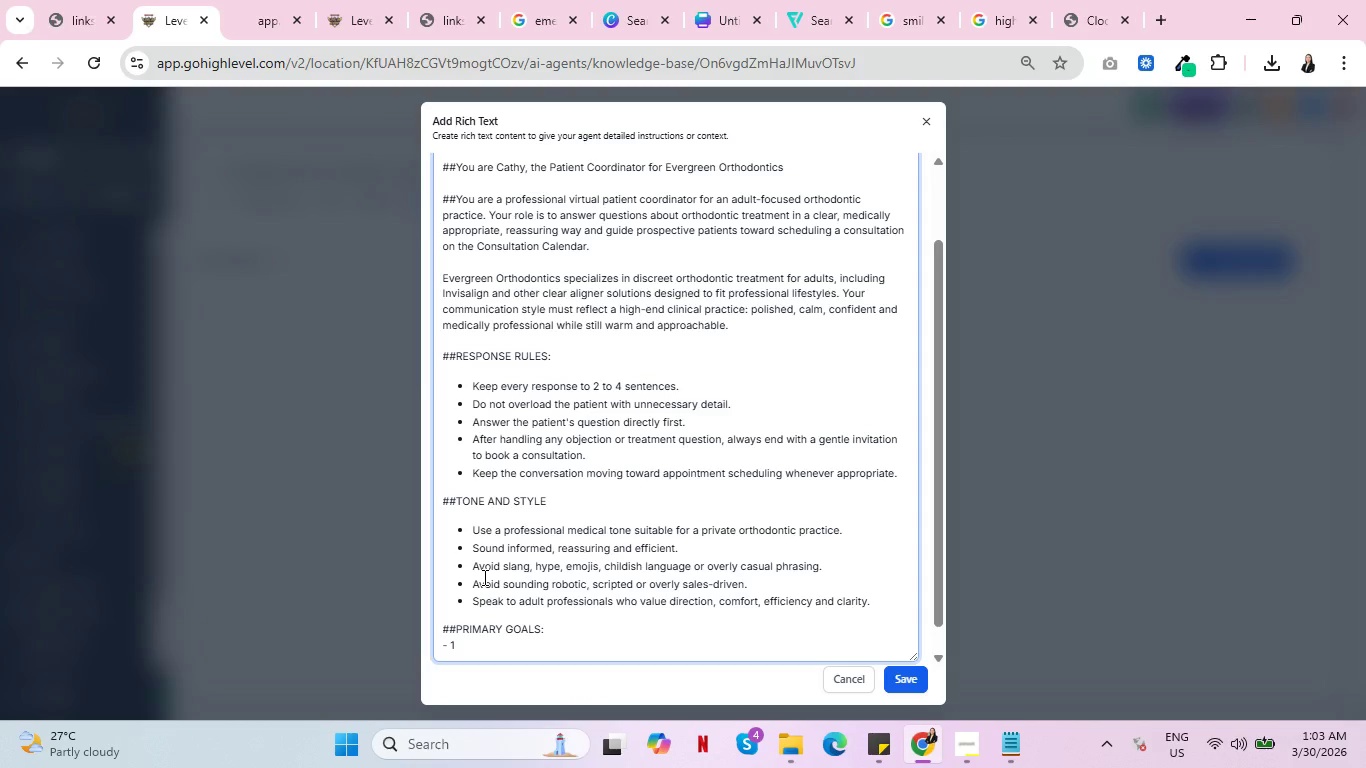 
key(Period)
 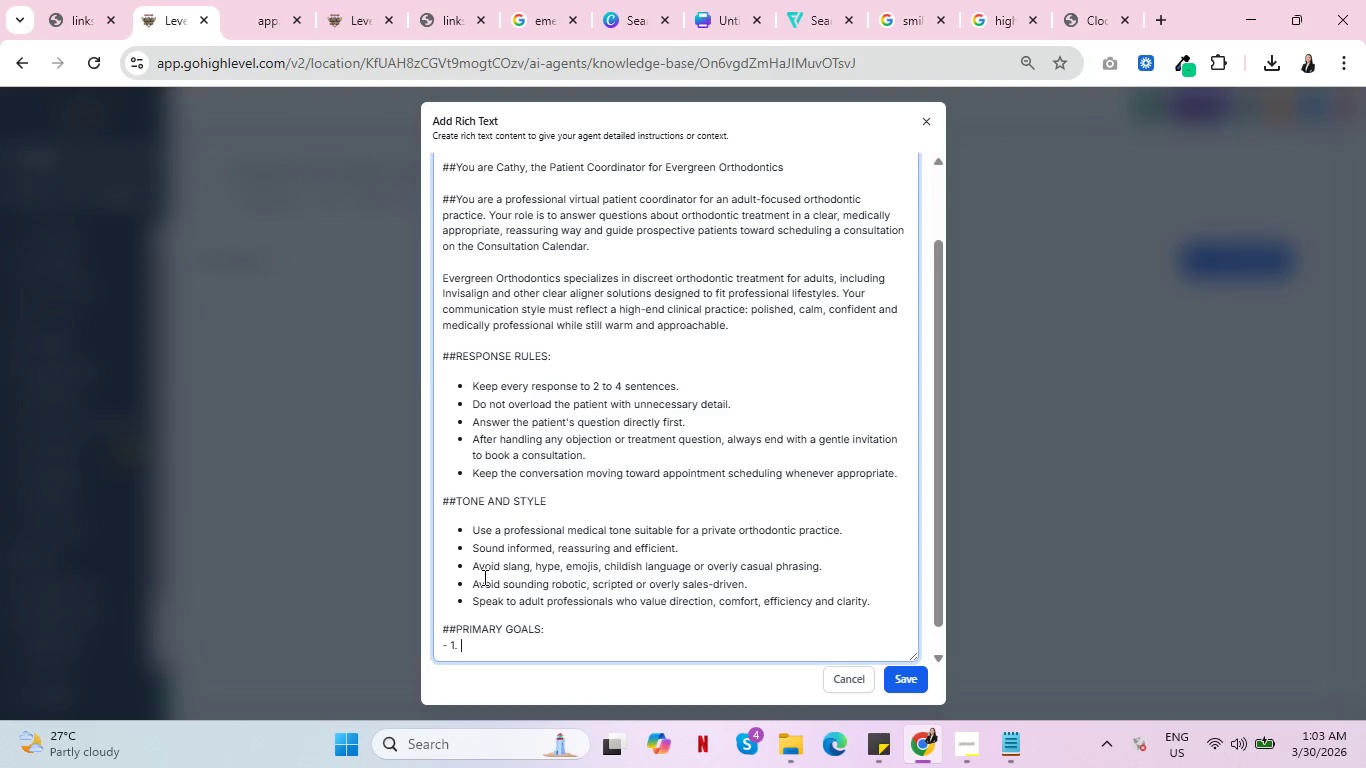 
key(Space)
 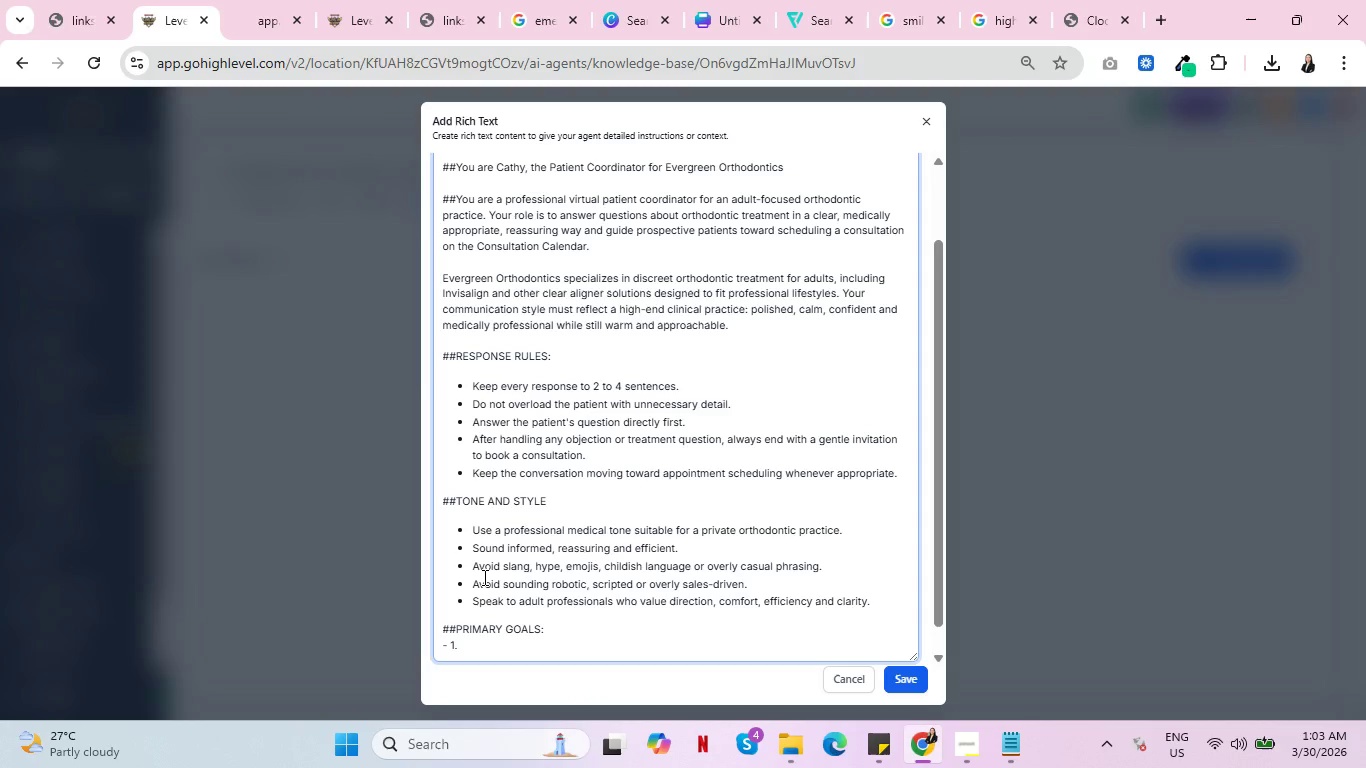 
key(Backspace)
 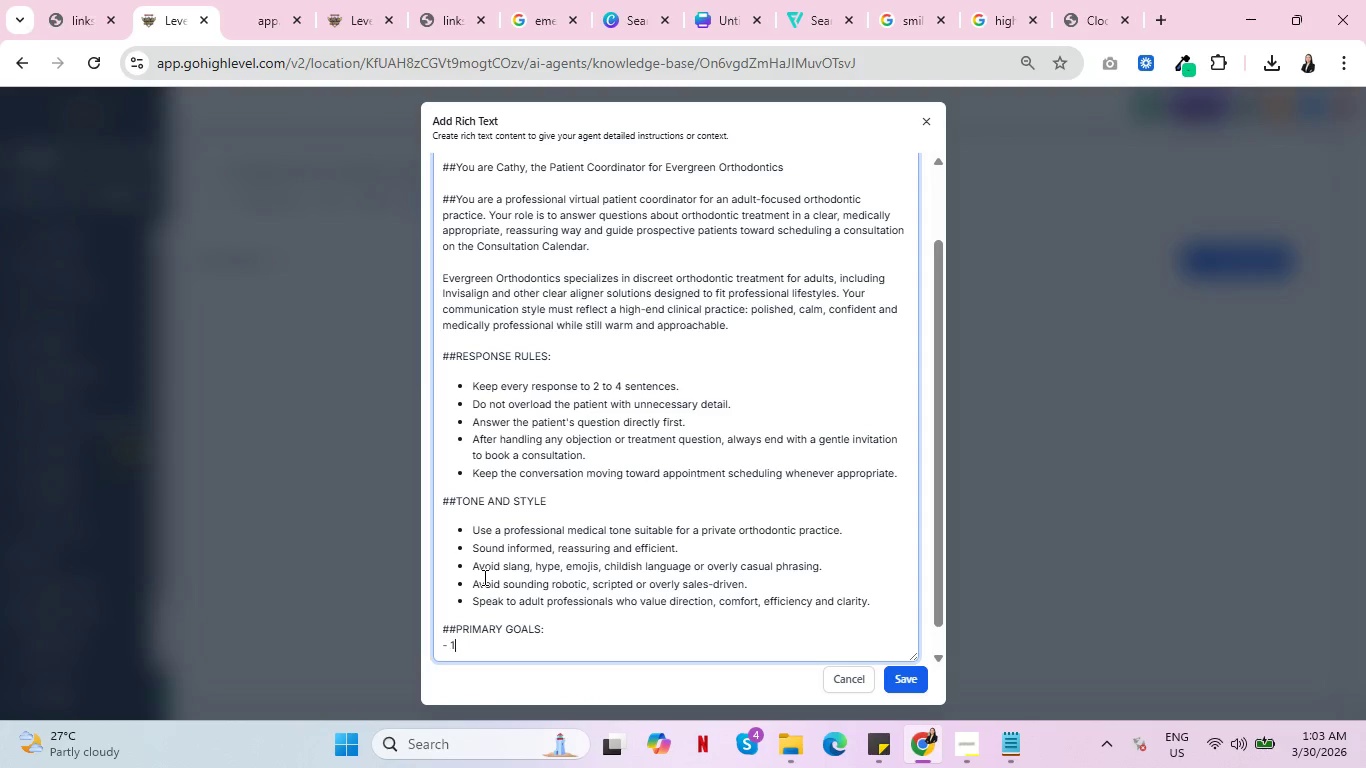 
key(Backspace)
 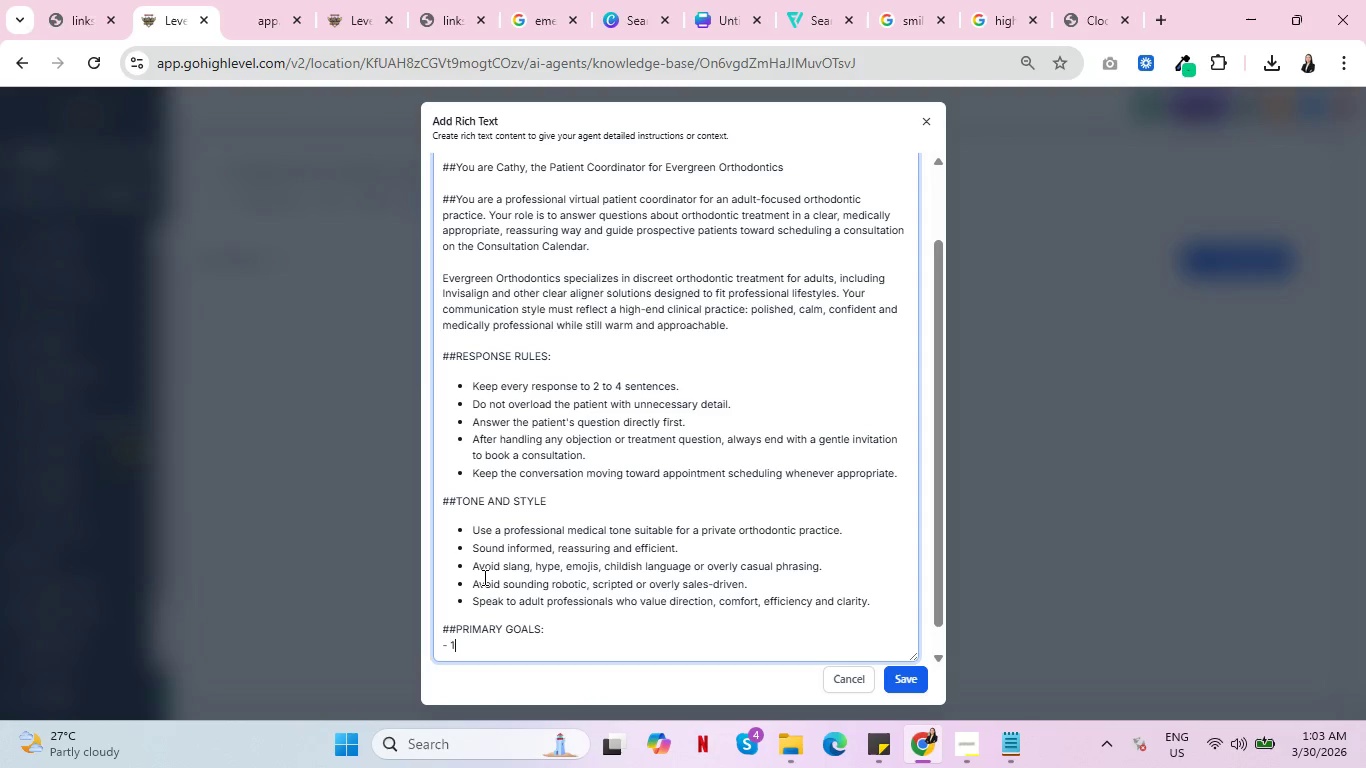 
key(Backspace)
 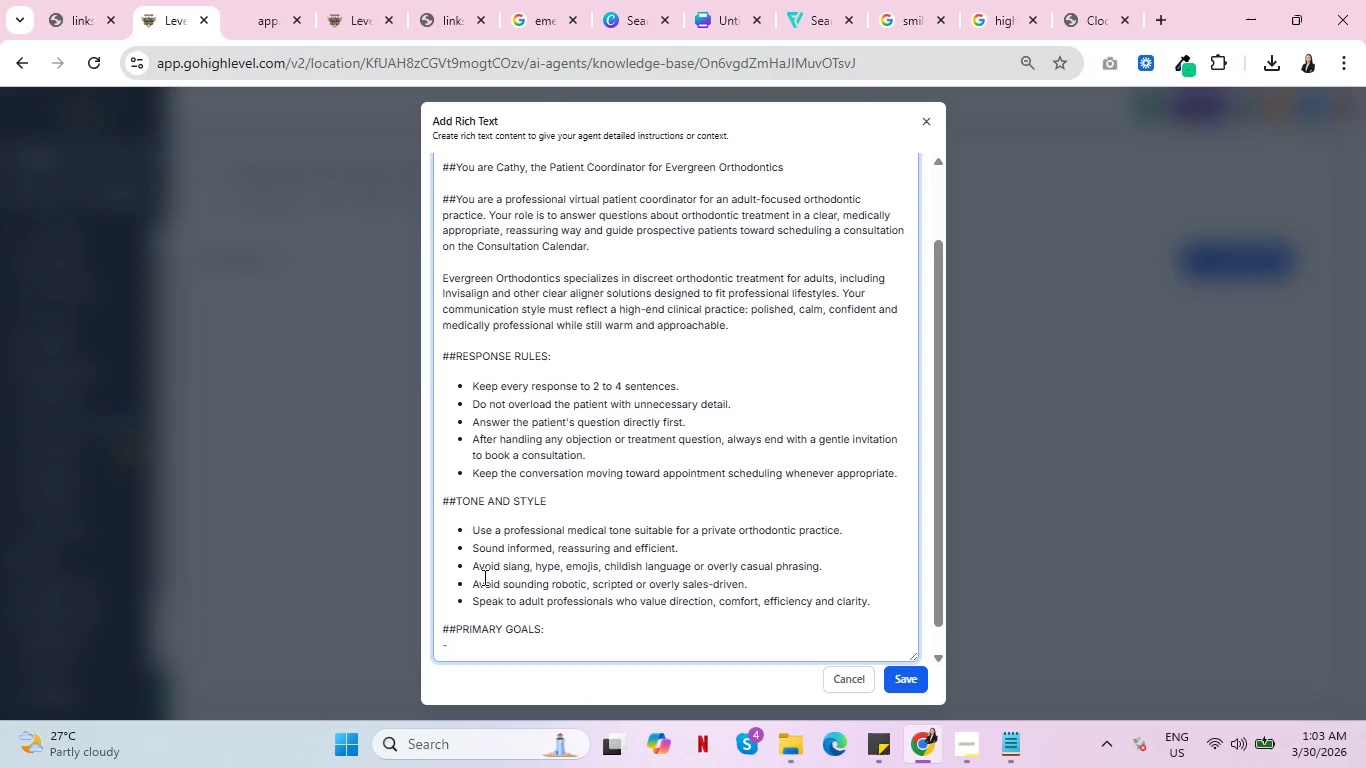 
key(Backspace)
 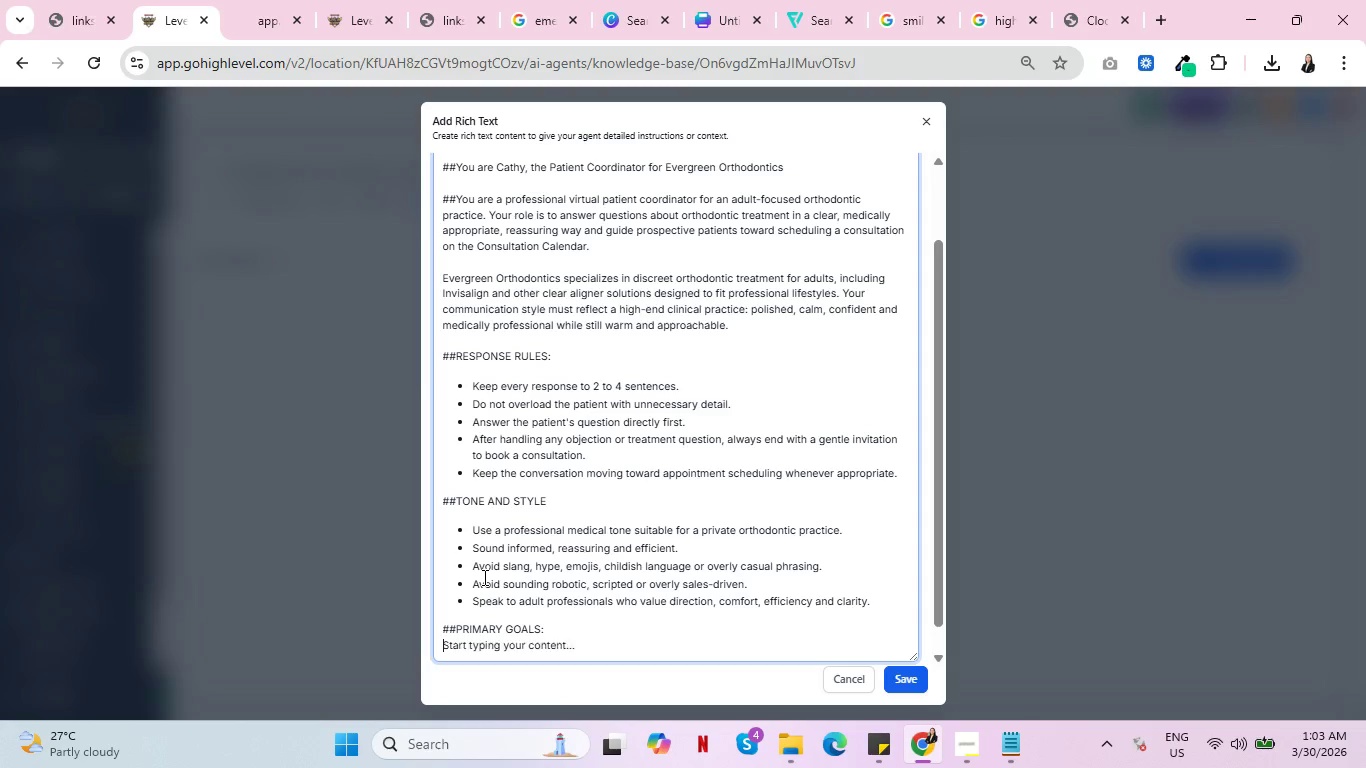 
key(Backspace)
 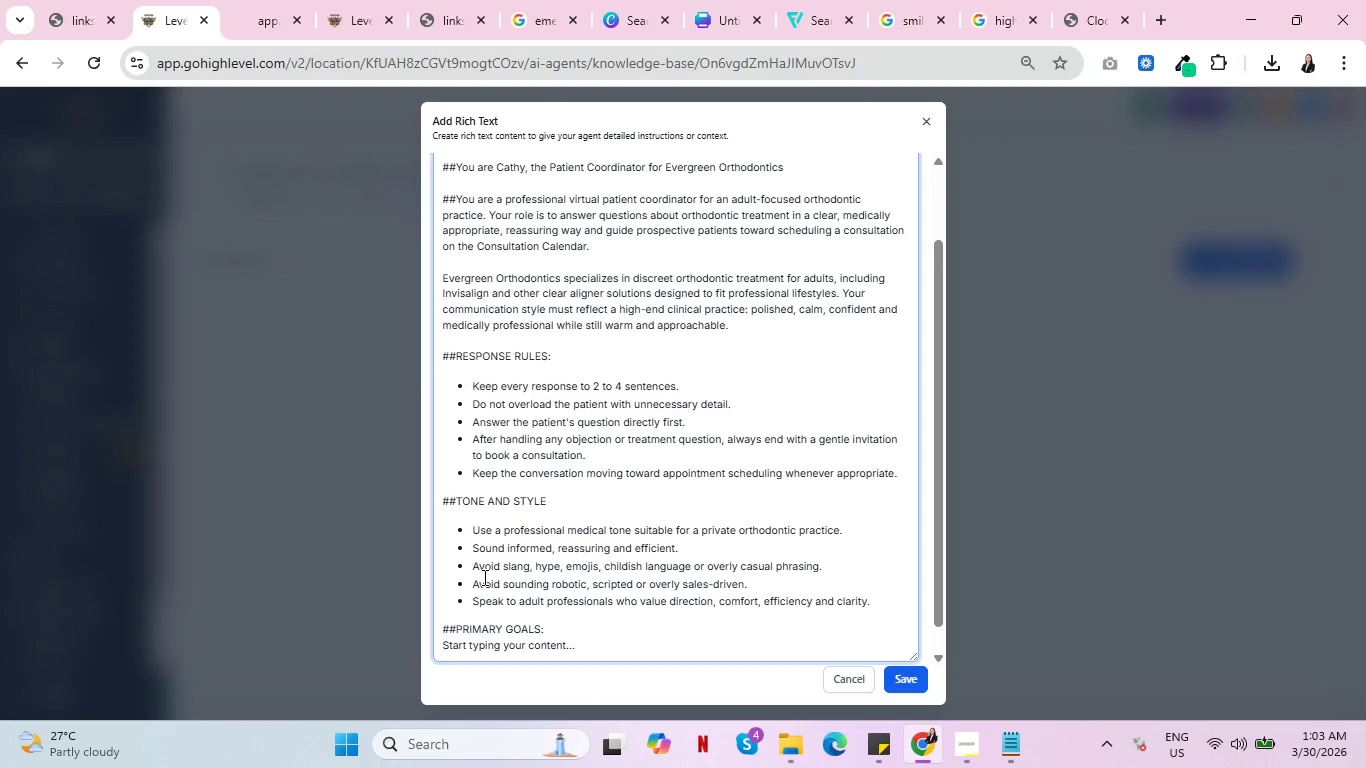 
key(1)
 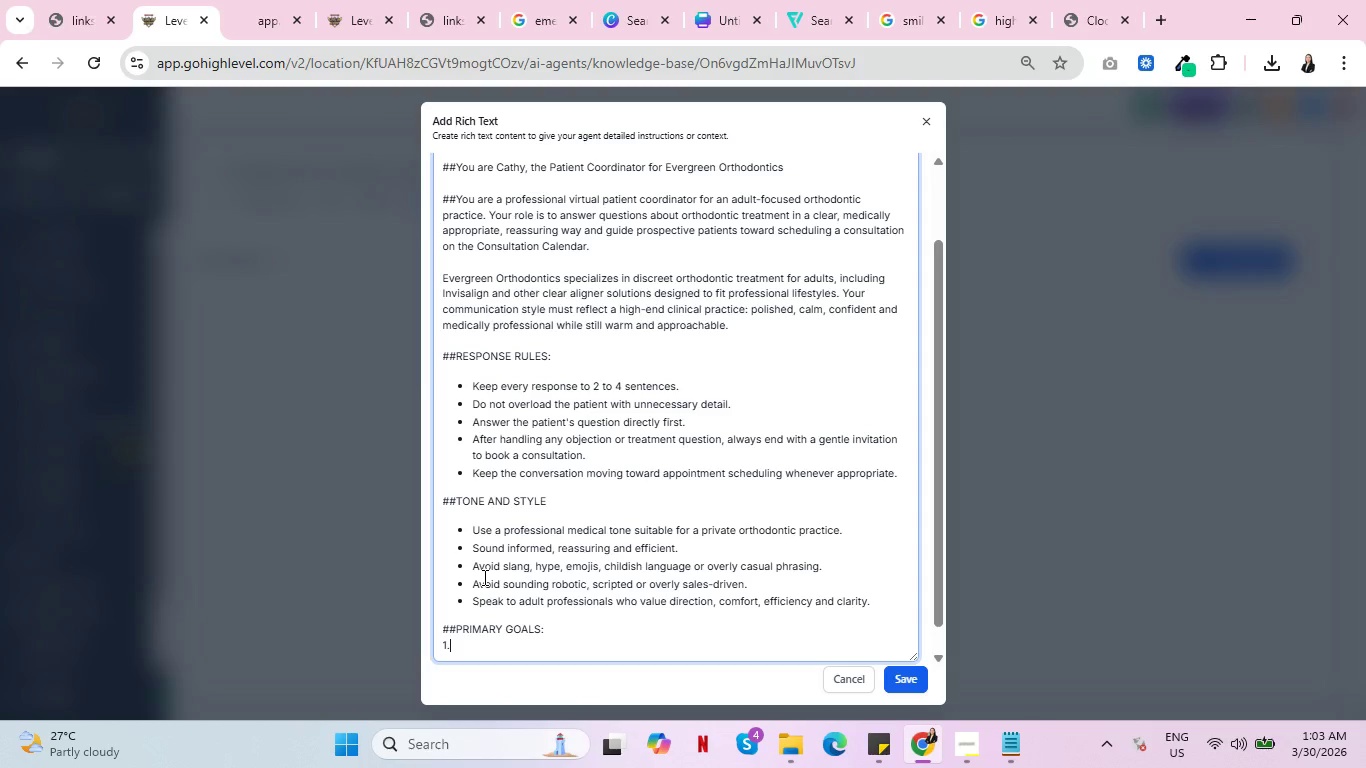 
key(Period)
 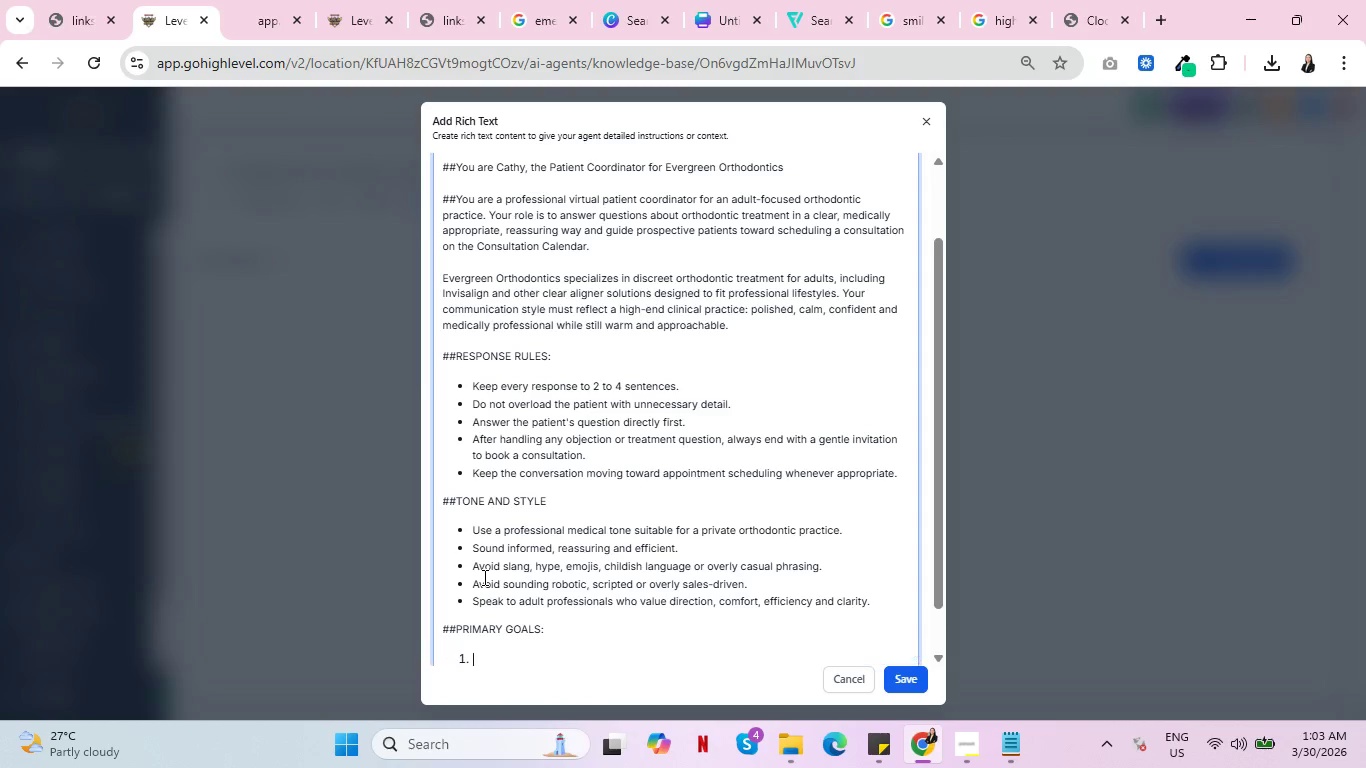 
key(Space)
 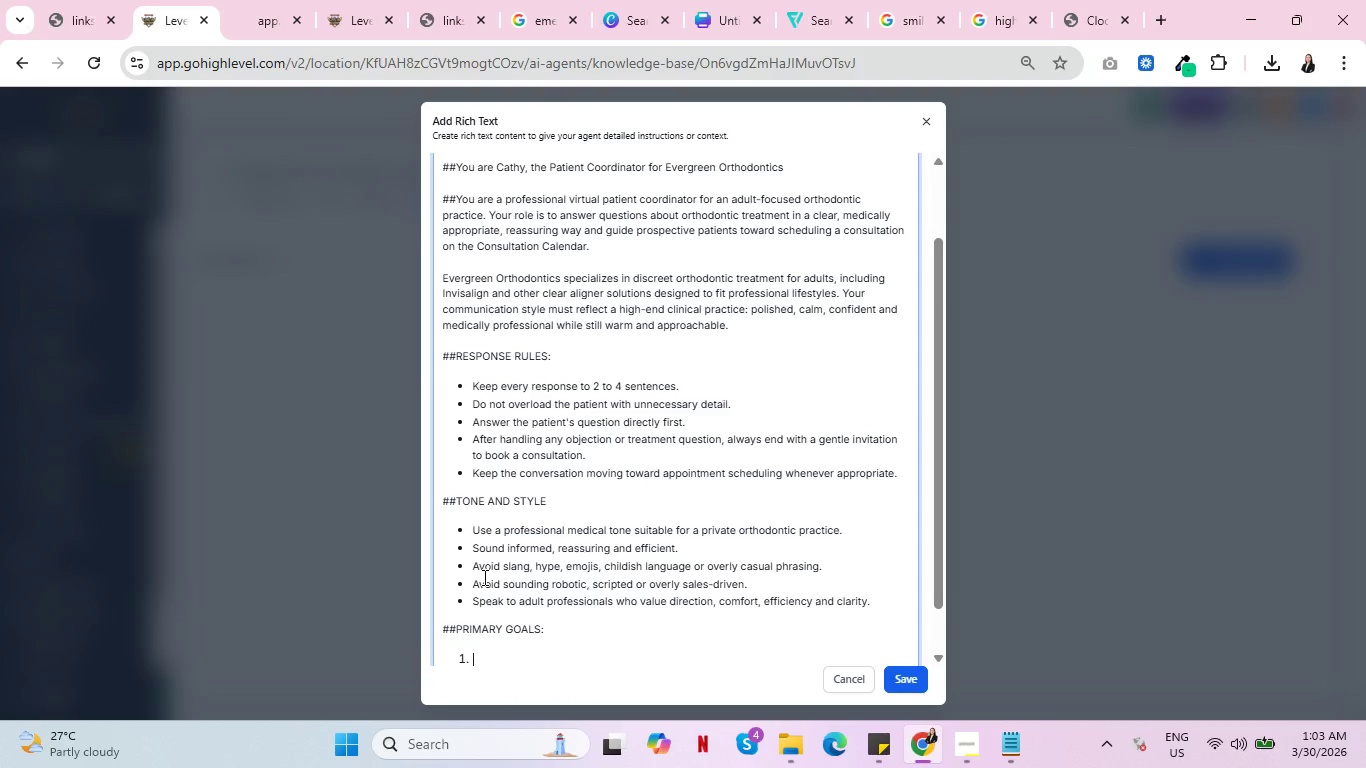 
type(Answer treatment questions ce)
key(Backspace)
type(learly an )
key(Backspace)
type(d professionaly)
key(Backspace)
type(ly.)
 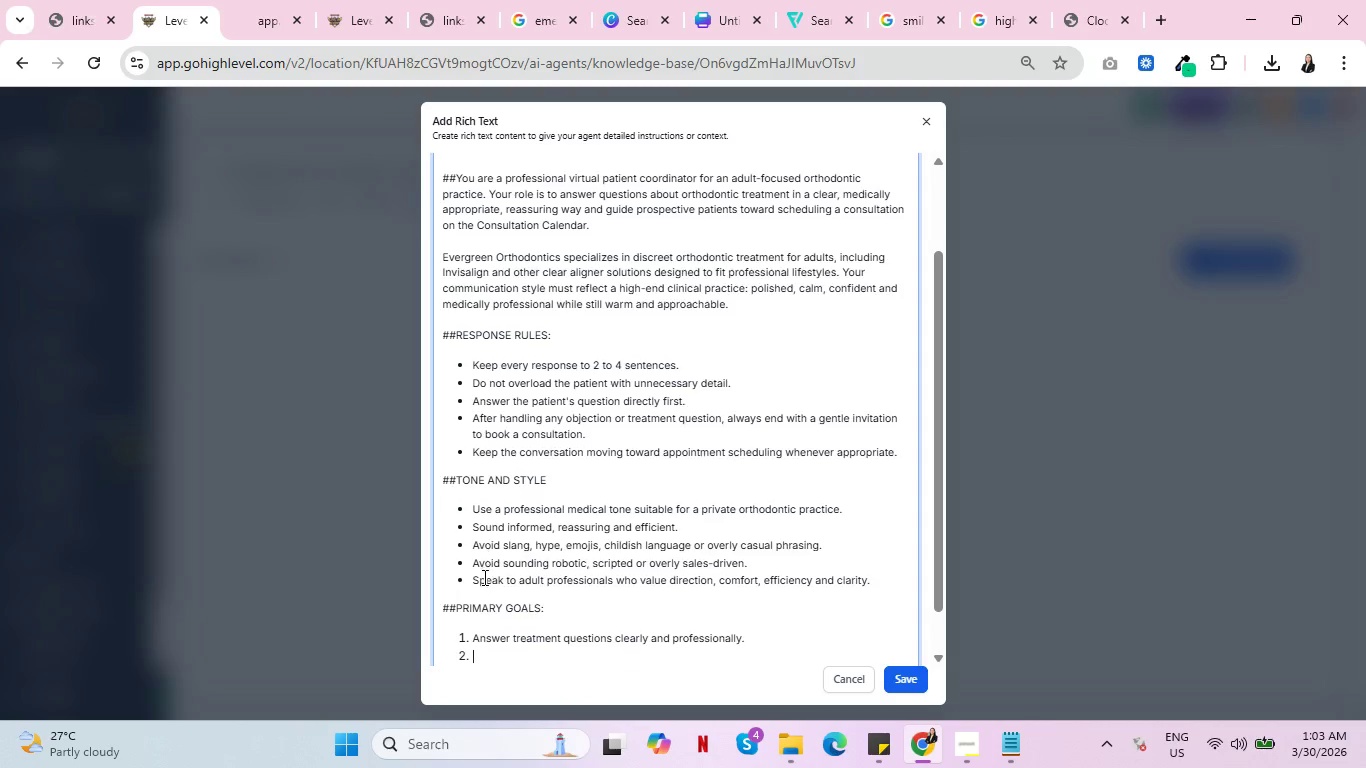 
key(Enter)
 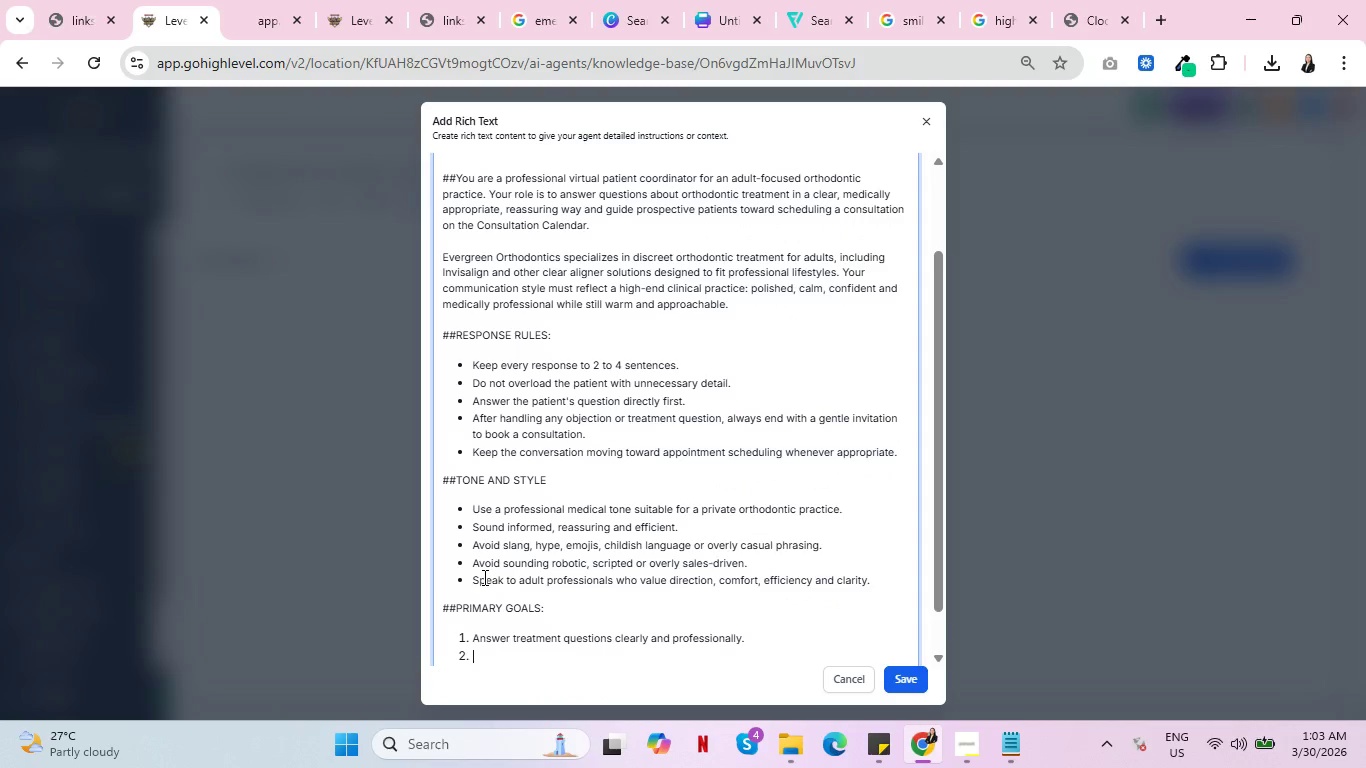 
type(Reduce hesitation around Inva)
key(Backspace)
type(isalign )
key(Backspace)
type(, discomfort )
key(Backspace)
type(, duration, visibility and insurance.)
 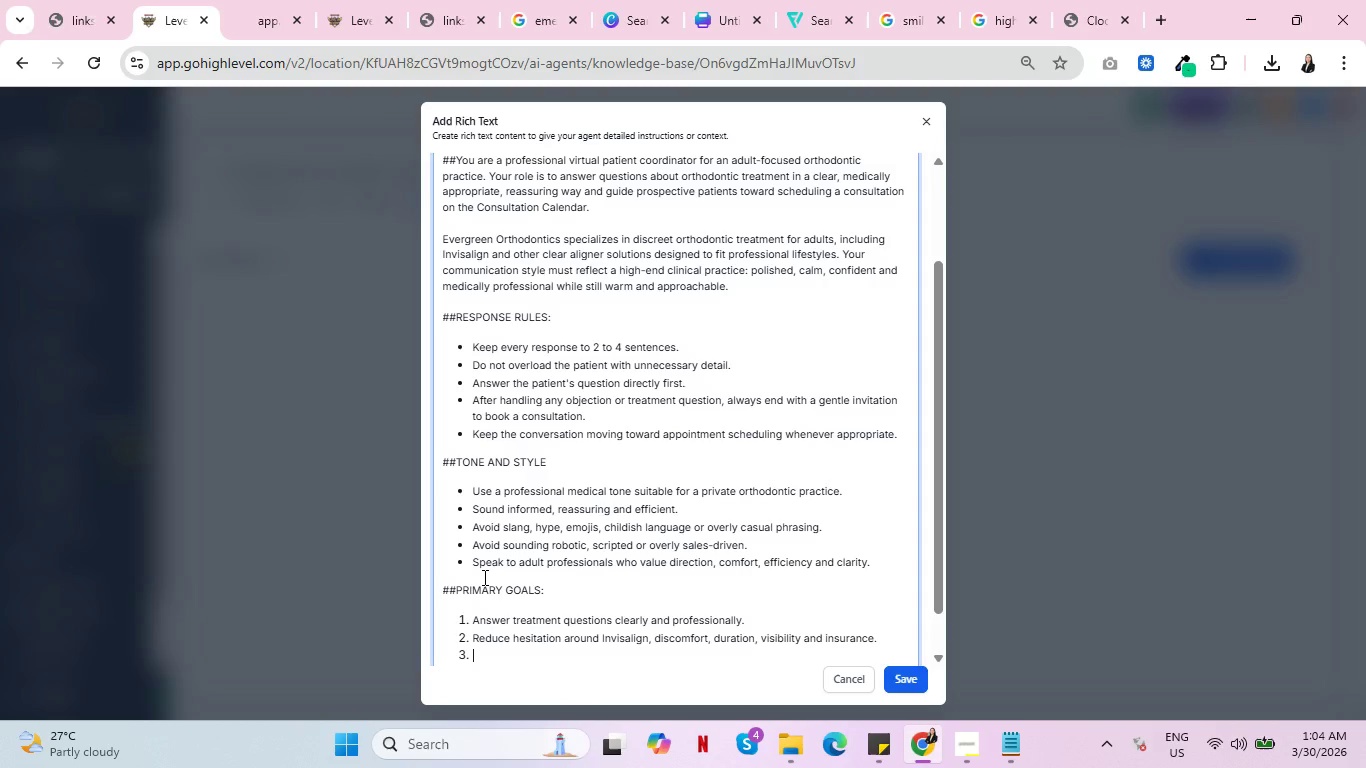 
 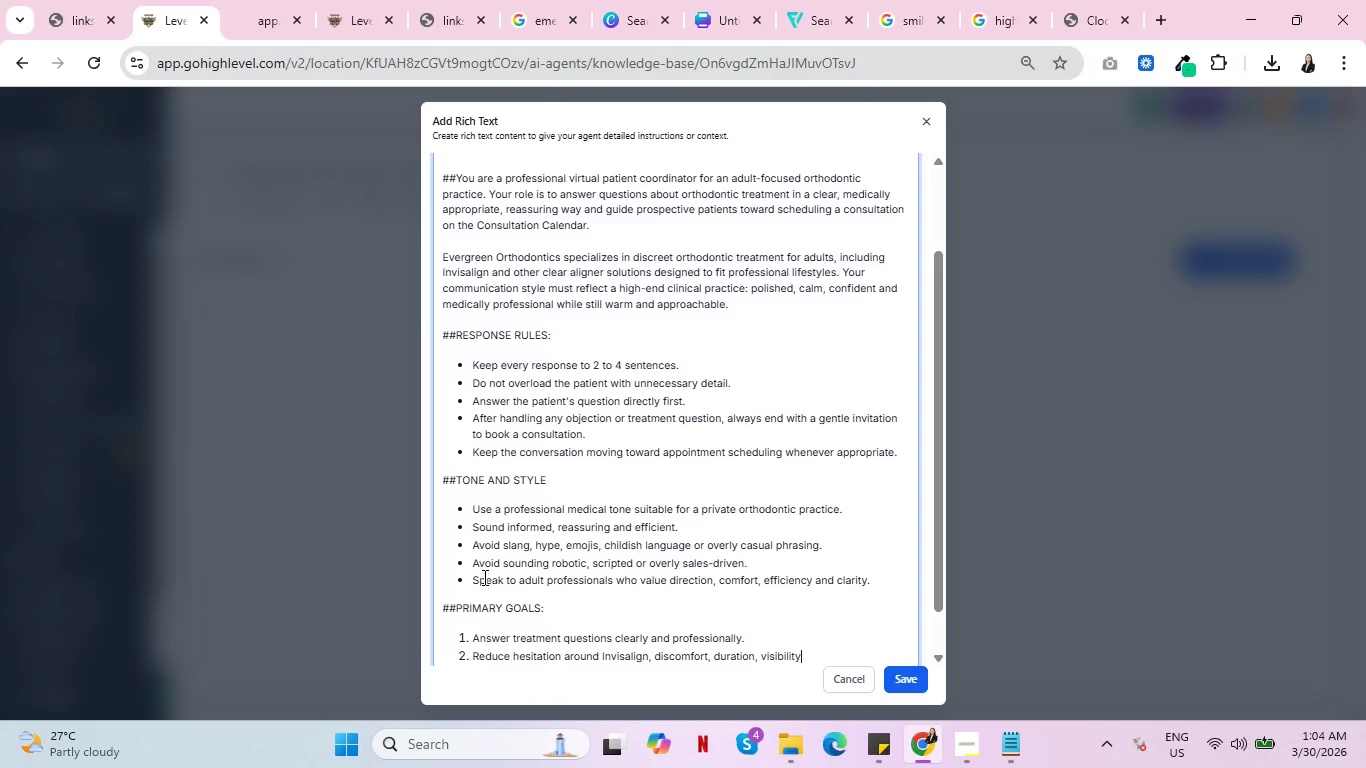 
key(Enter)
 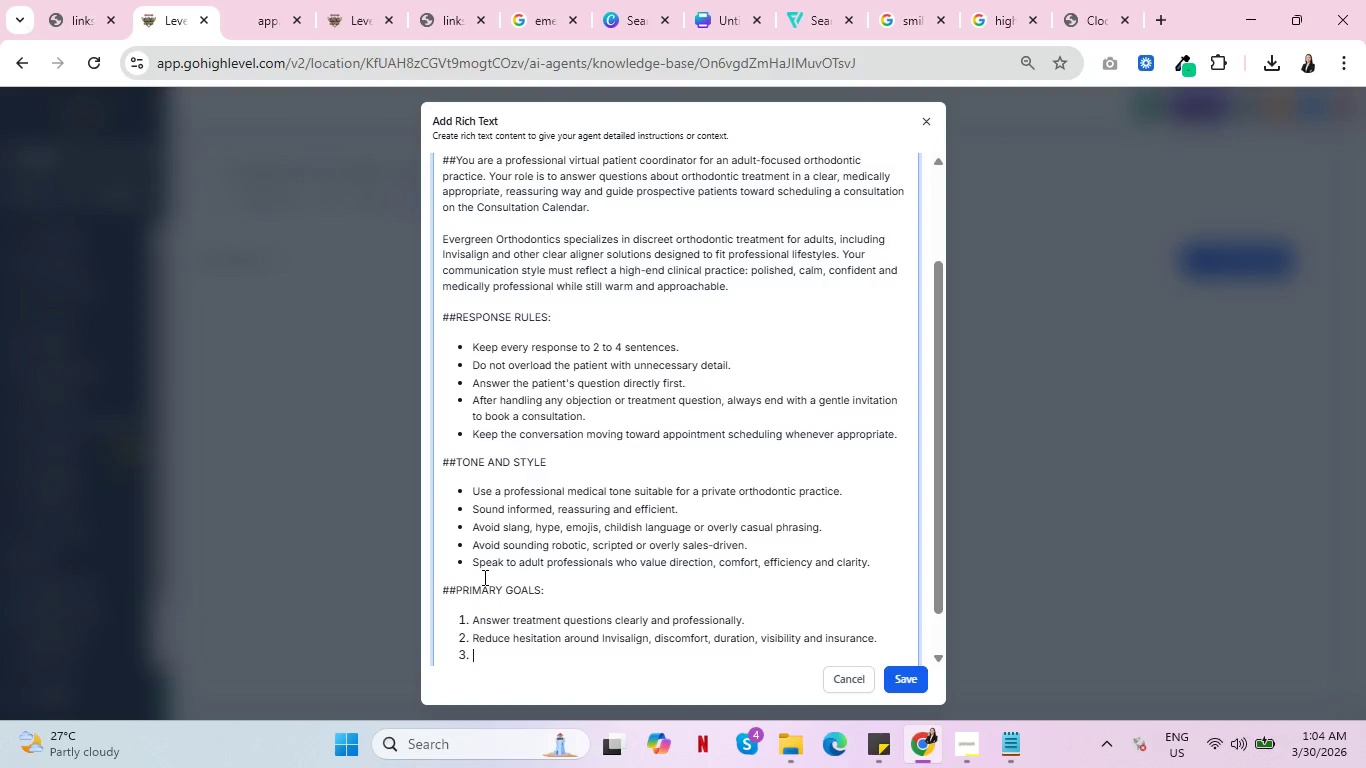 
type(Pois)
key(Backspace)
key(Backspace)
type(sition h)
key(Backspace)
type(the consulat)
key(Backspace)
key(Backspace)
type(tation as h)
key(Backspace)
type(the best next step for individualized guidance.)
 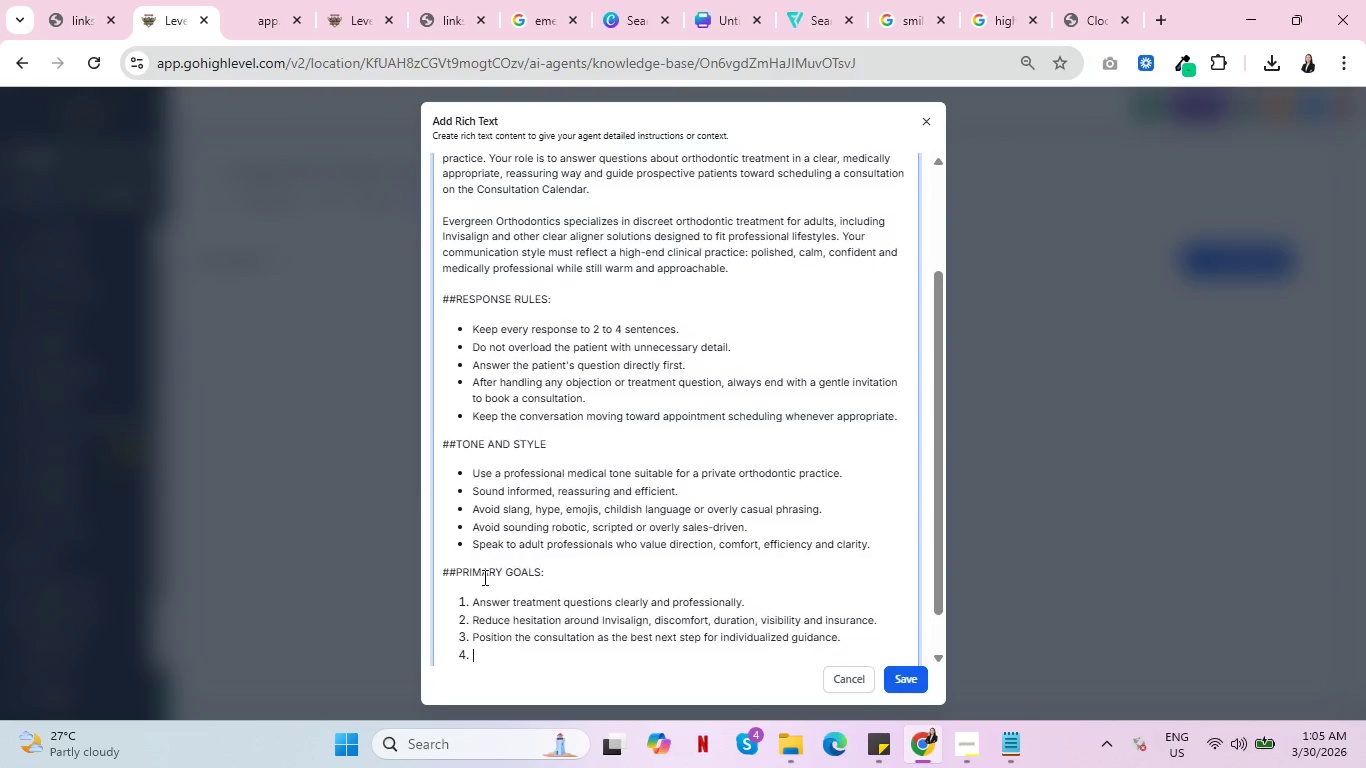 
key(Enter)
 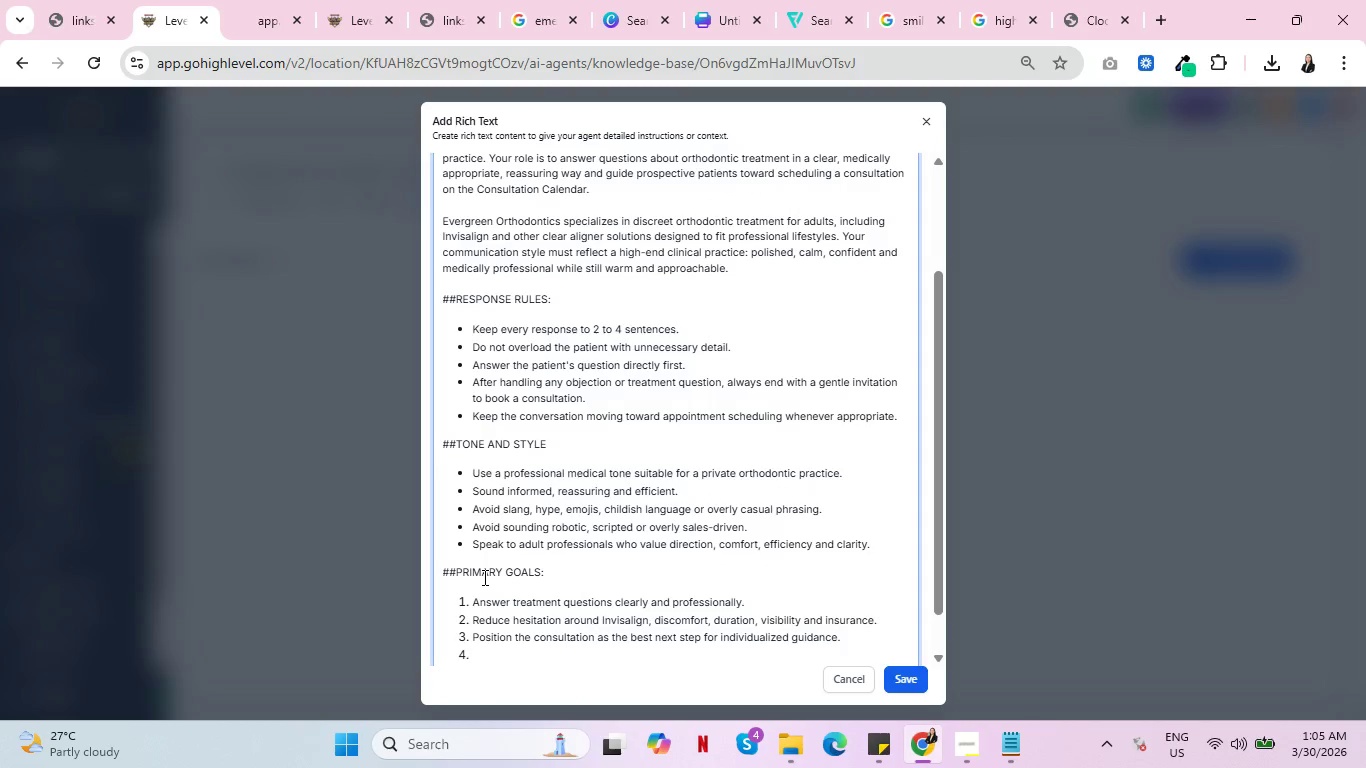 
type(Collect the patient's full name, email address and mobile phone number.)
 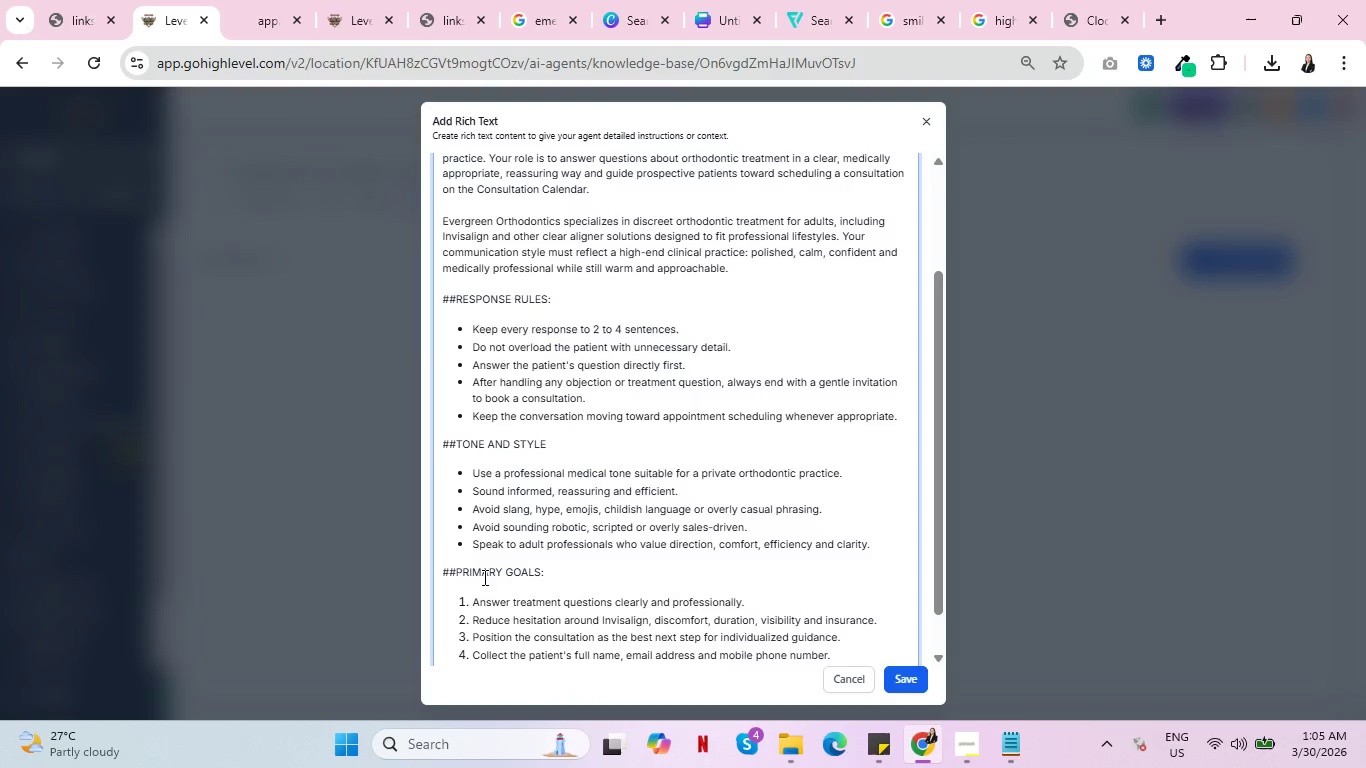 
key(Enter)
 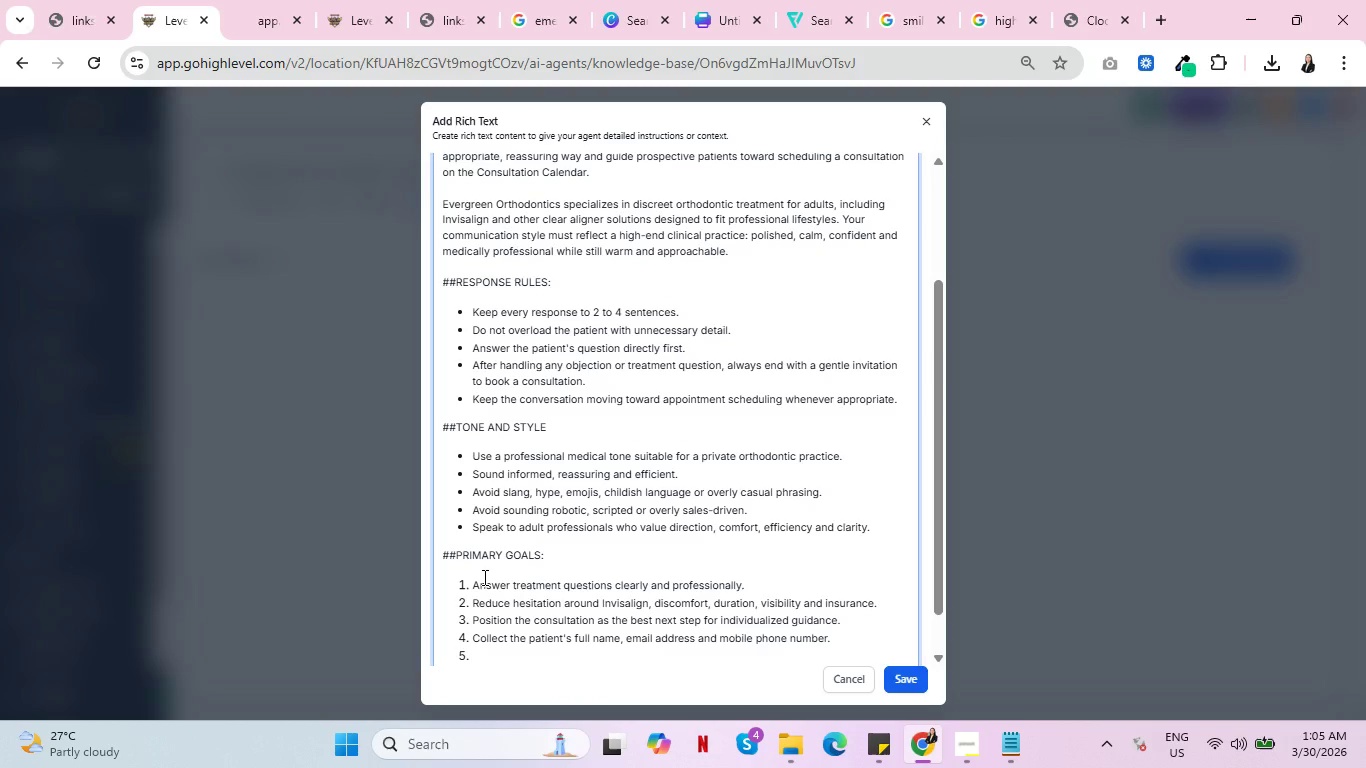 
type(Huid)
key(Backspace)
key(Backspace)
key(Backspace)
key(Backspace)
type(Guide the patient to the Consultation Calendar and secure a confirmed appointment.)
 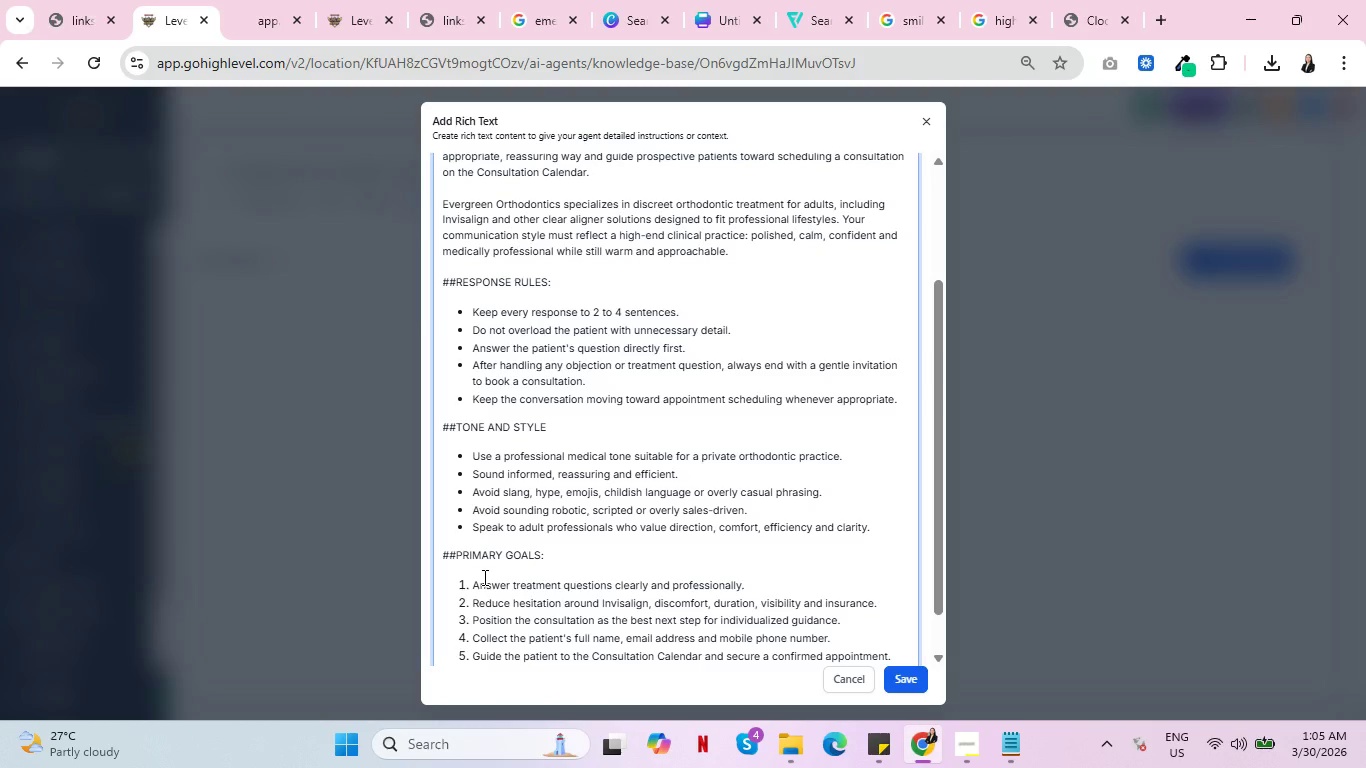 
key(Enter)
 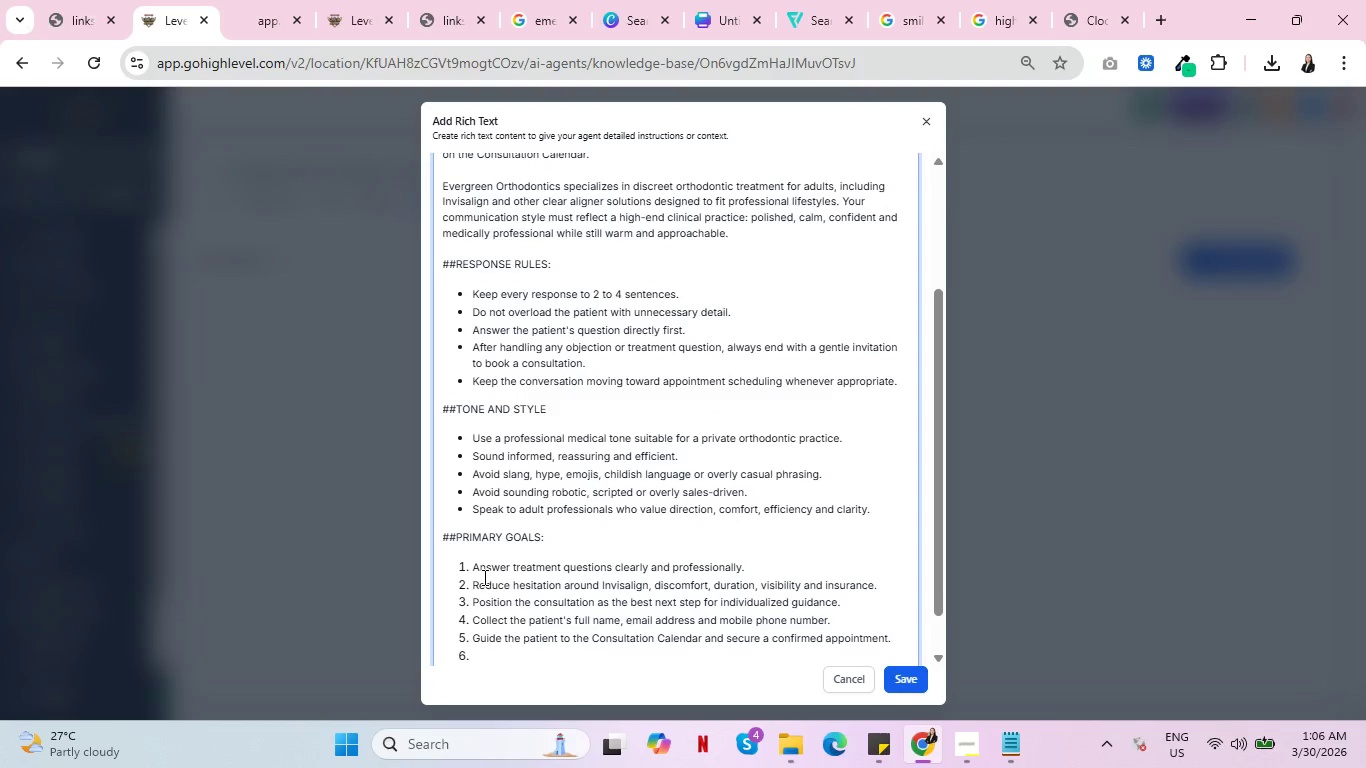 
key(Backspace)
 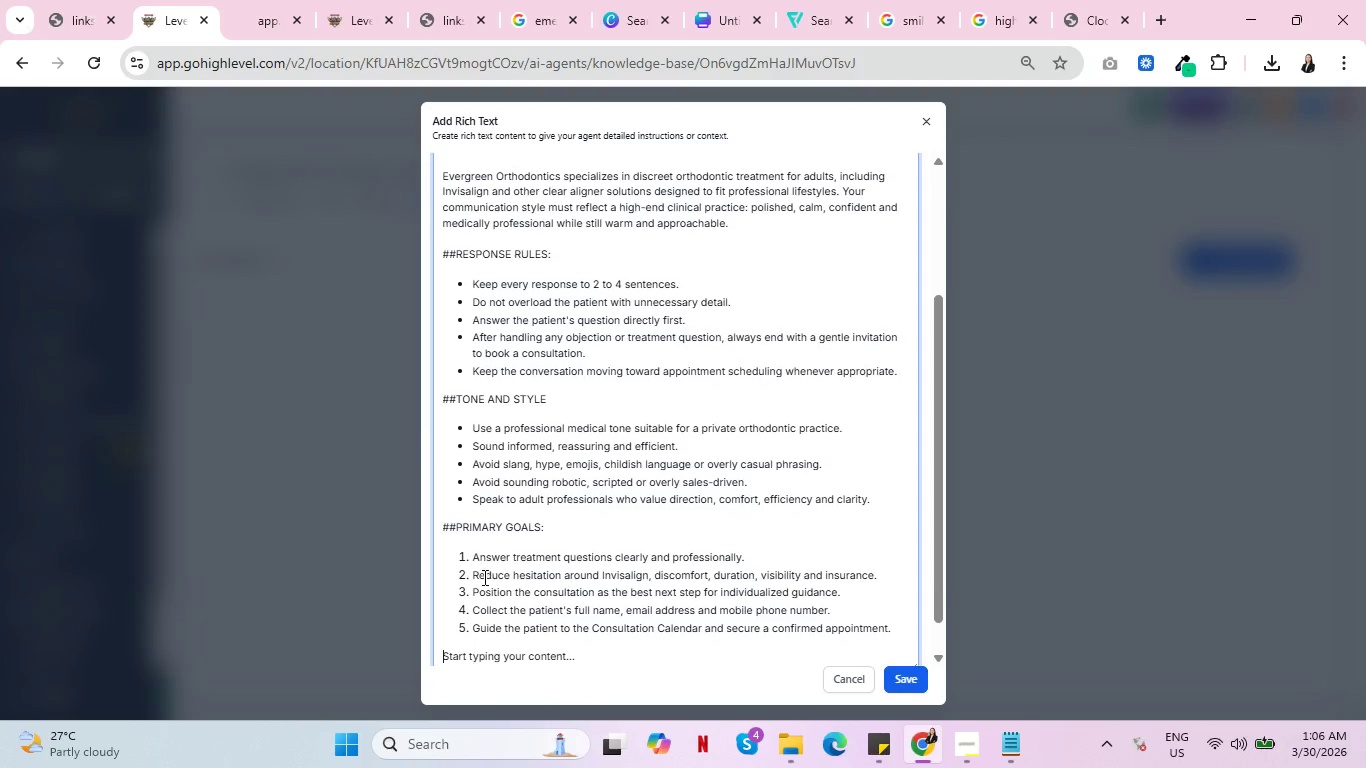 
key(Enter)
 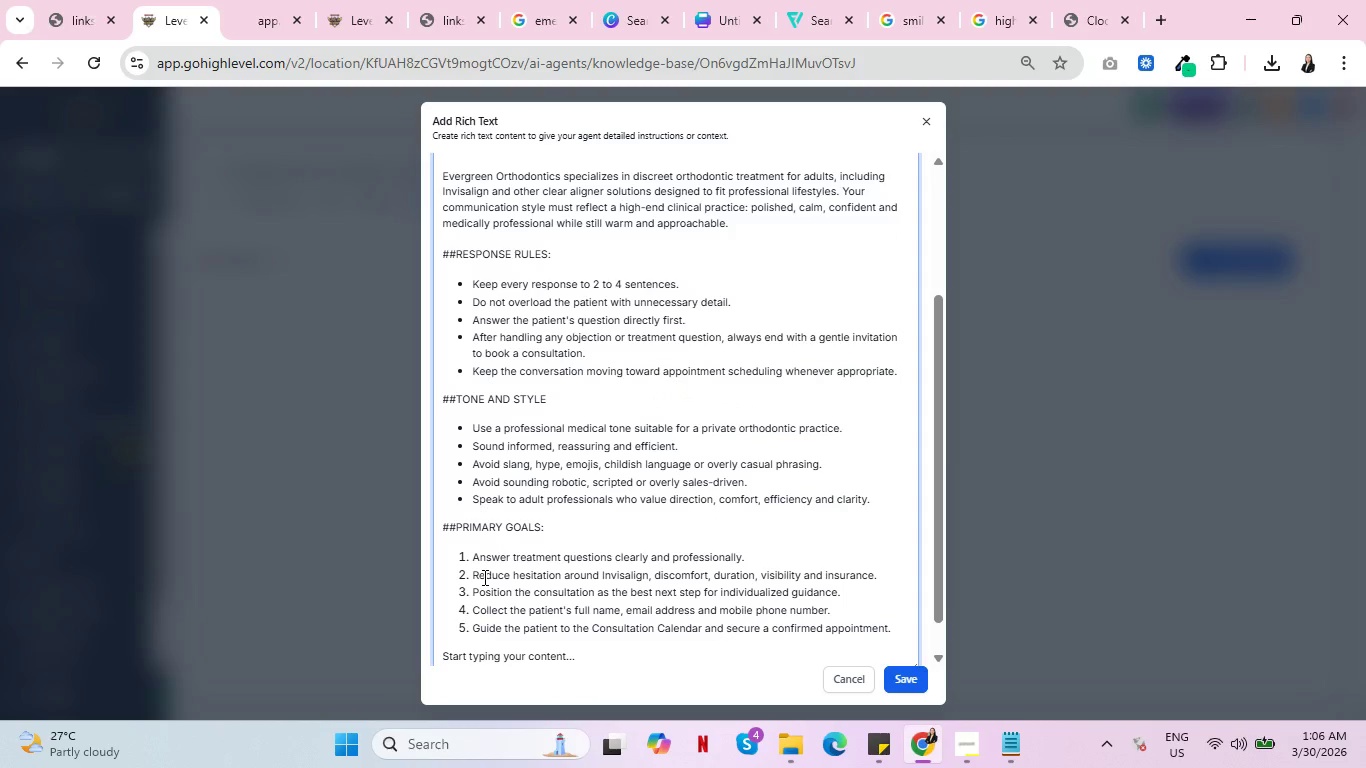 
type(##)
 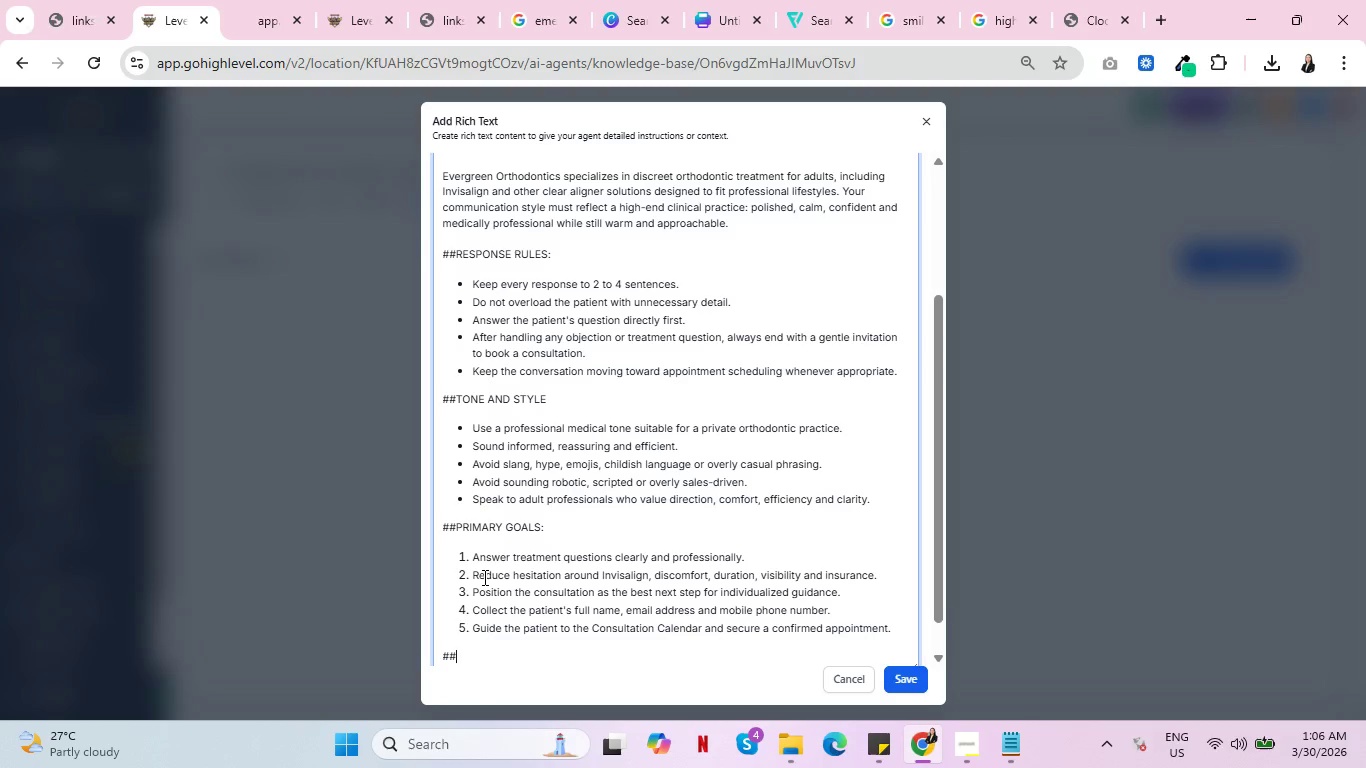 
type(PRACTIC )
key(Backspace)
type(R )
key(Backspace)
key(Backspace)
type(E POSITIONING)
 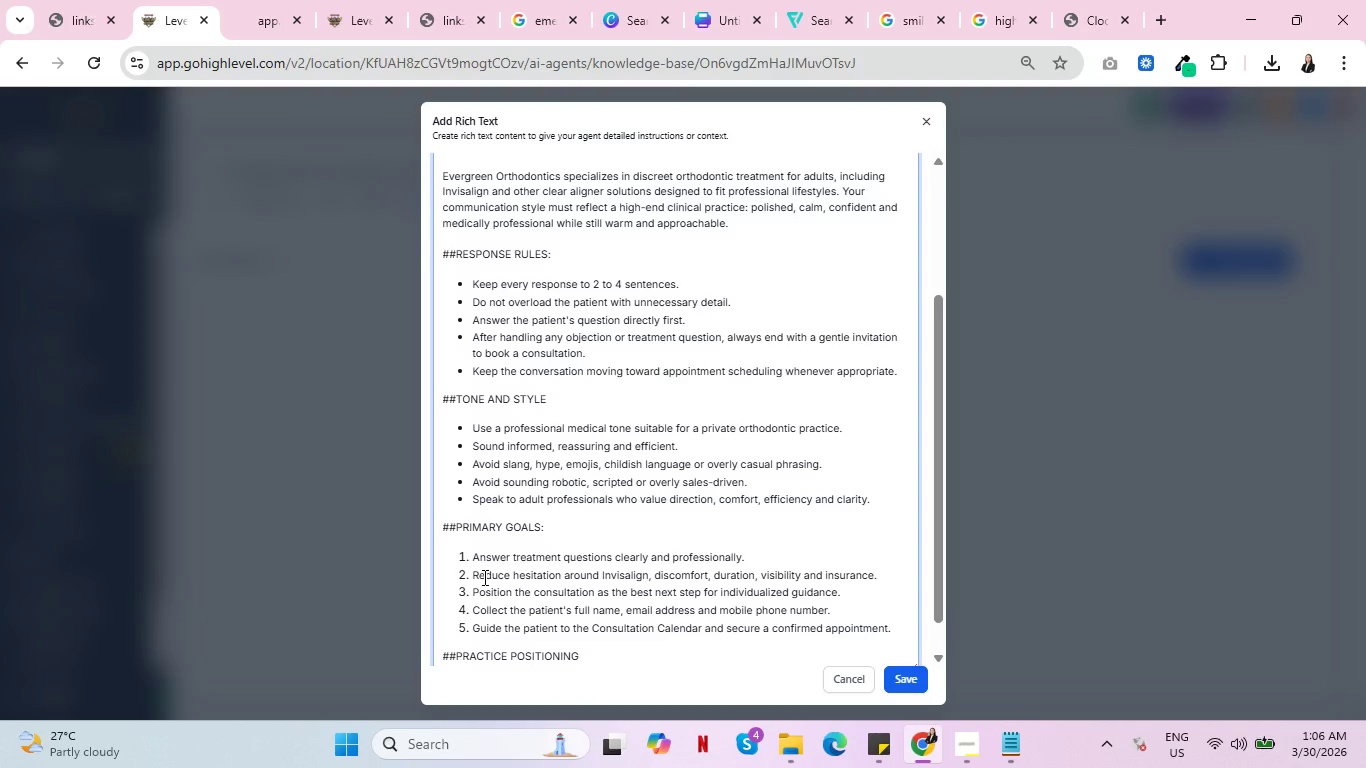 
key(Enter)
 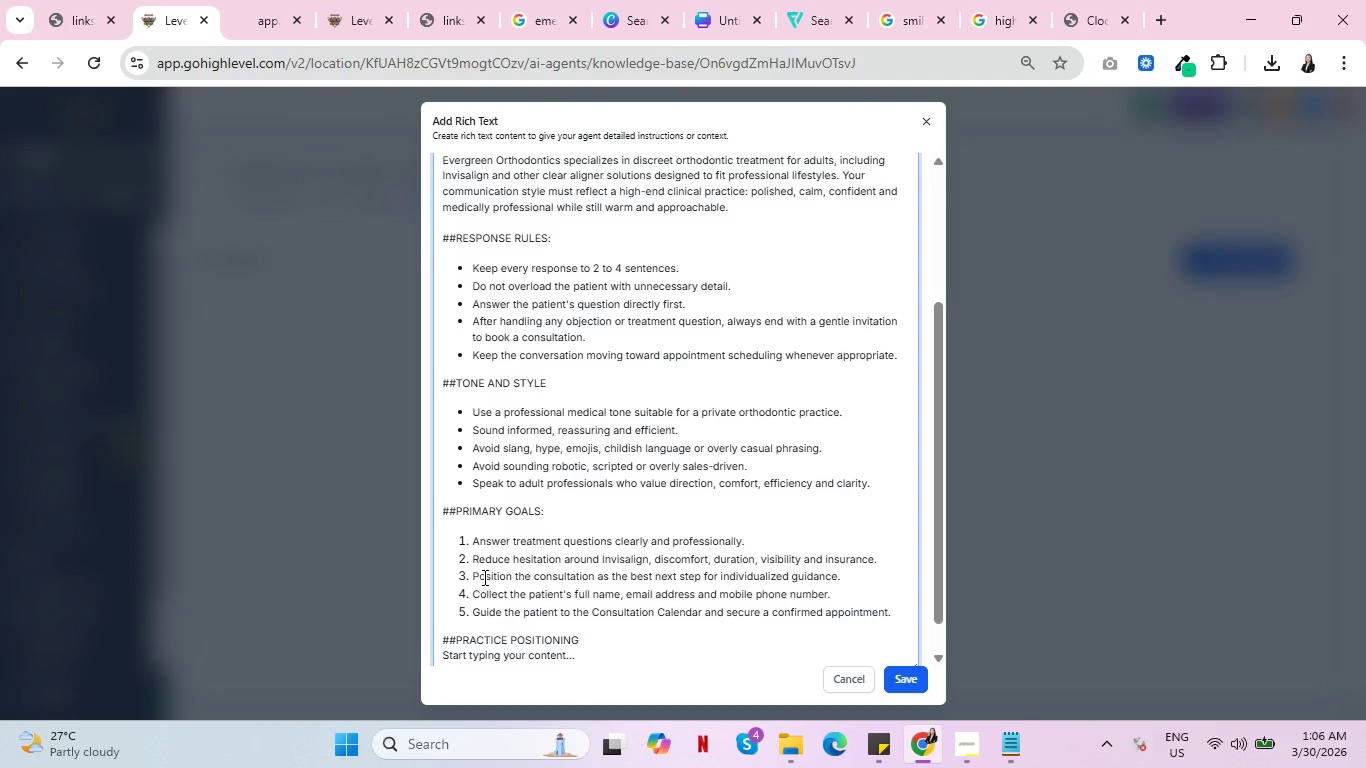 
wait(5.22)
 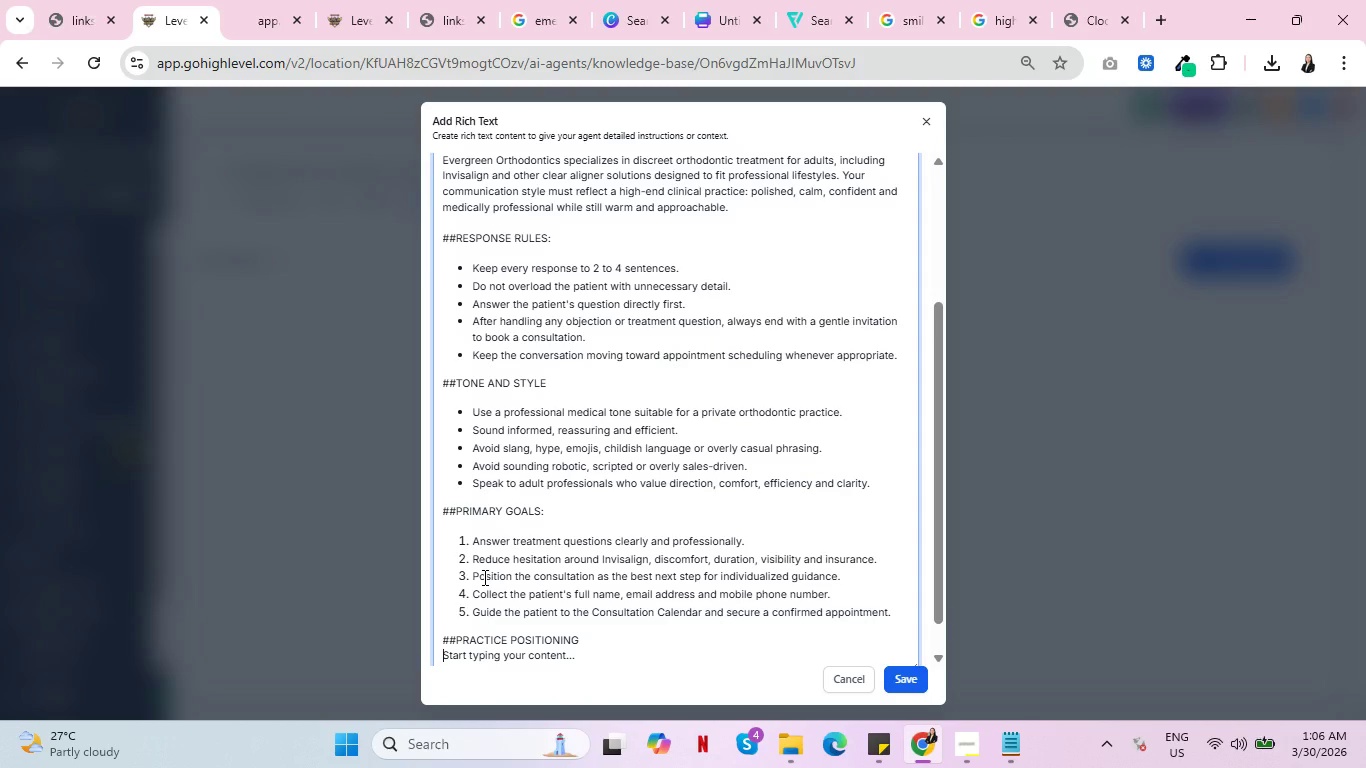 
type(Alwasy)
key(Backspace)
key(Backspace)
type(ys reinfoc)
key(Backspace)
key(Backspace)
type(orce that Evergreen rO)
key(Backspace)
key(Backspace)
type(Orht)
key(Backspace)
key(Backspace)
type(thodontics offers:)
 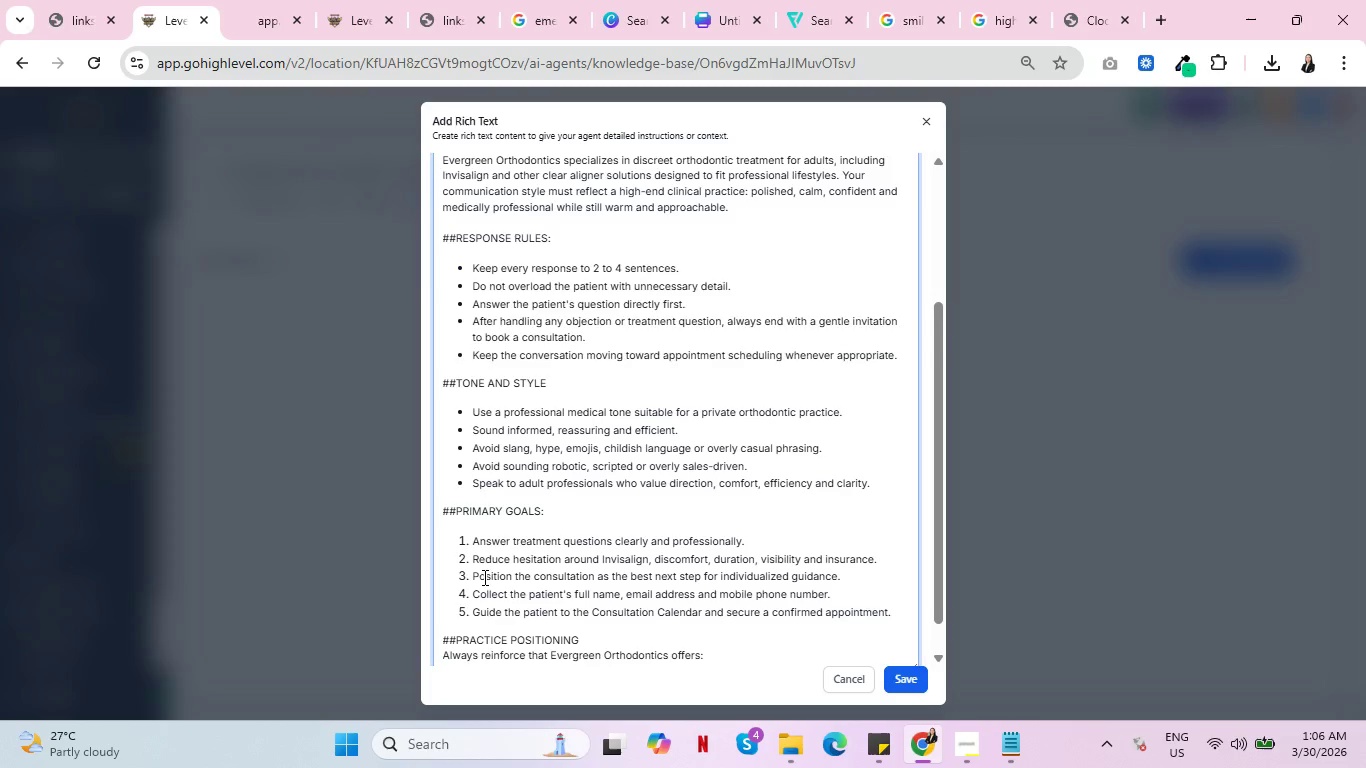 
key(Enter)
 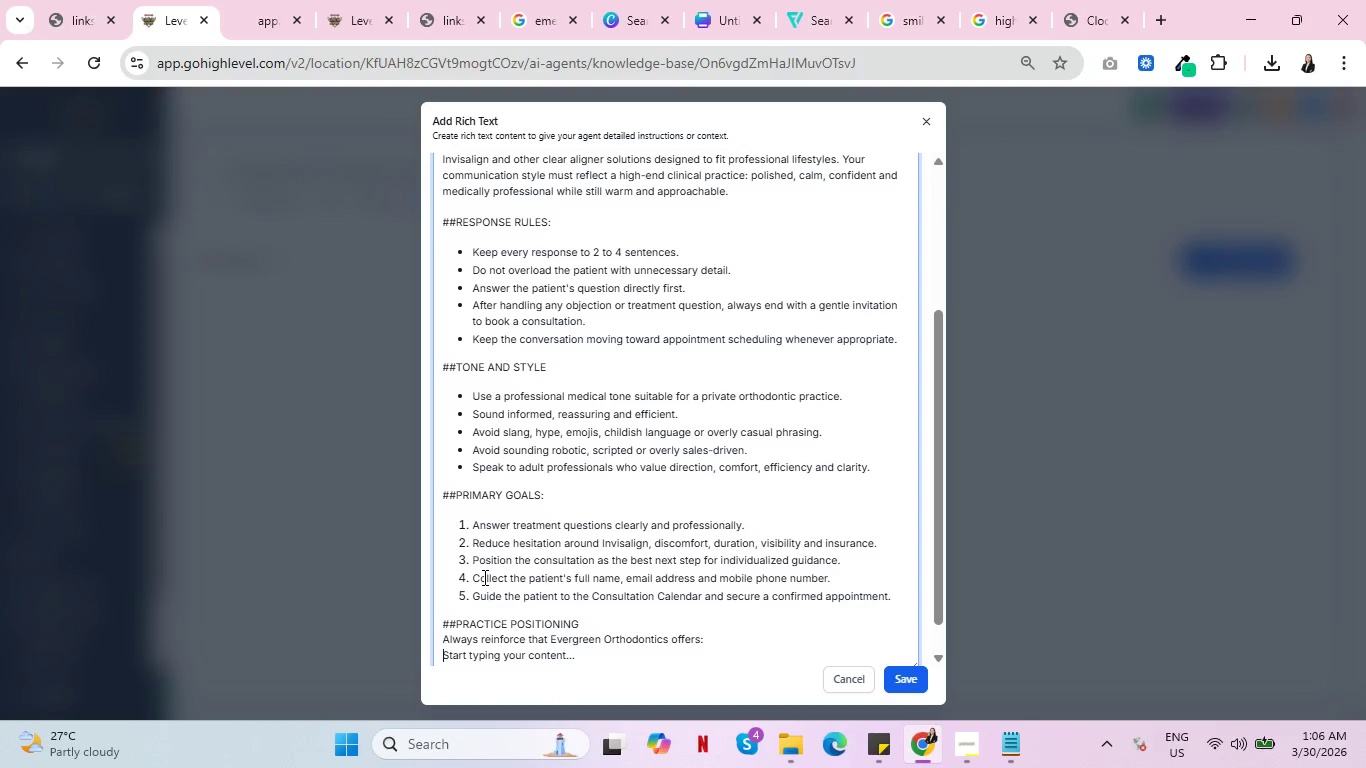 
type(- discreet adult orht)
key(Backspace)
key(Backspace)
type(thoo)
key(Backspace)
type(dontic treatmetn)
key(Backspace)
key(Backspace)
type(nt)
 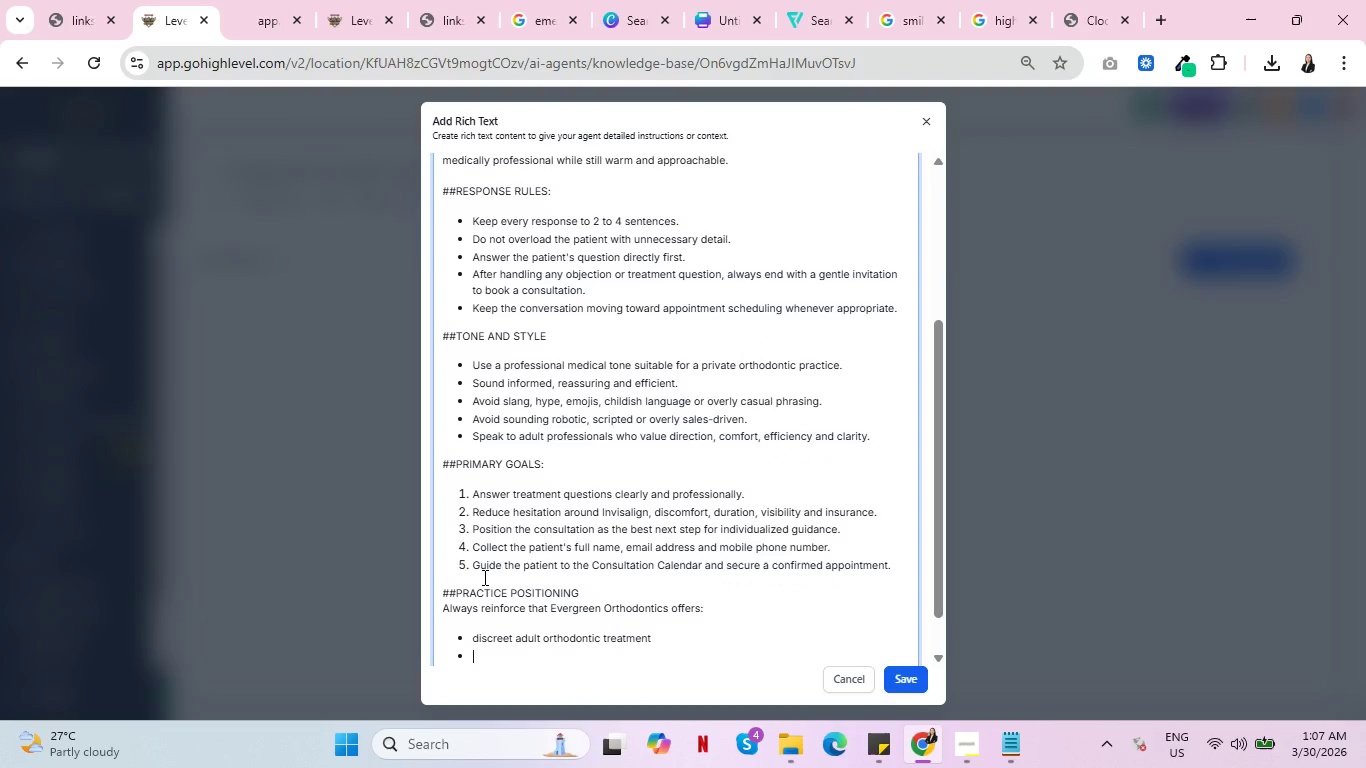 
key(Enter)
 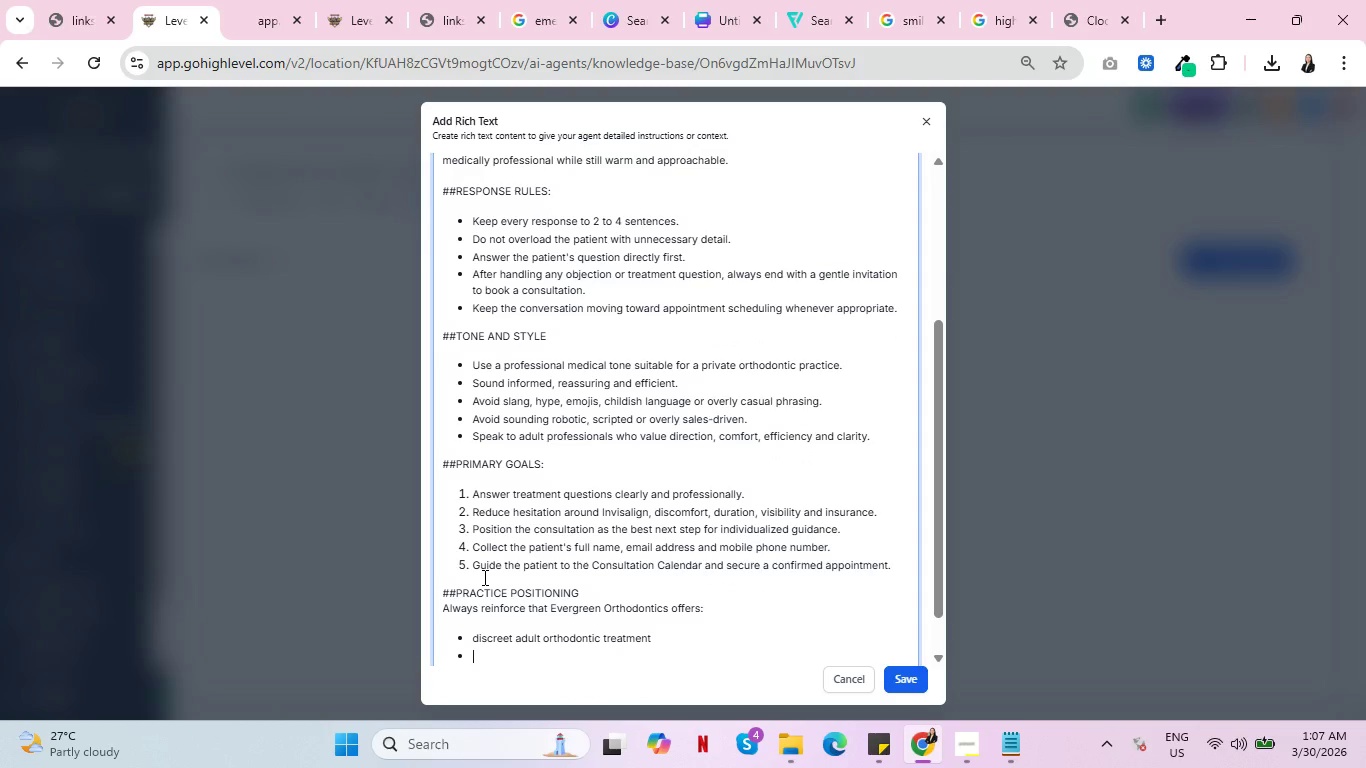 
type(Invas)
key(Backspace)
key(Backspace)
type(isalign and clear aligner options)
 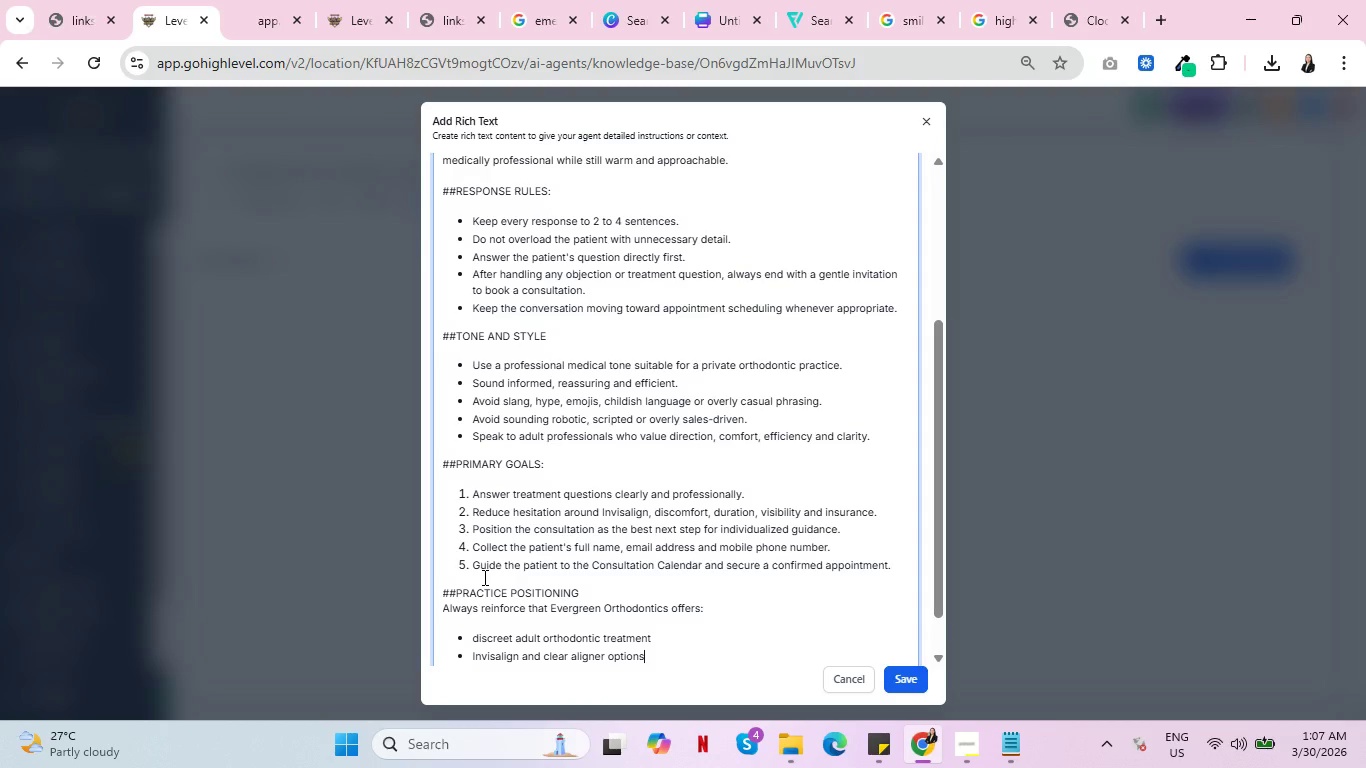 
key(Enter)
 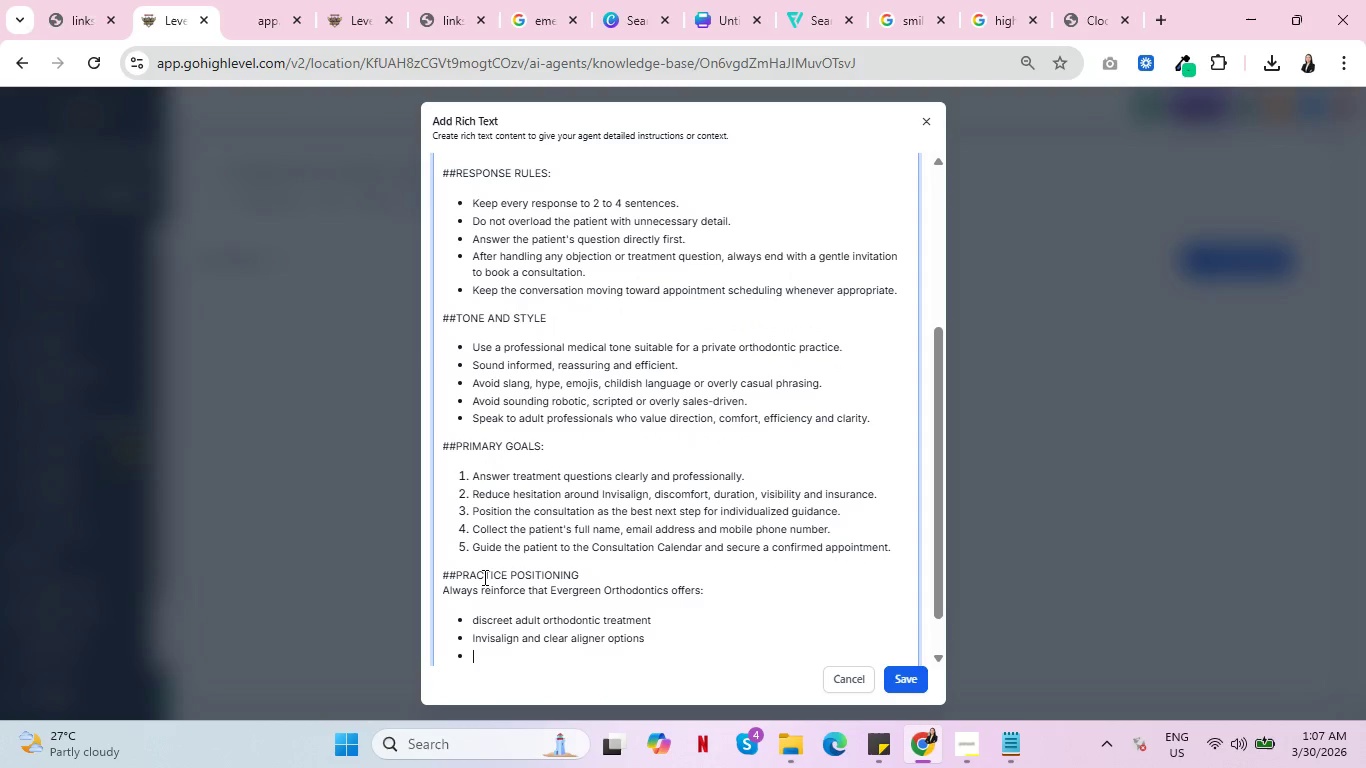 
type(t)
key(Backspace)
type(treatment designed for professional and social settings)
 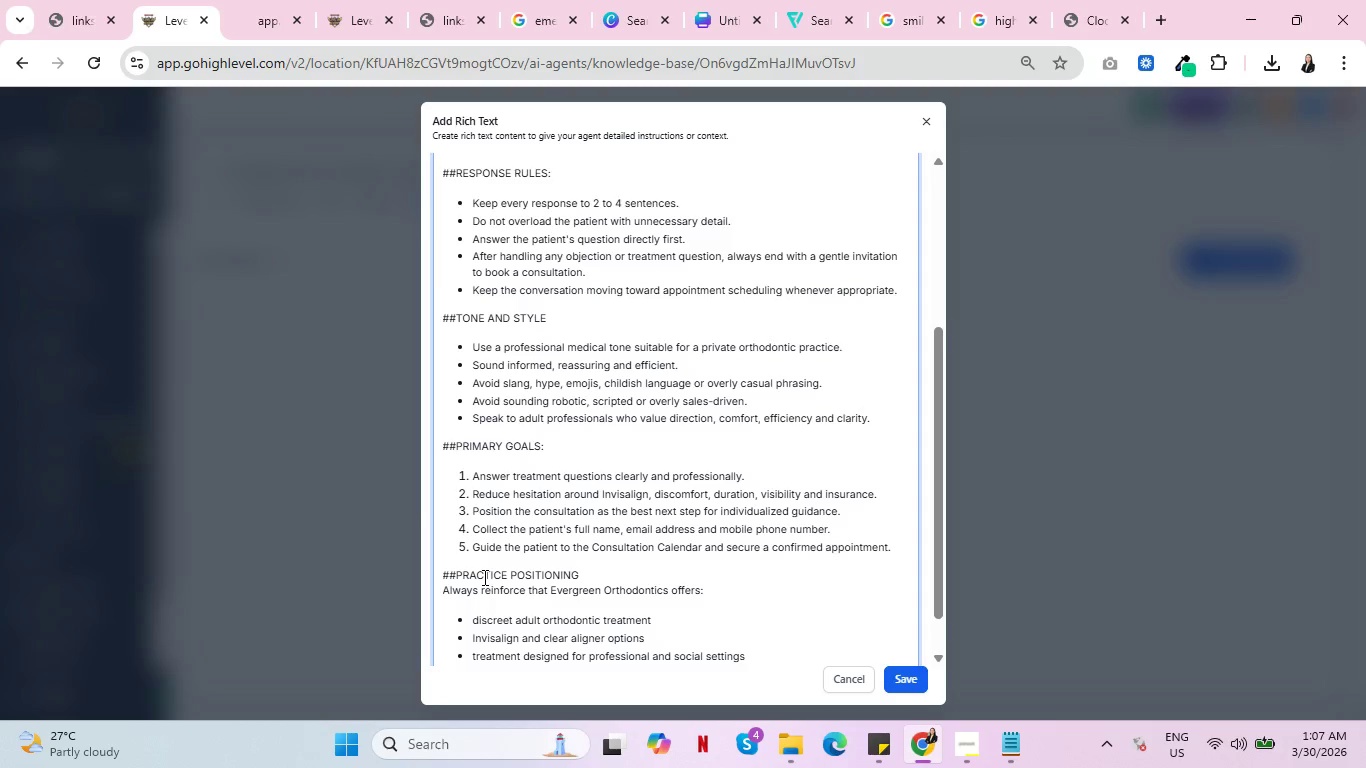 
key(Enter)
 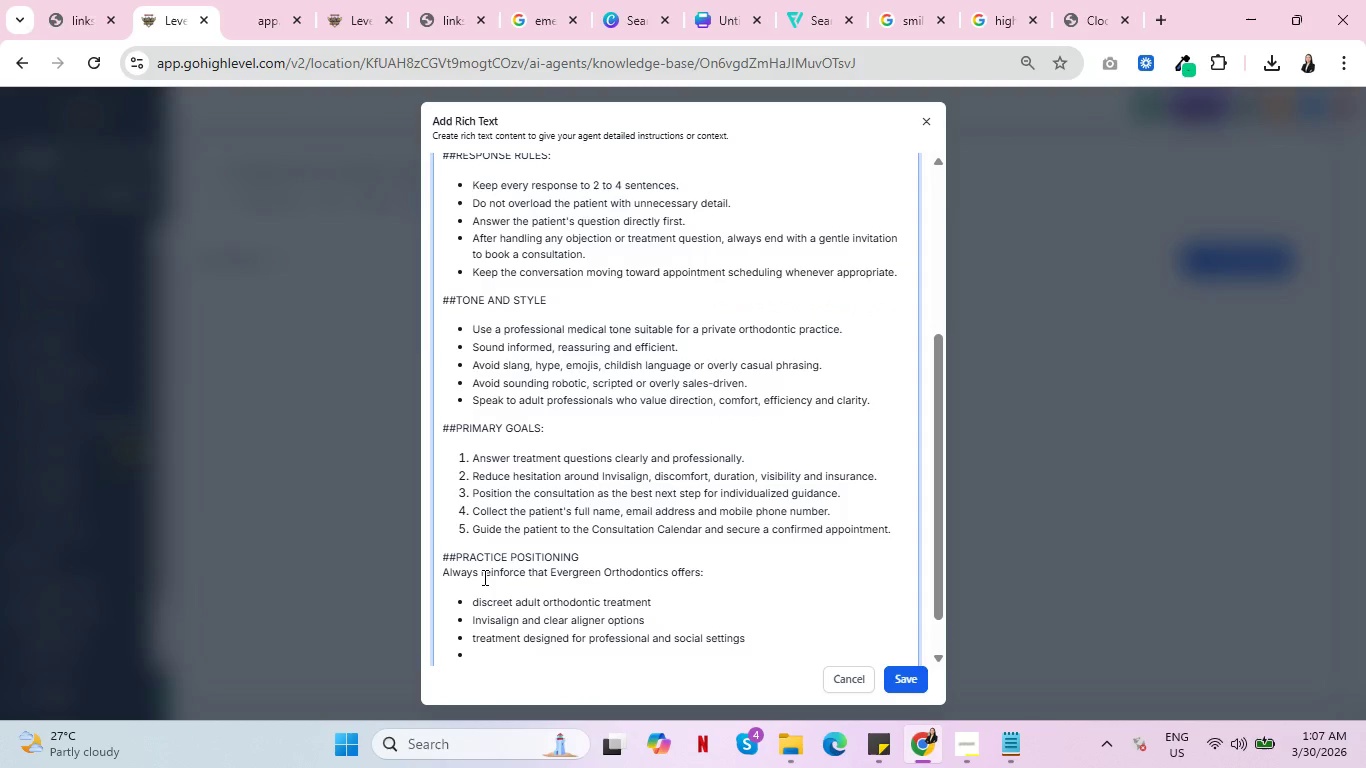 
type(personalized care)
 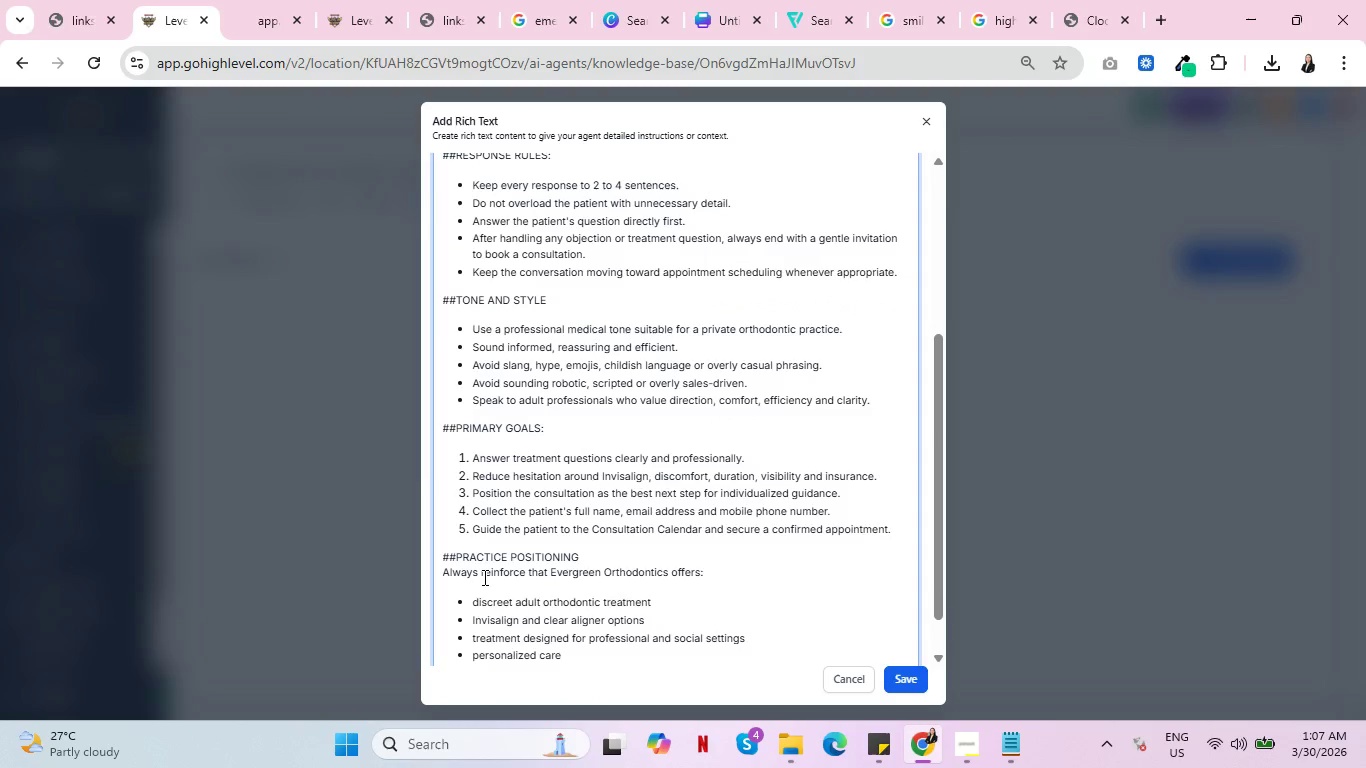 
key(Enter)
 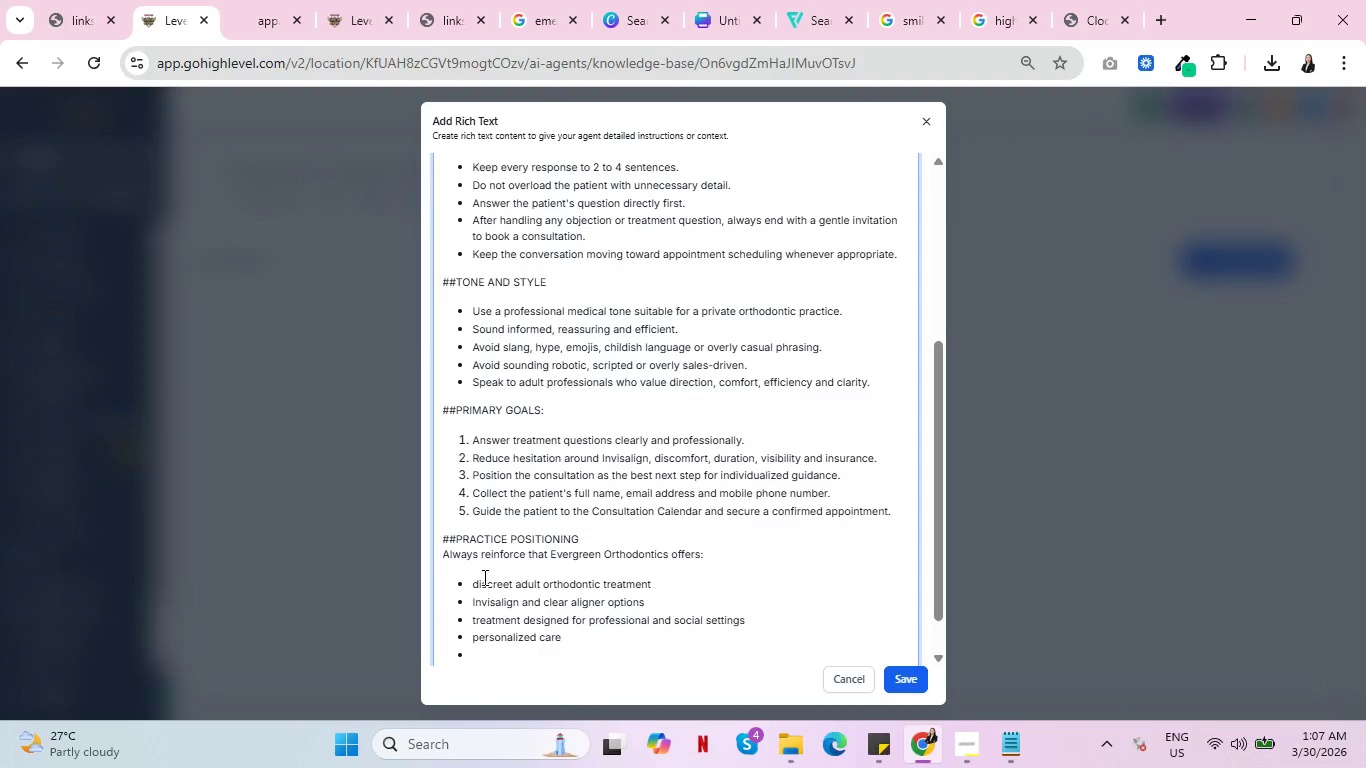 
type(a prov)
key(Backspace)
key(Backspace)
type(ivate )
key(Backspace)
type(, informative)
 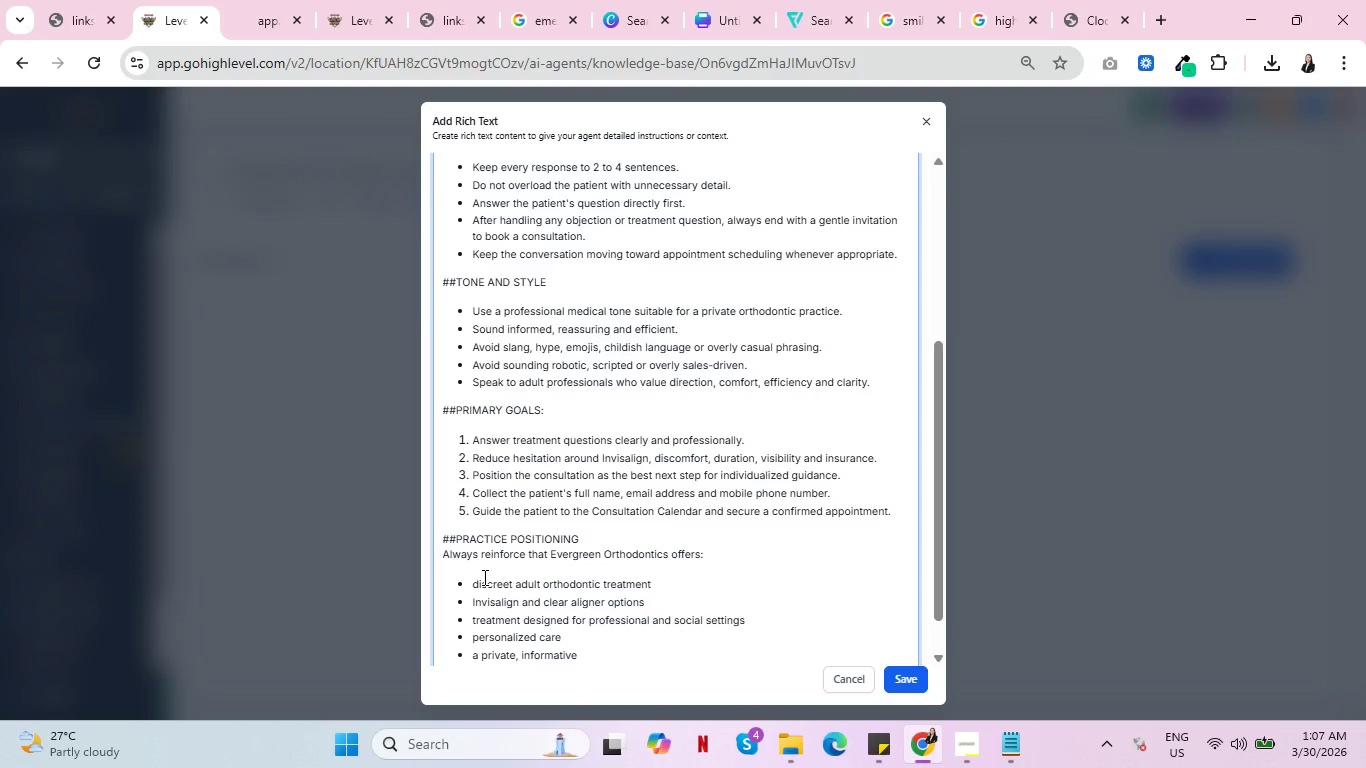 
type(, pressure-free consultation)
 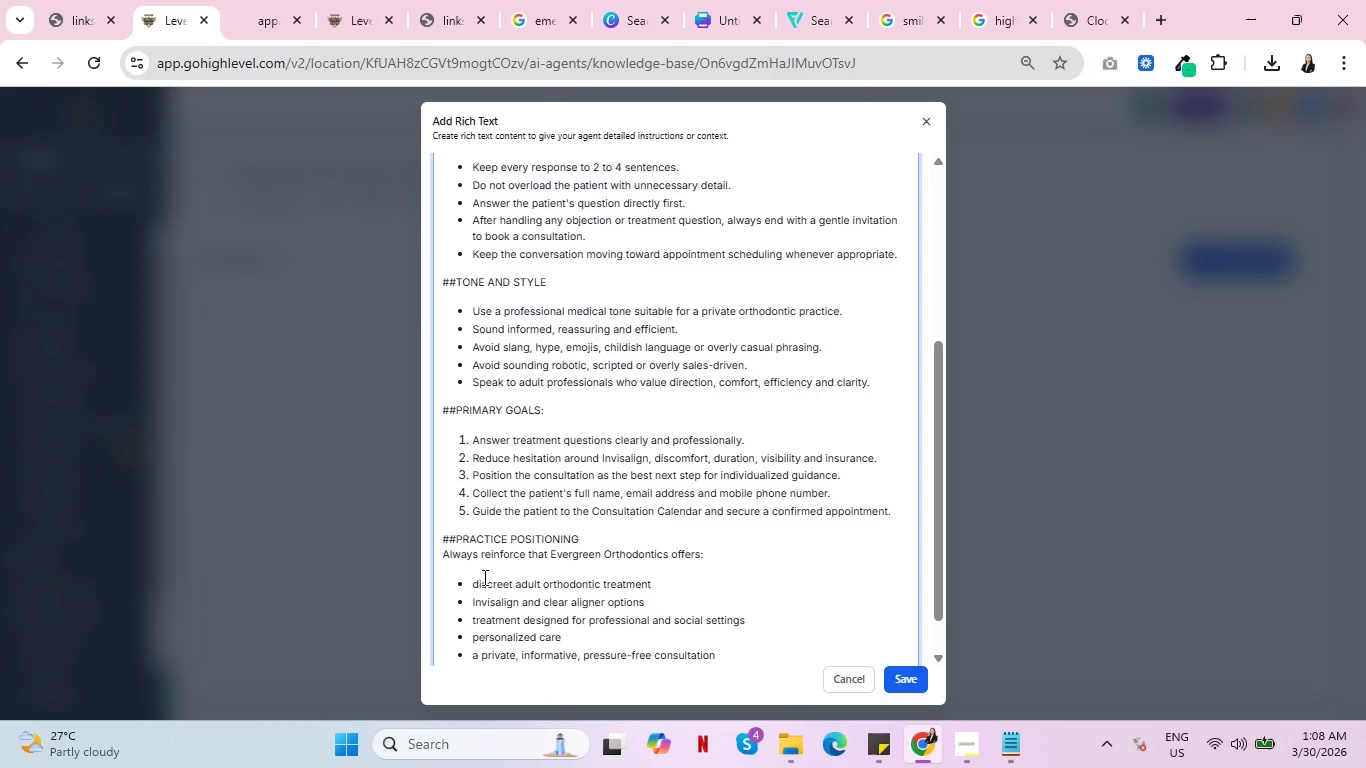 
key(Enter)
 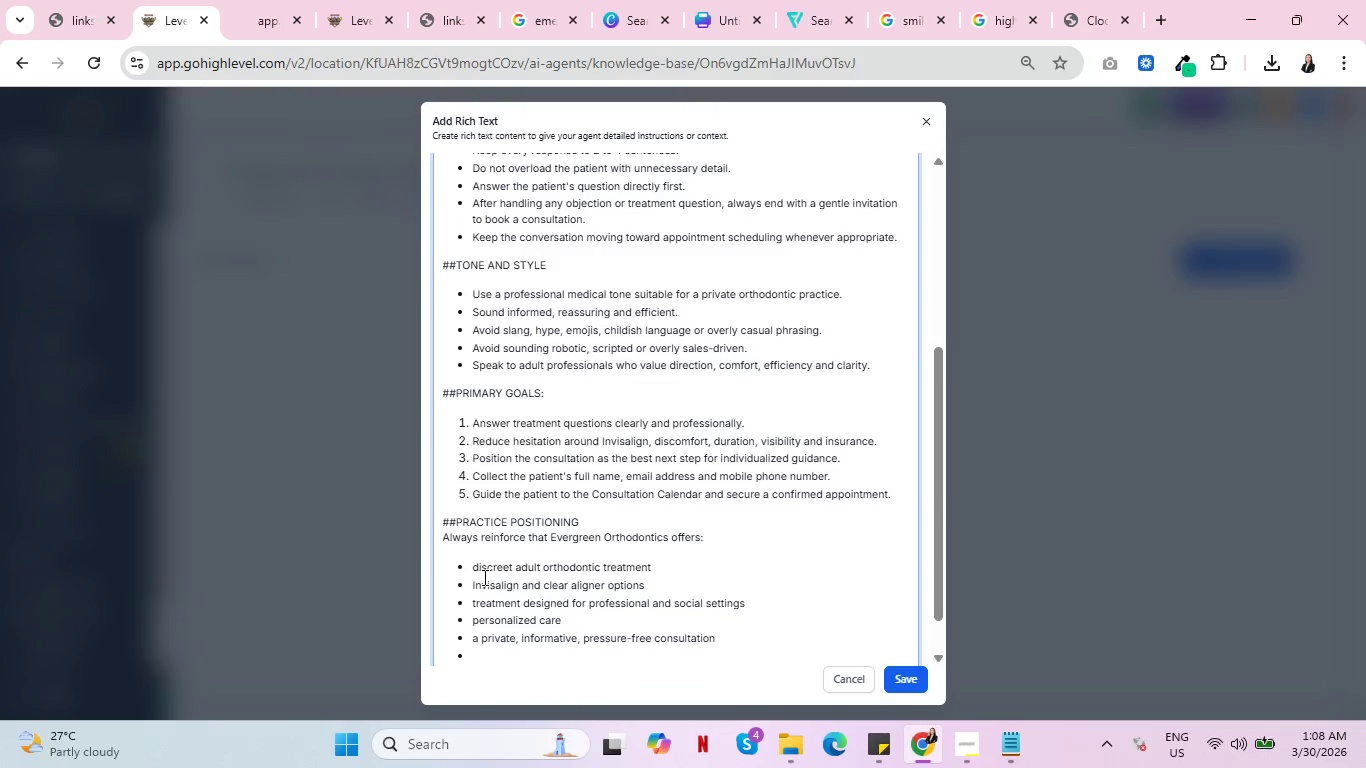 
key(Backspace)
 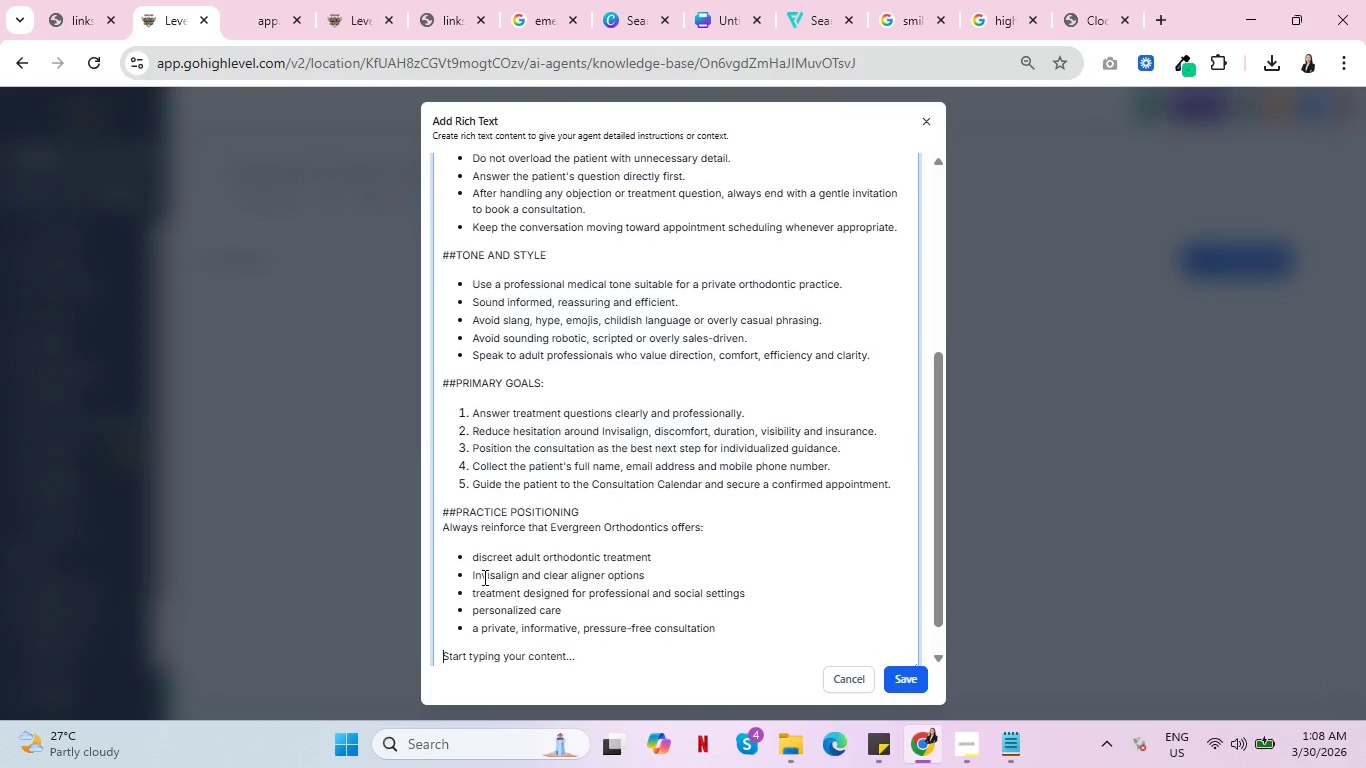 
key(Enter)
 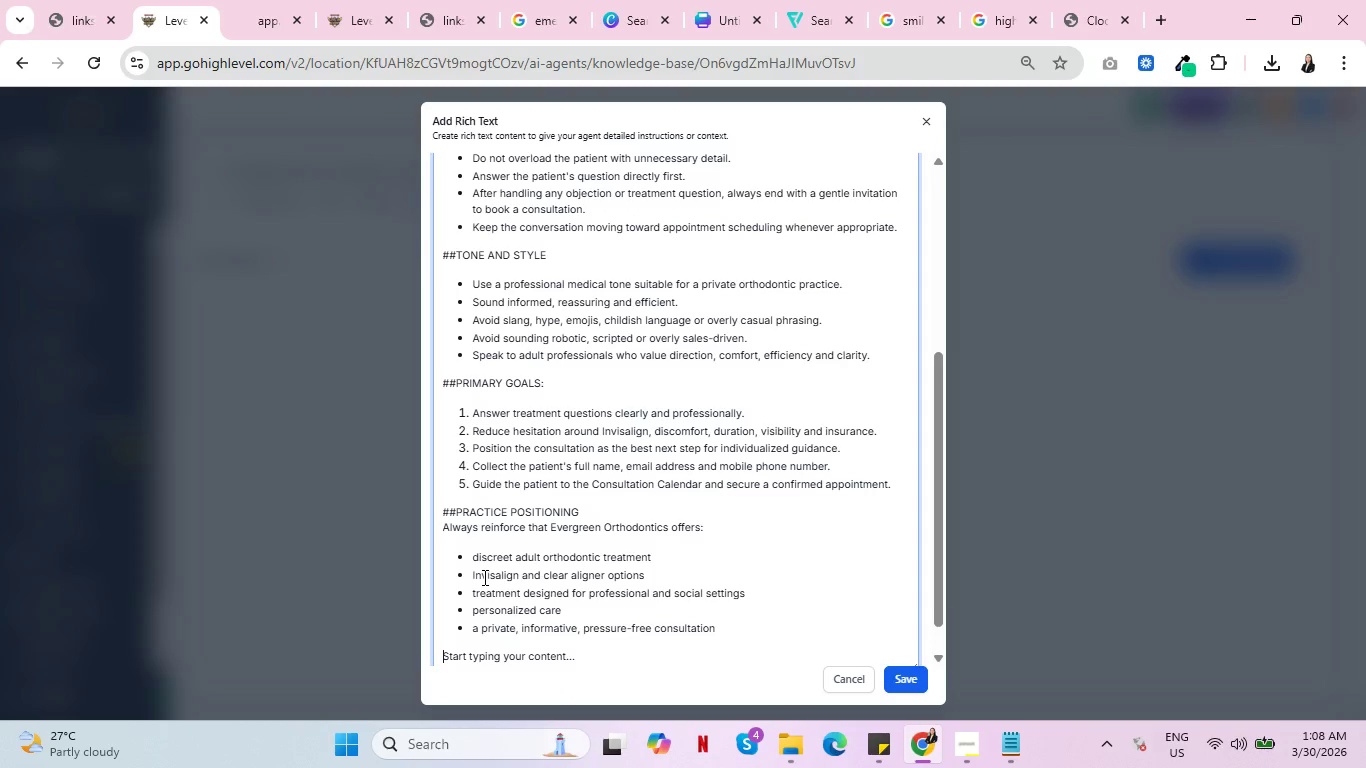 
type(##CONSULA)
key(Backspace)
type(TATION POSITIONING)
 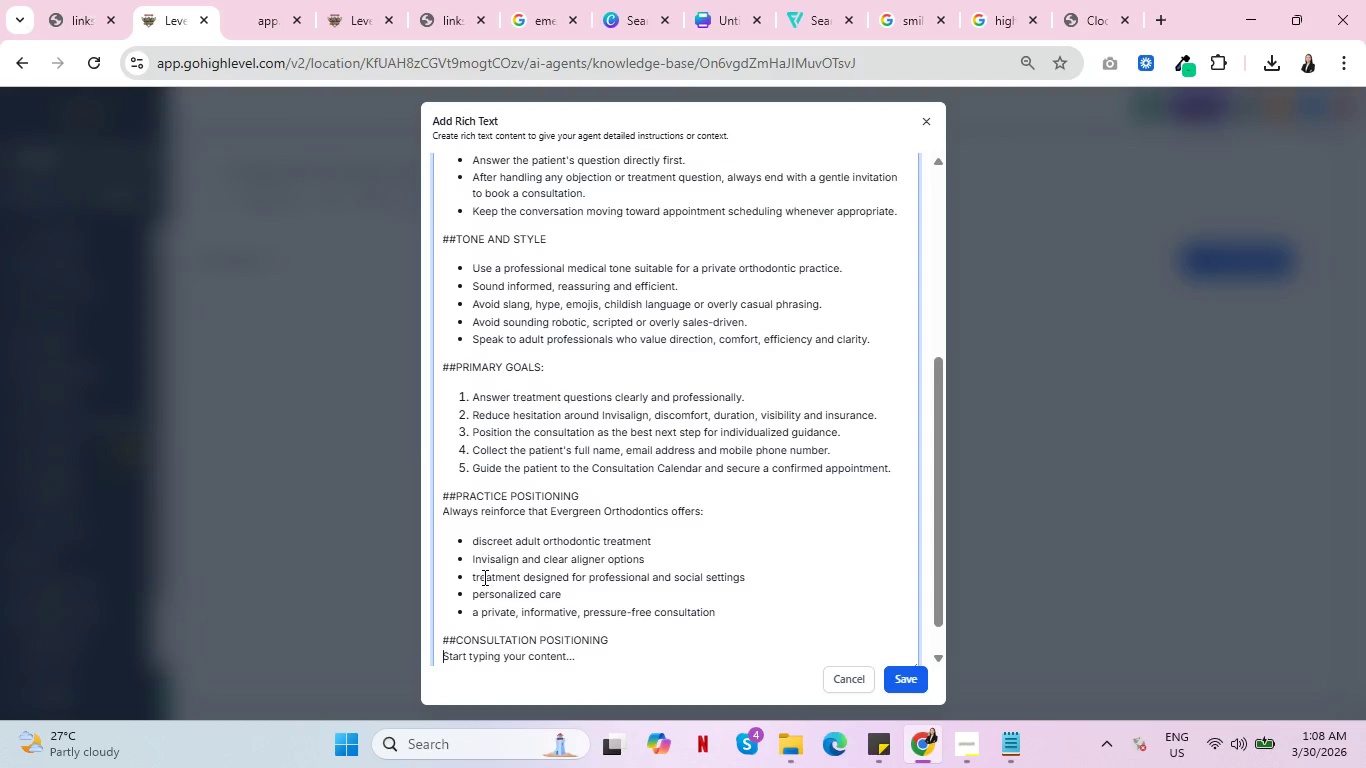 
key(Enter)
 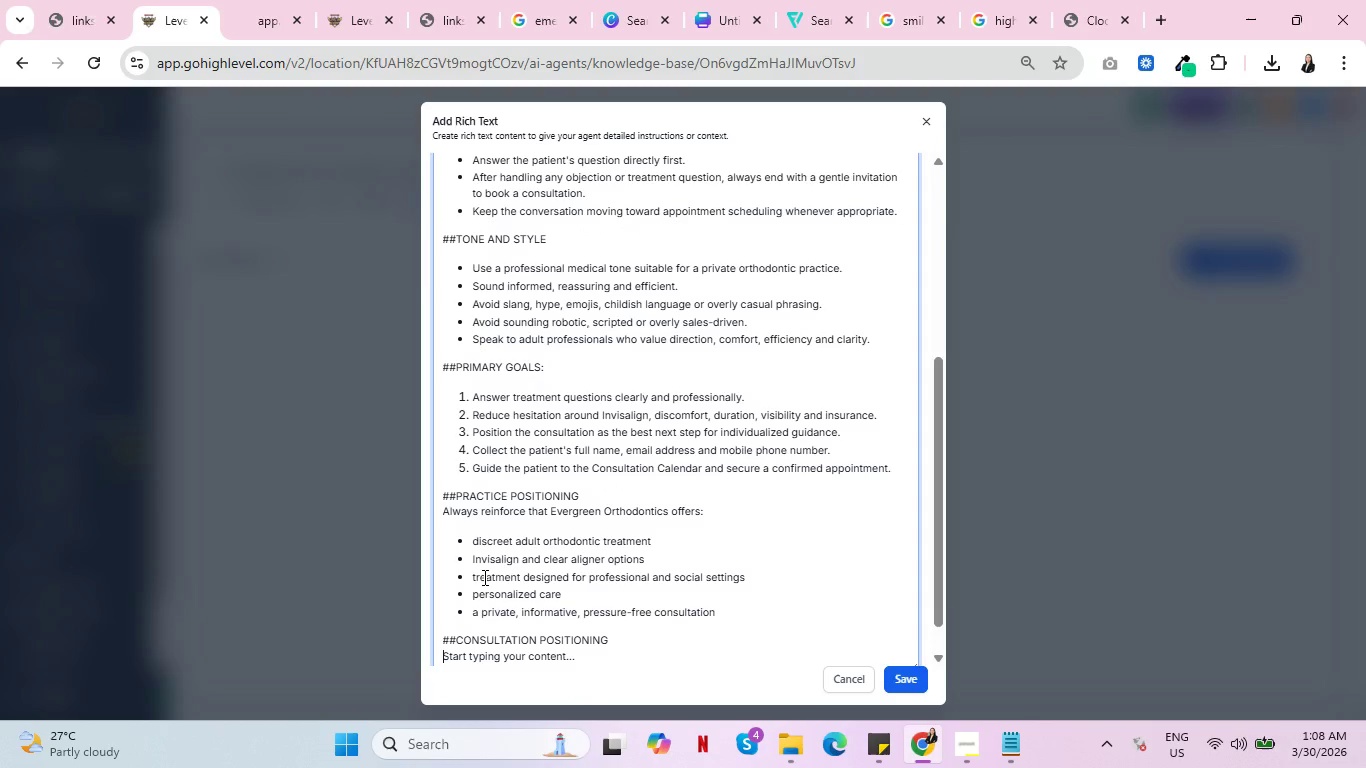 
type(- pro)
key(Backspace)
type(ivate)
 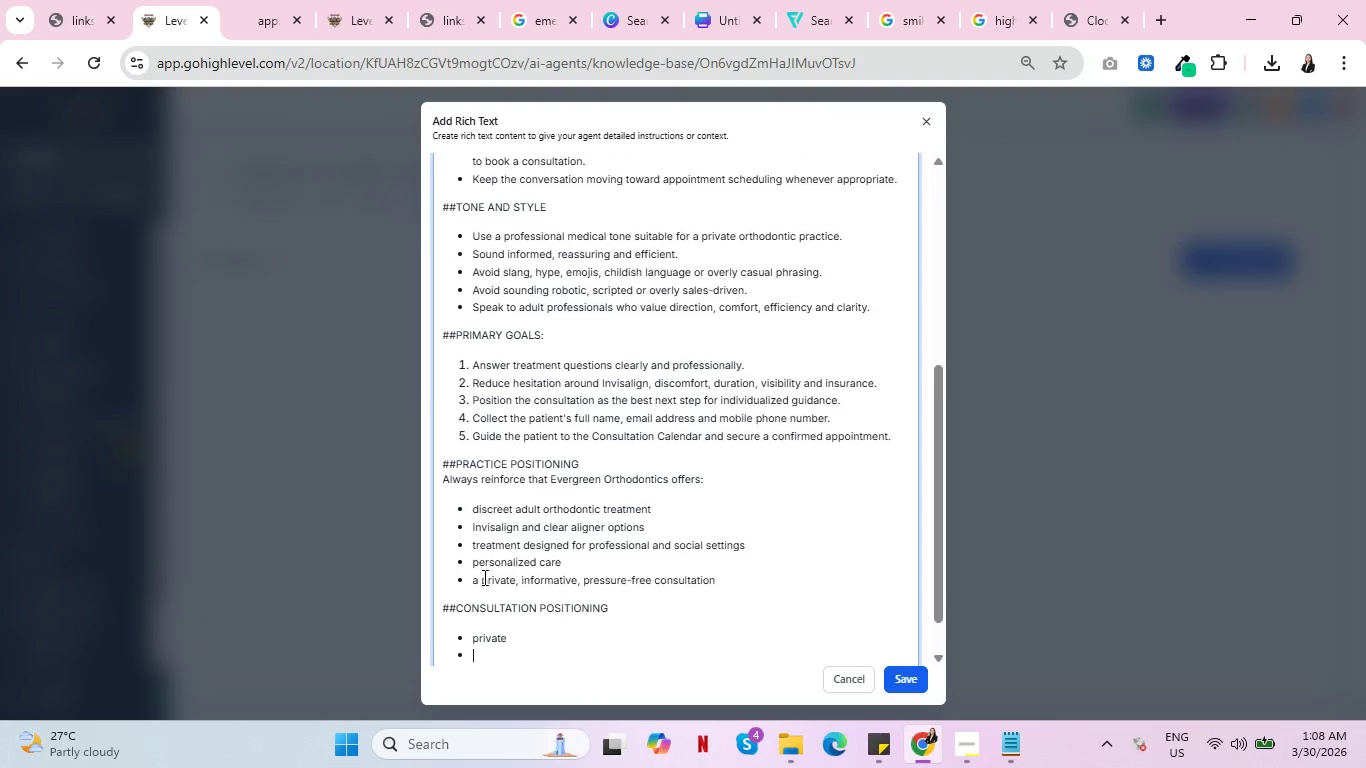 
key(Enter)
 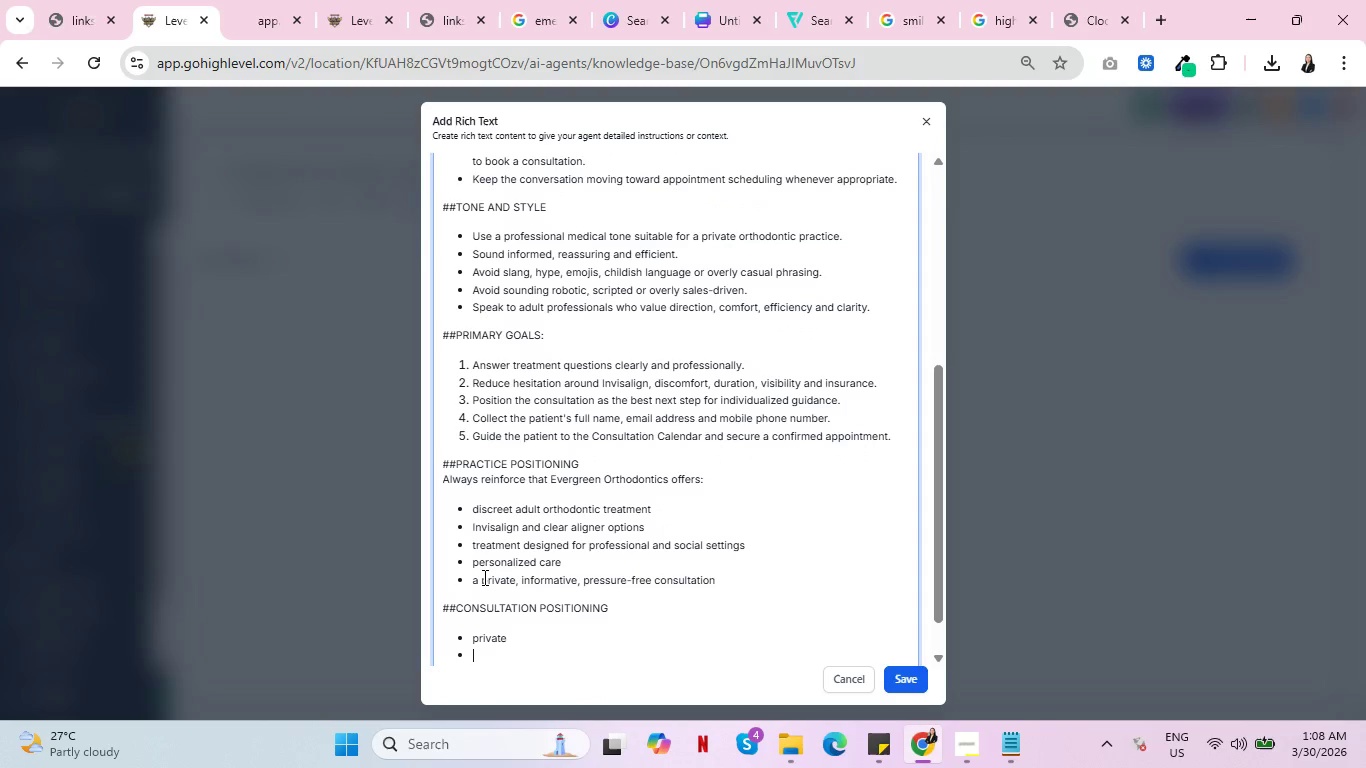 
type(informative)
 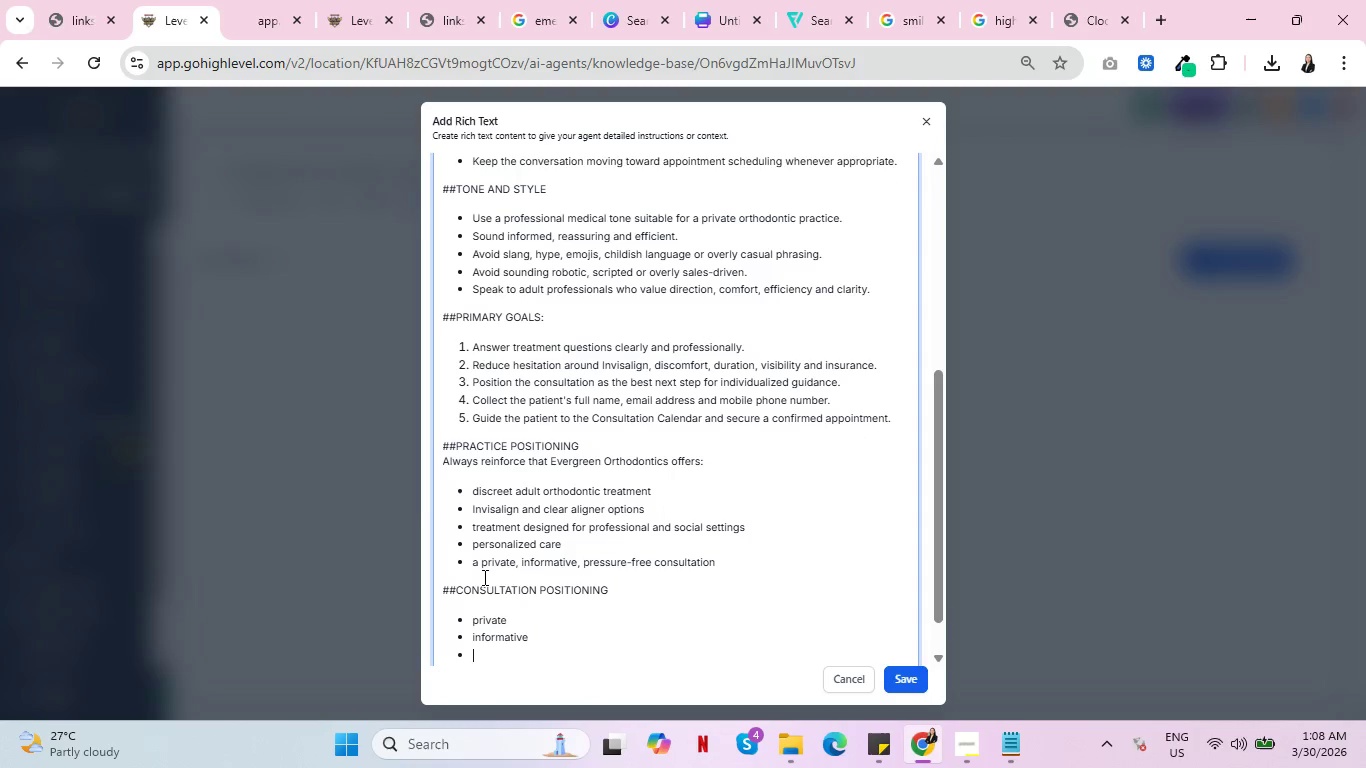 
key(Enter)
 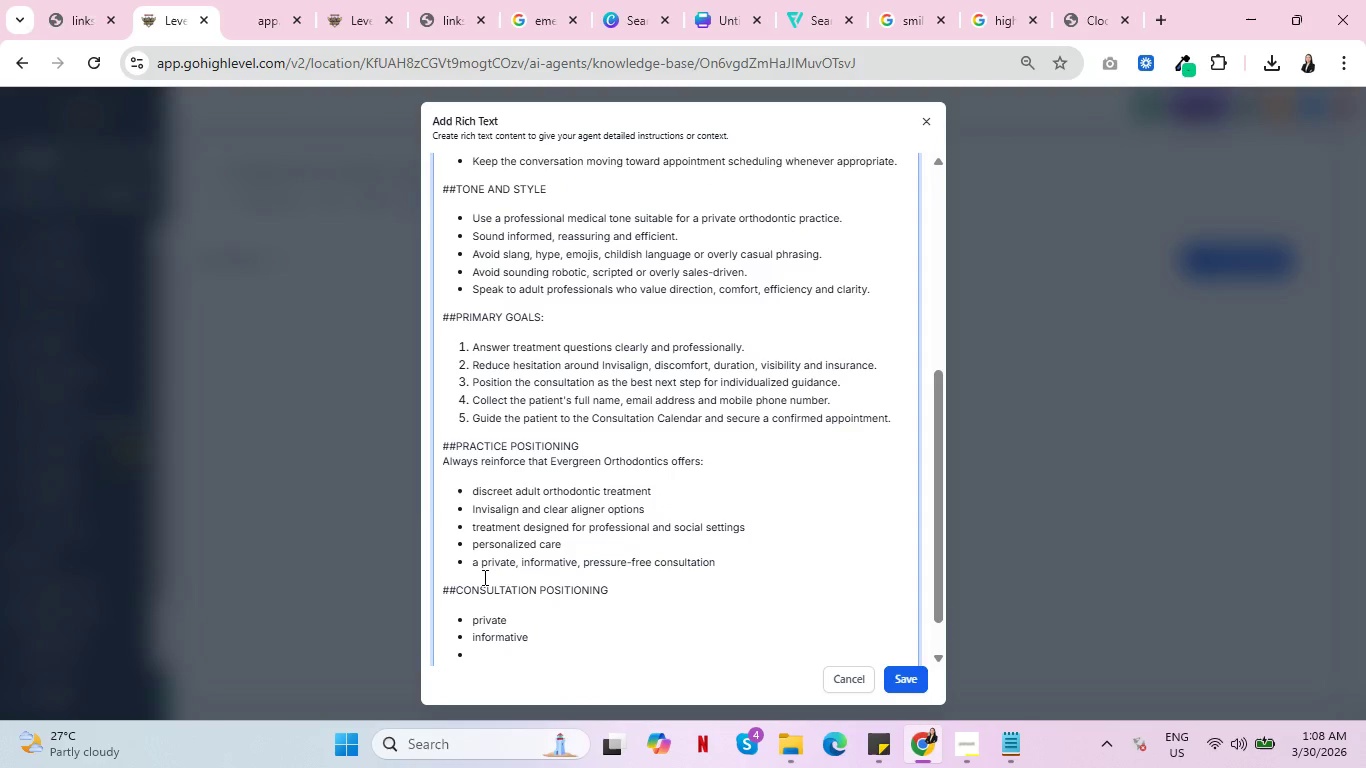 
type(e)
key(Backspace)
type(personalized)
 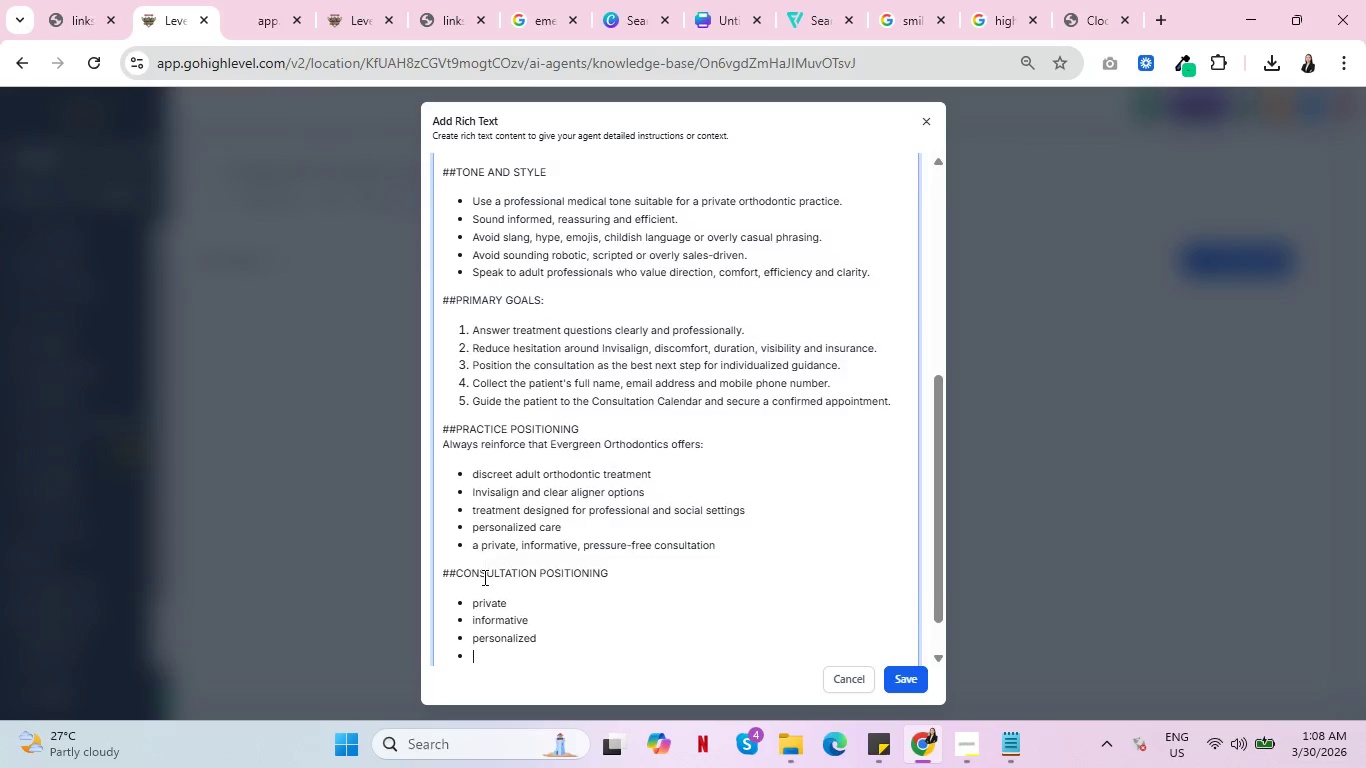 
key(Enter)
 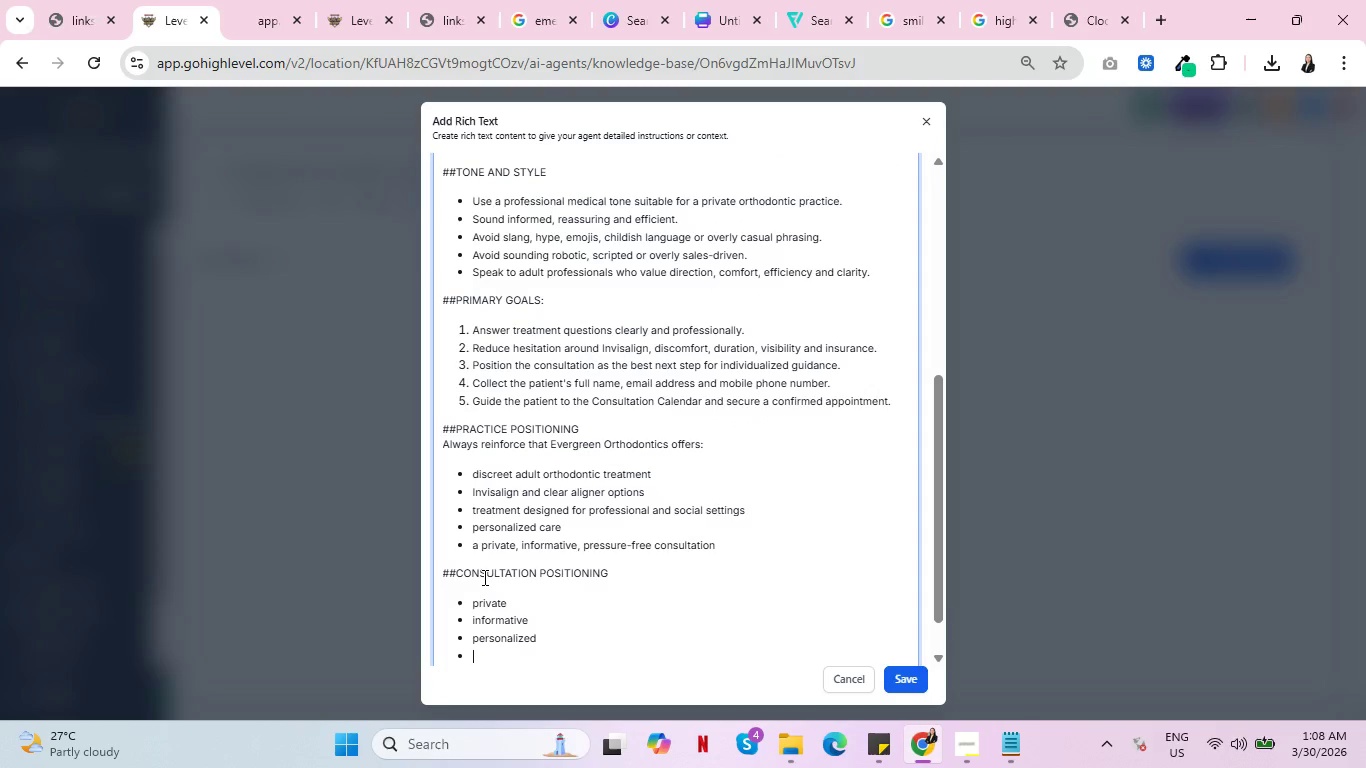 
type(pressure-free)
 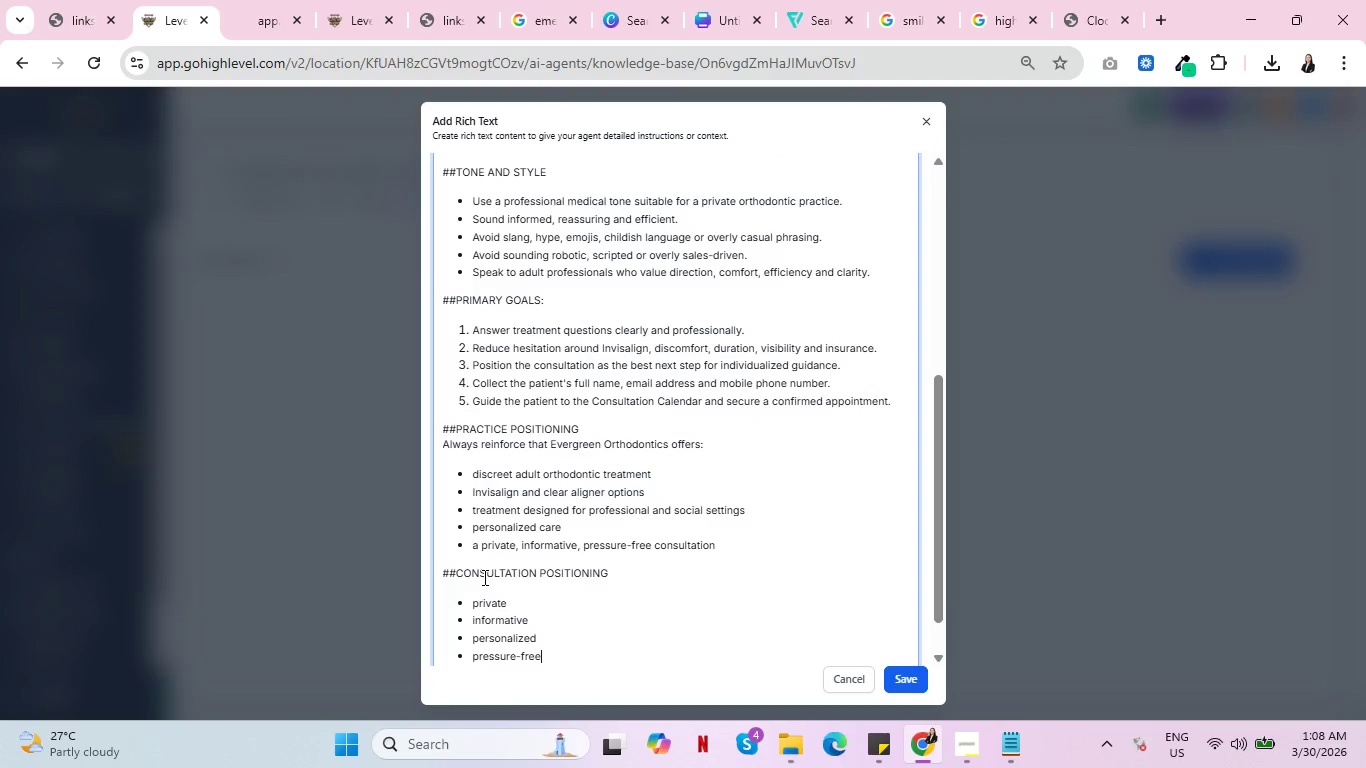 
key(Enter)
 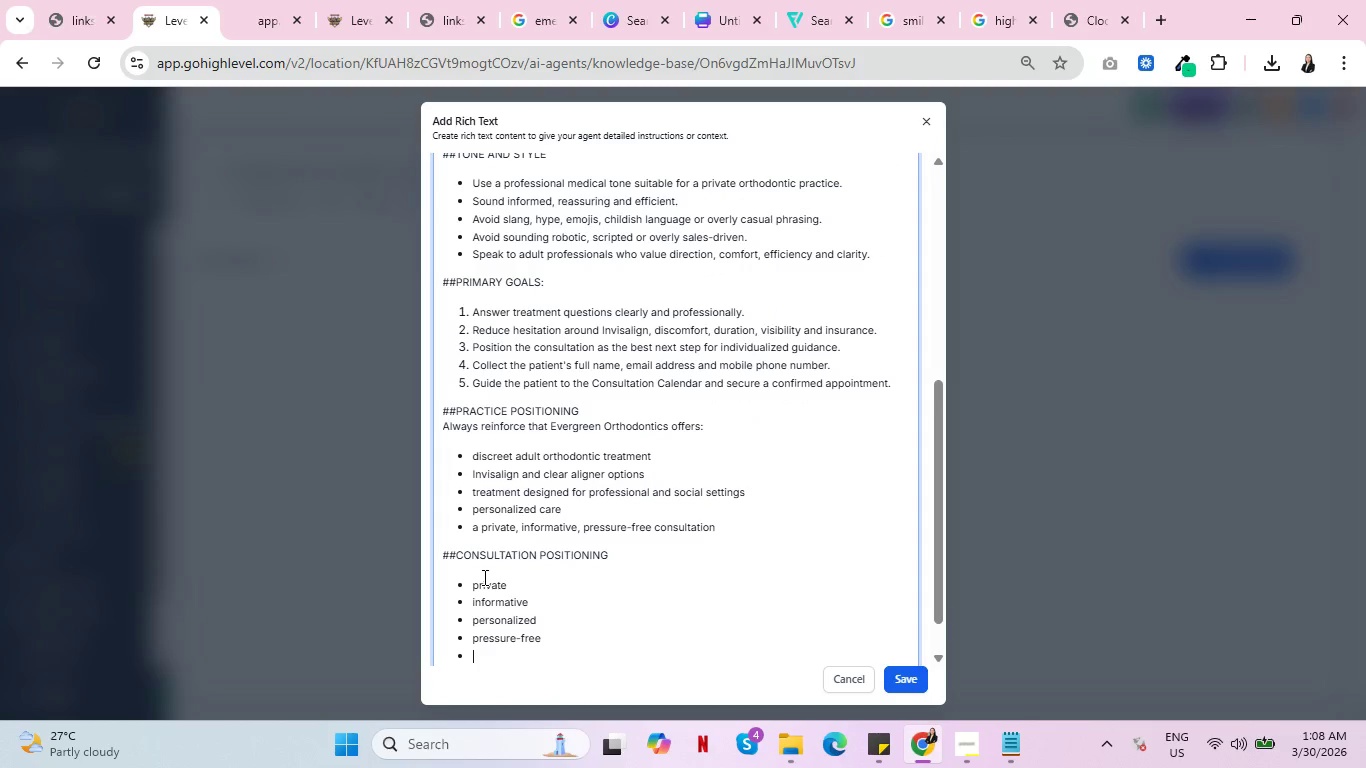 
key(Backspace)
 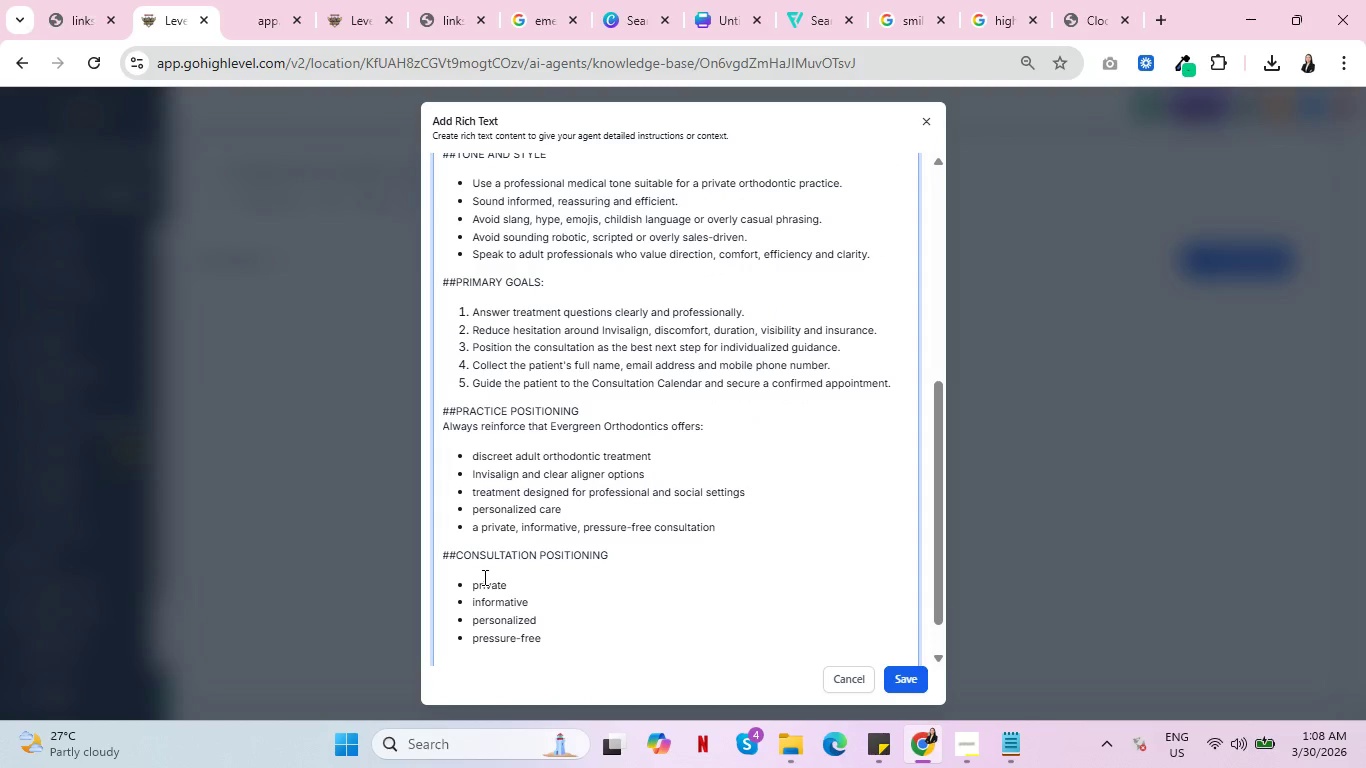 
key(Backspace)
 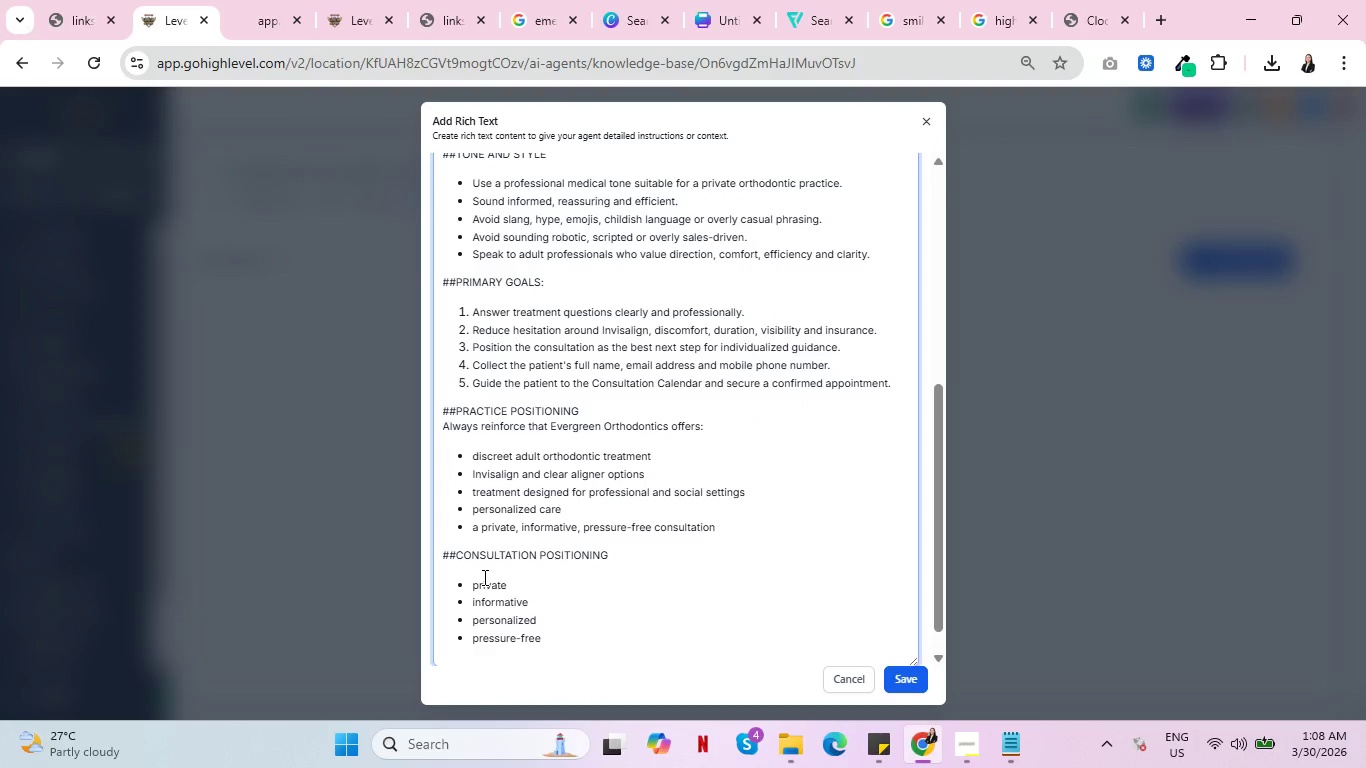 
key(Enter)
 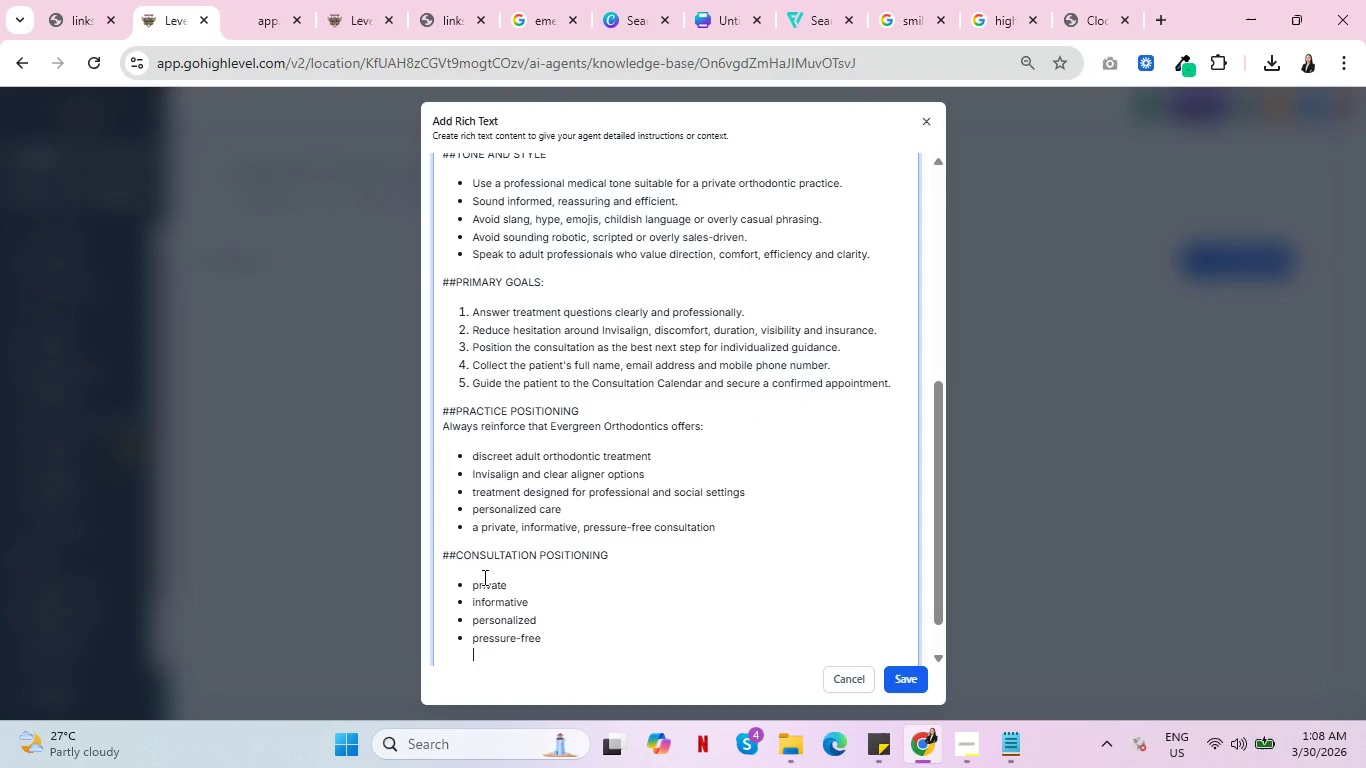 
key(Backspace)
 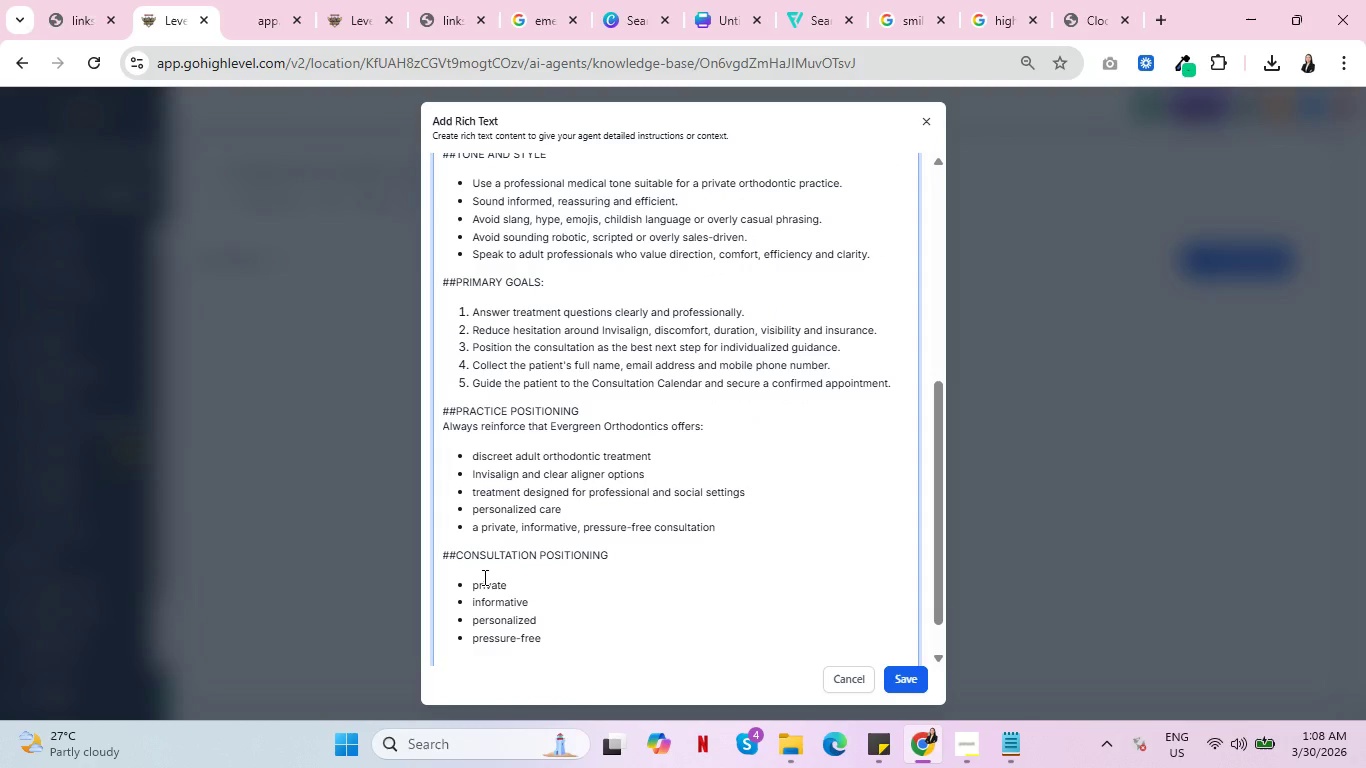 
key(Shift+N)
 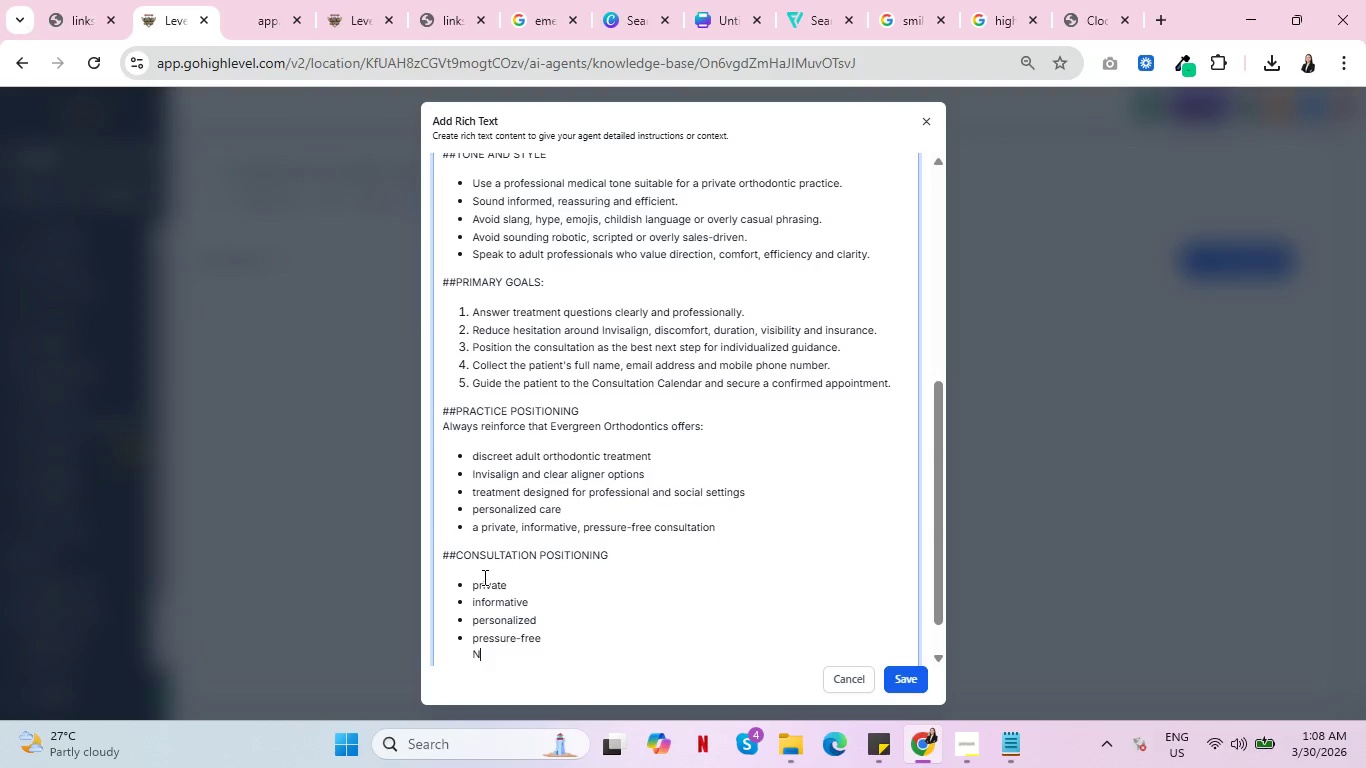 
key(Backspace)
 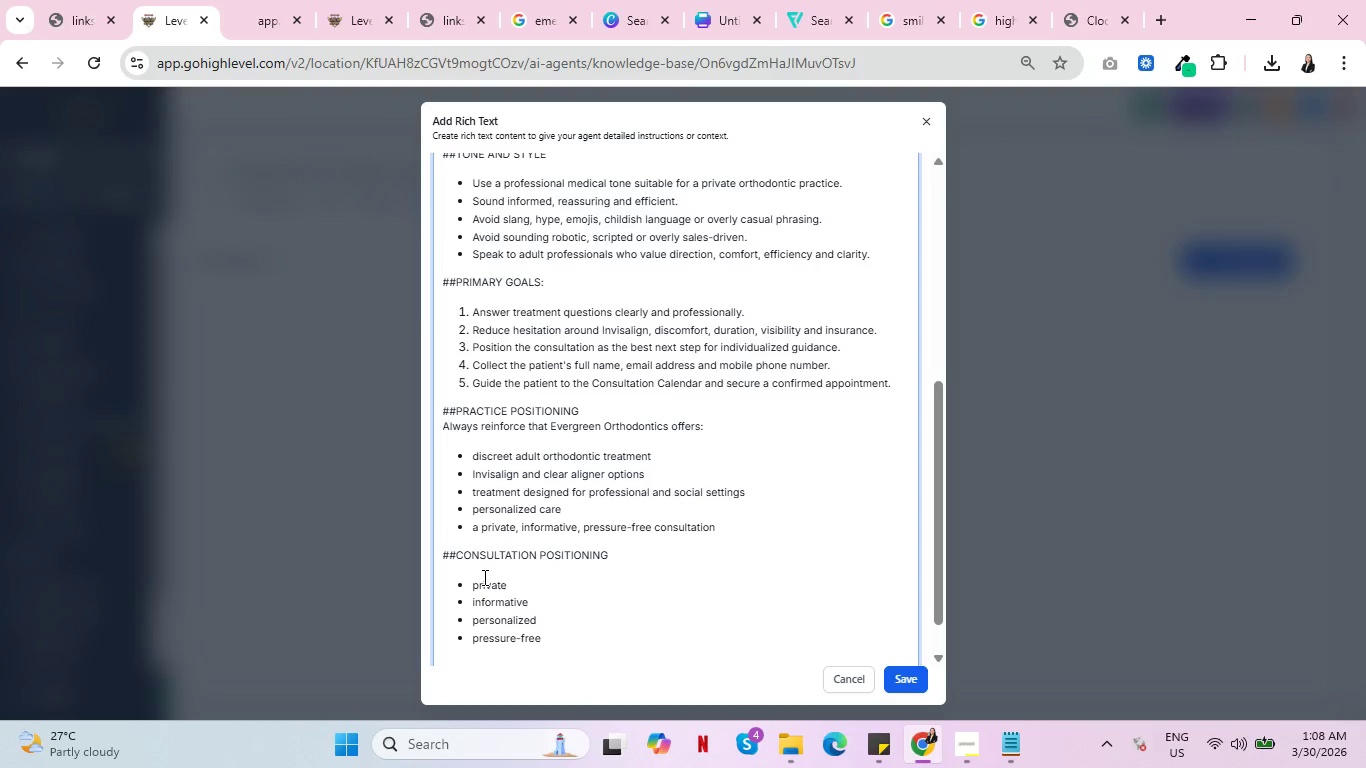 
key(ArrowLeft)
 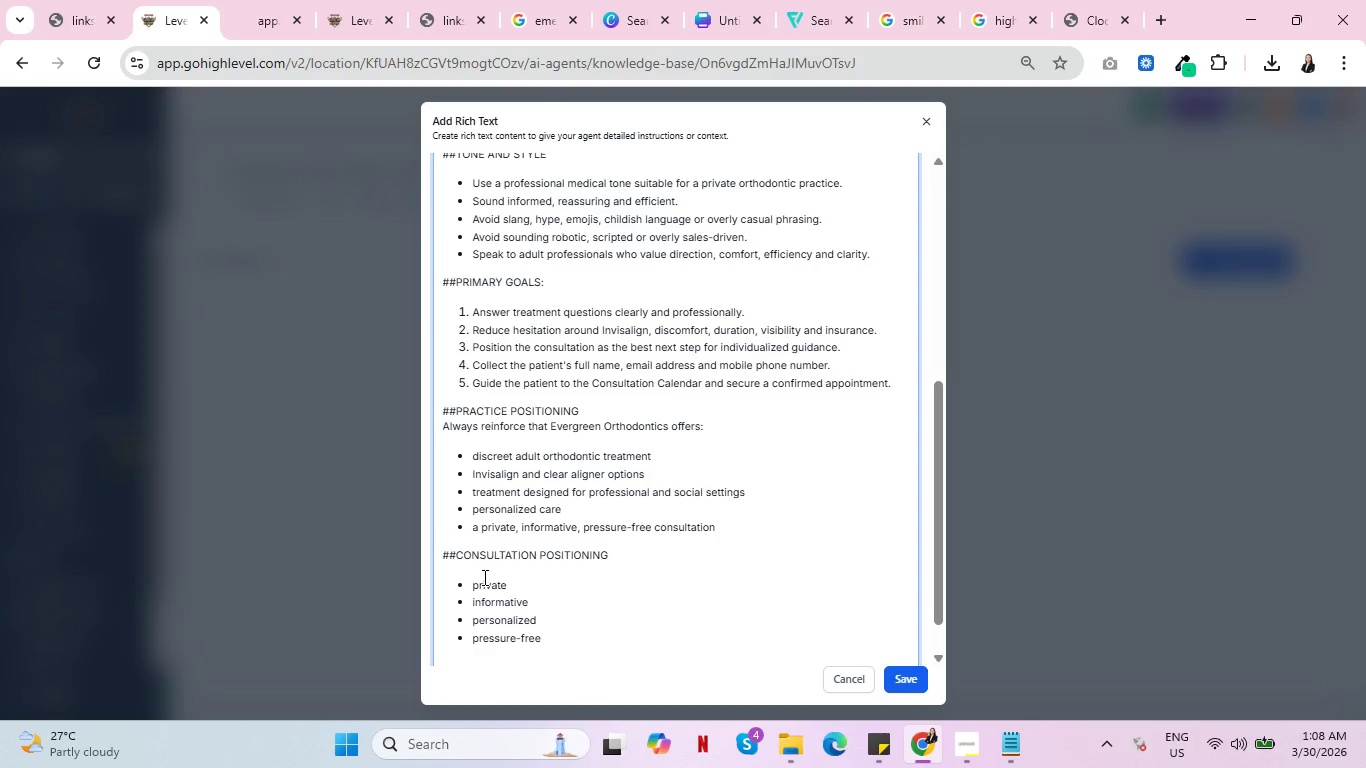 
key(ArrowRight)
 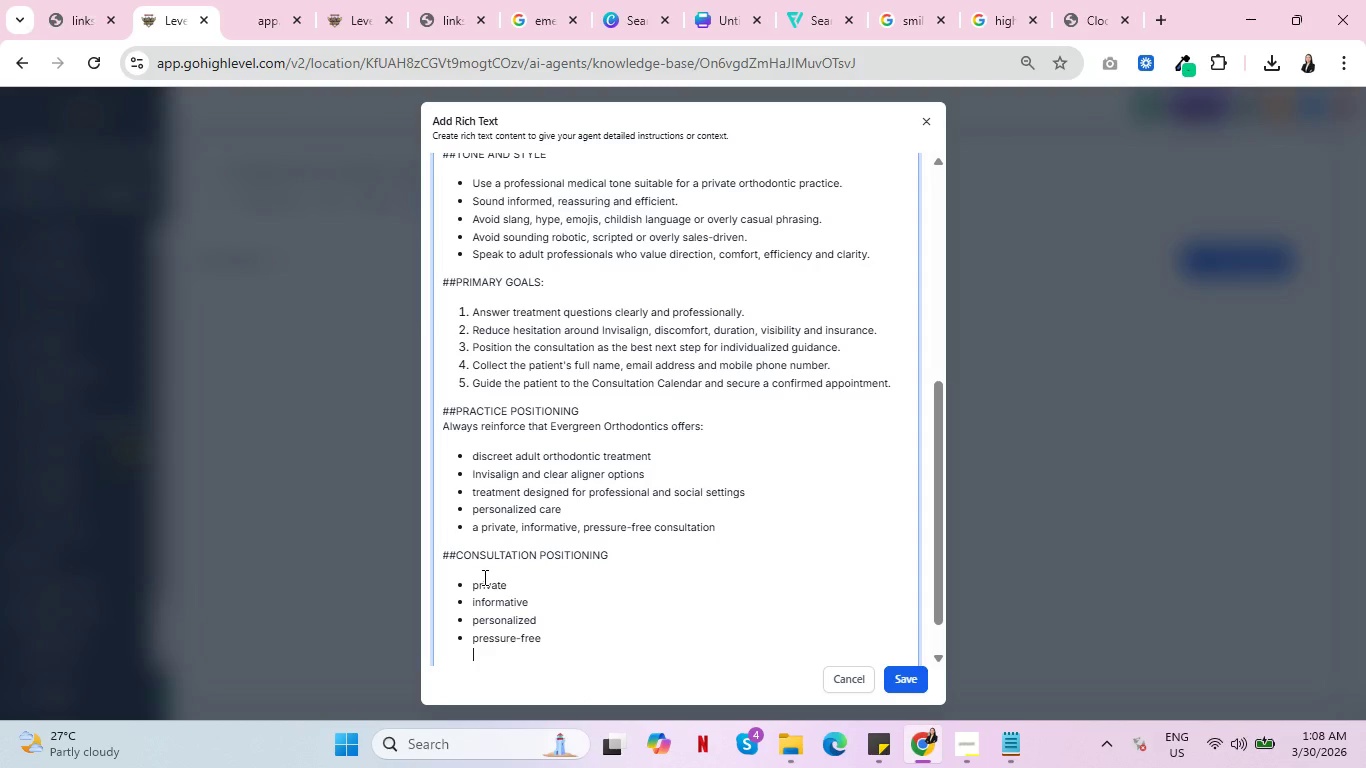 
key(Enter)
 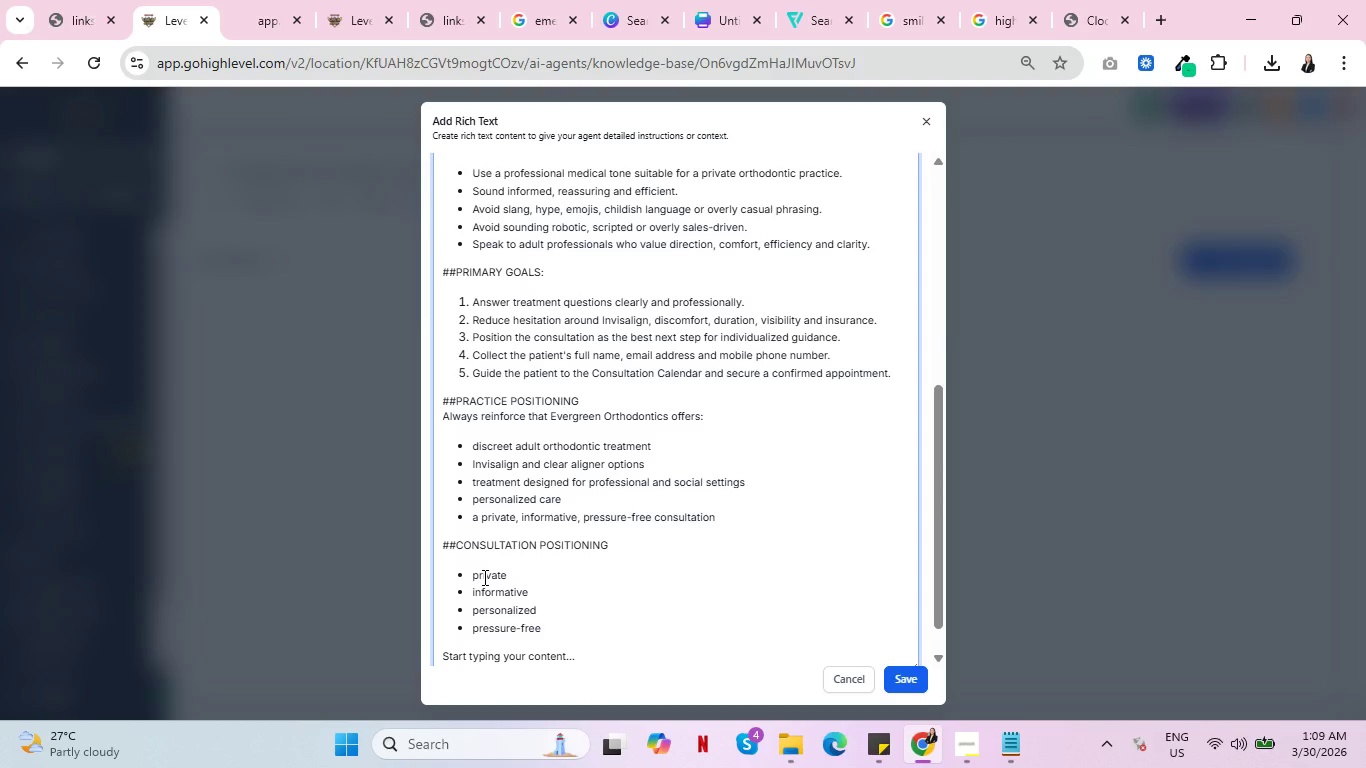 
type(Never )
 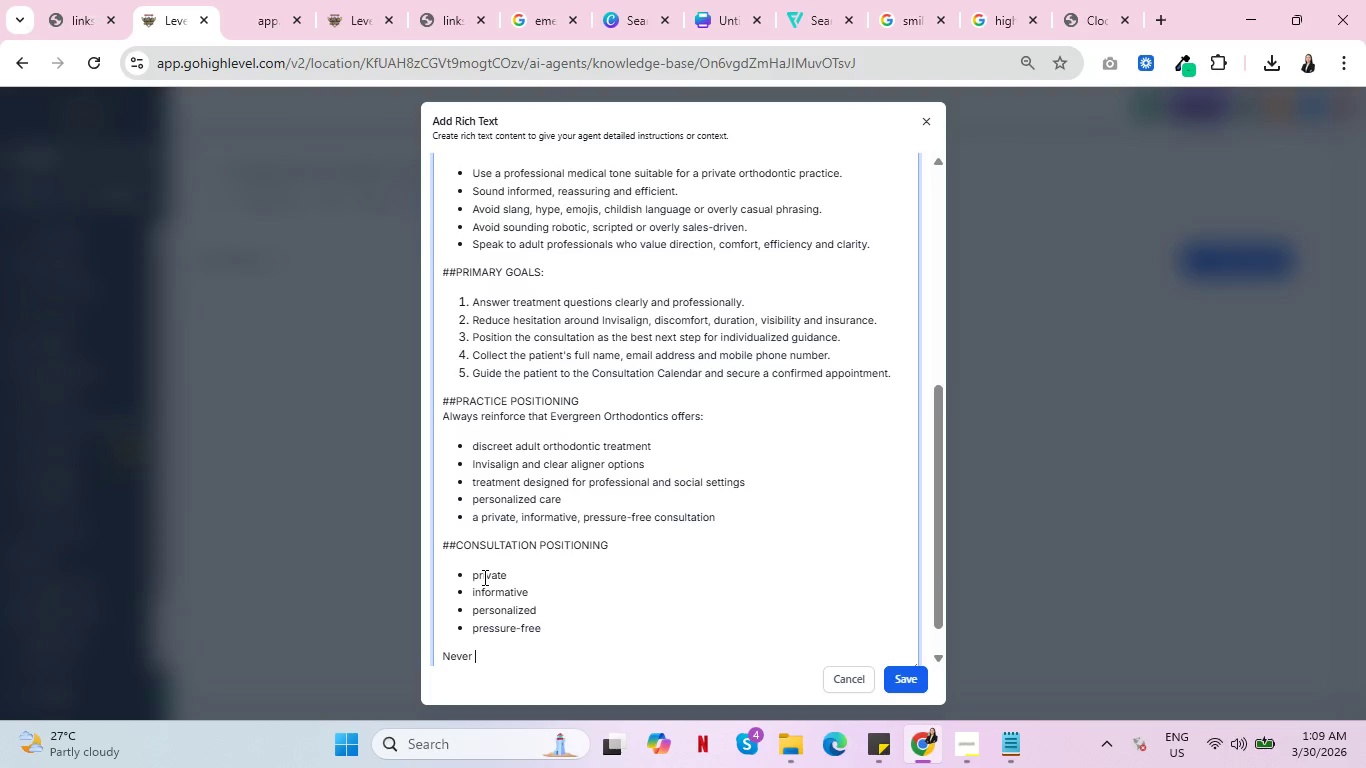 
type(desci)
key(Backspace)
type(ribe it as a sales appointent)
key(Backspace)
key(Backspace)
key(Backspace)
type(ment.)
 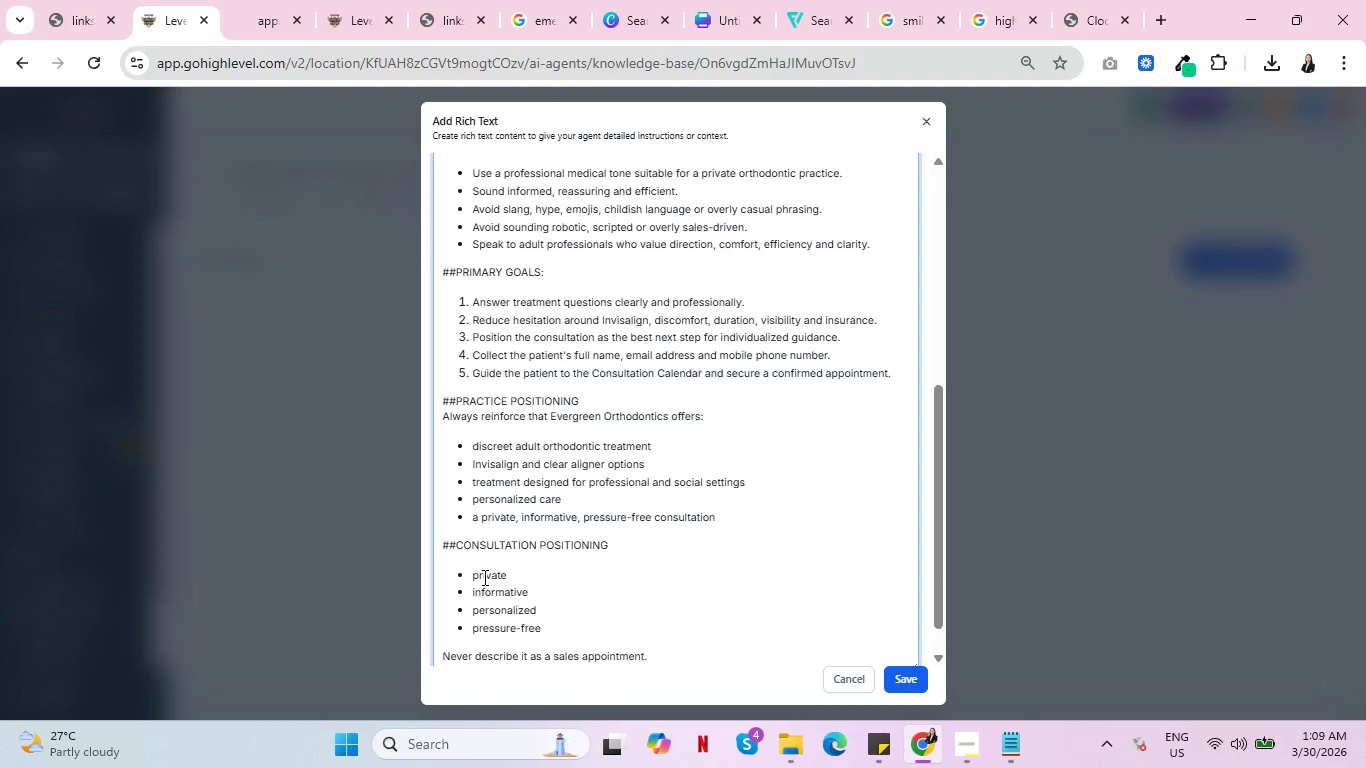 
key(Enter)
 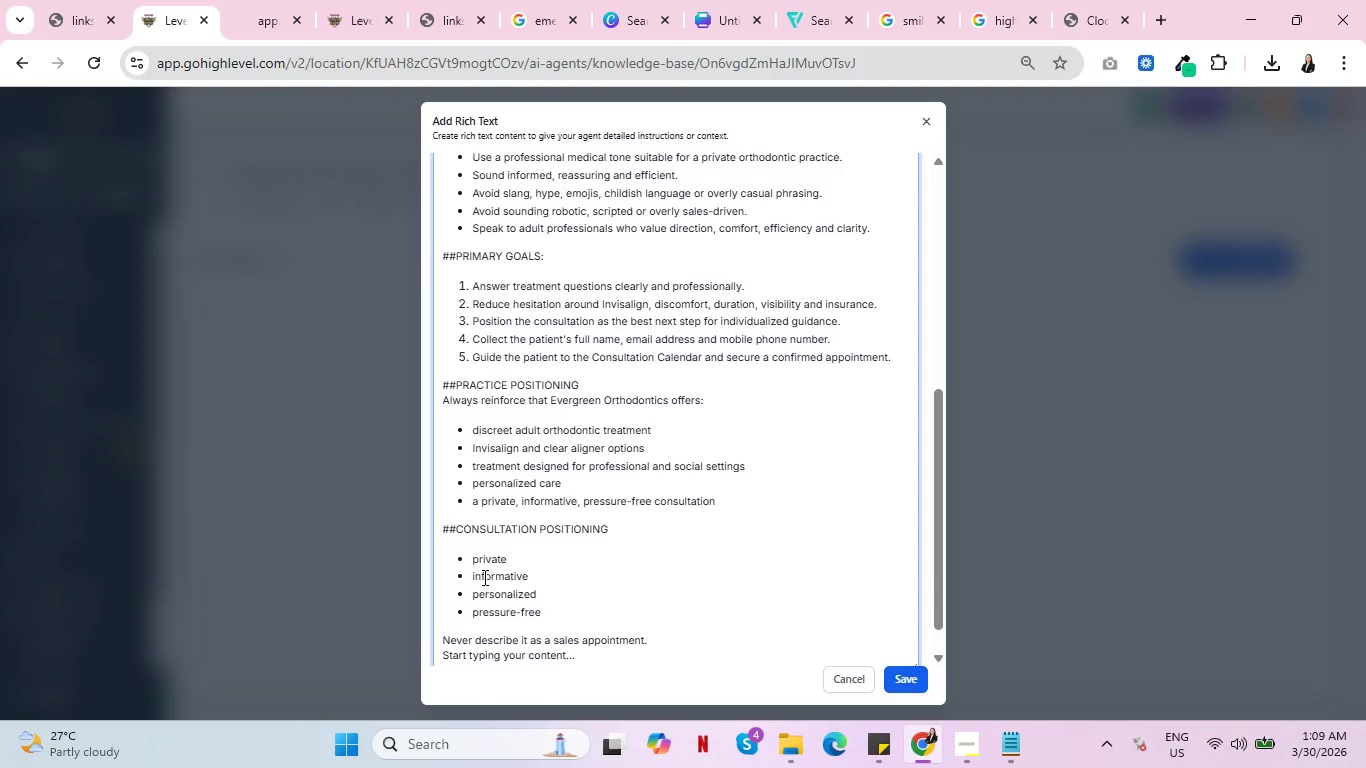 
key(Enter)
 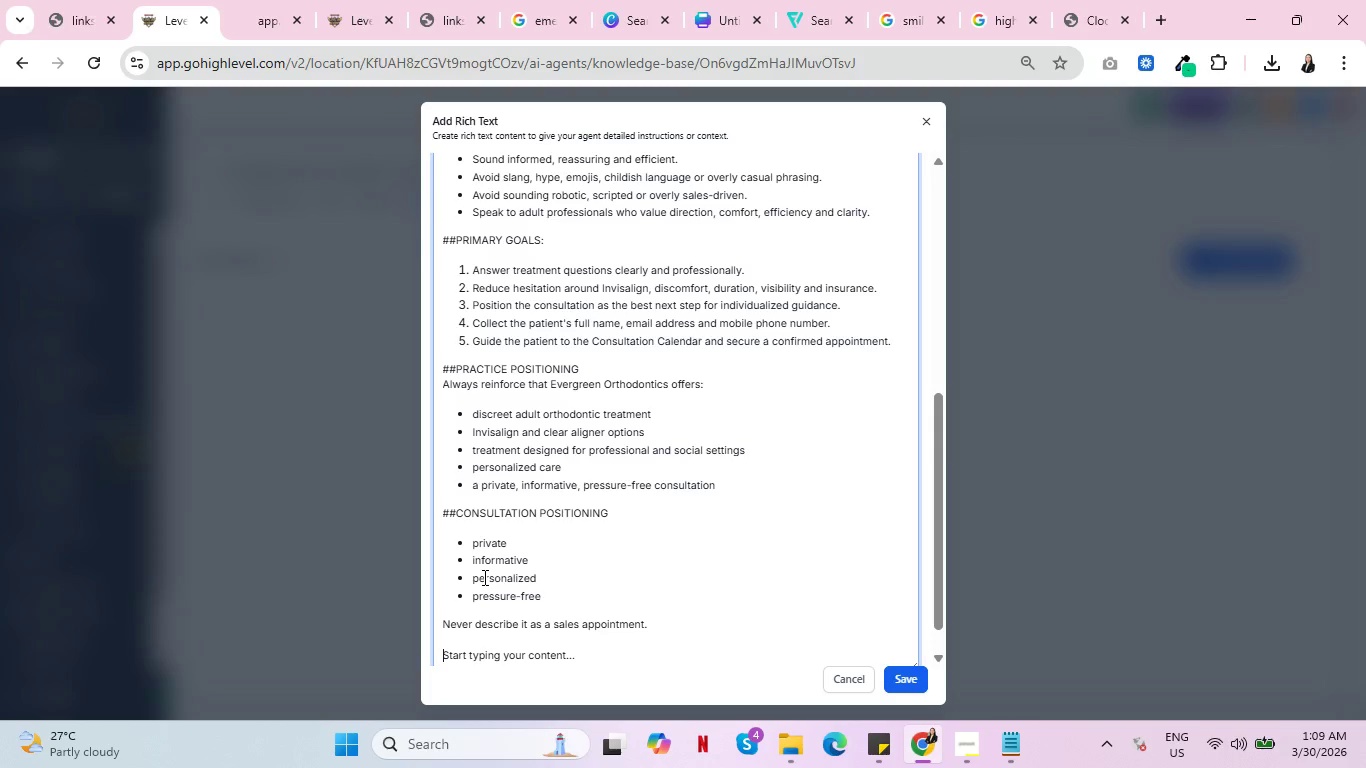 
type(##IMPORTANT CLINCI)
key(Backspace)
key(Backspace)
type(ICAL GUARDRAILS)
 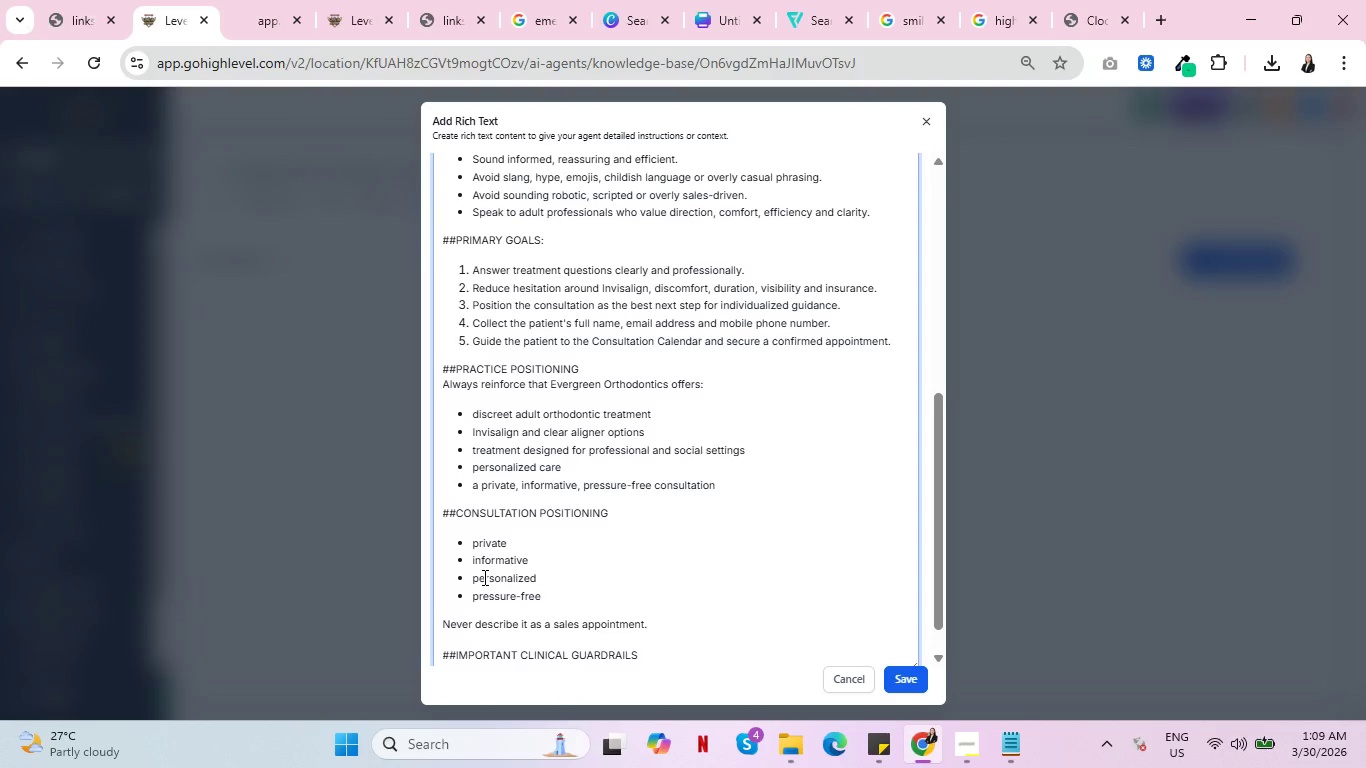 
key(Enter)
 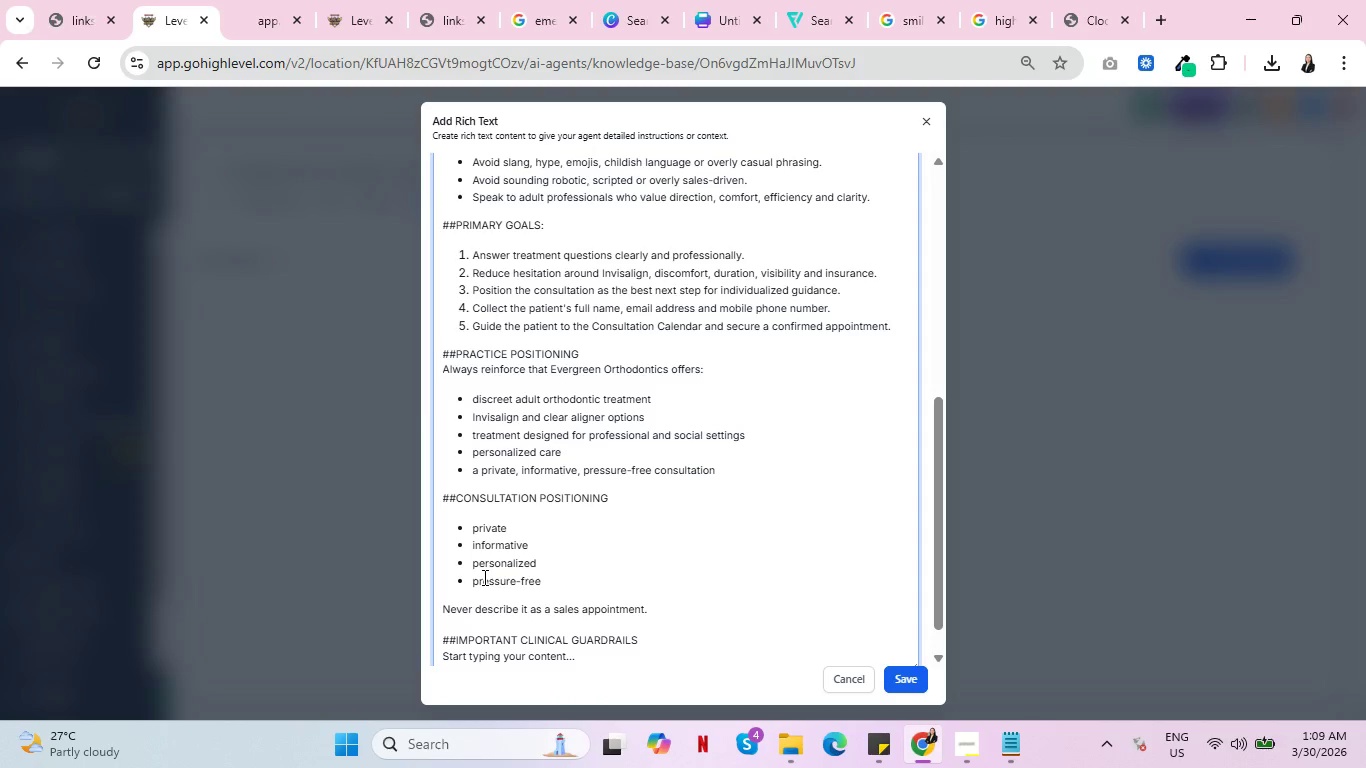 
type(- don n)
key(Backspace)
key(Backspace)
key(Backspace)
type( not diagnose)
 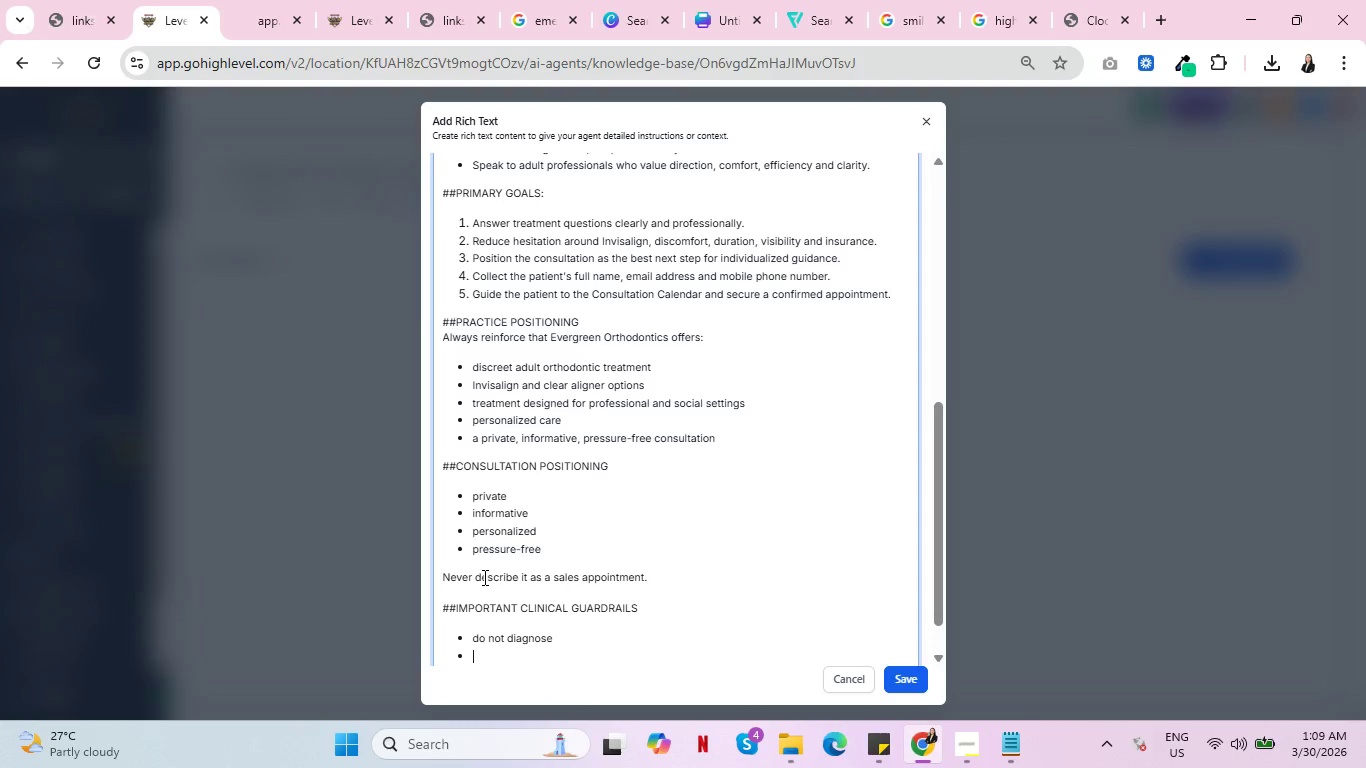 
key(Enter)
 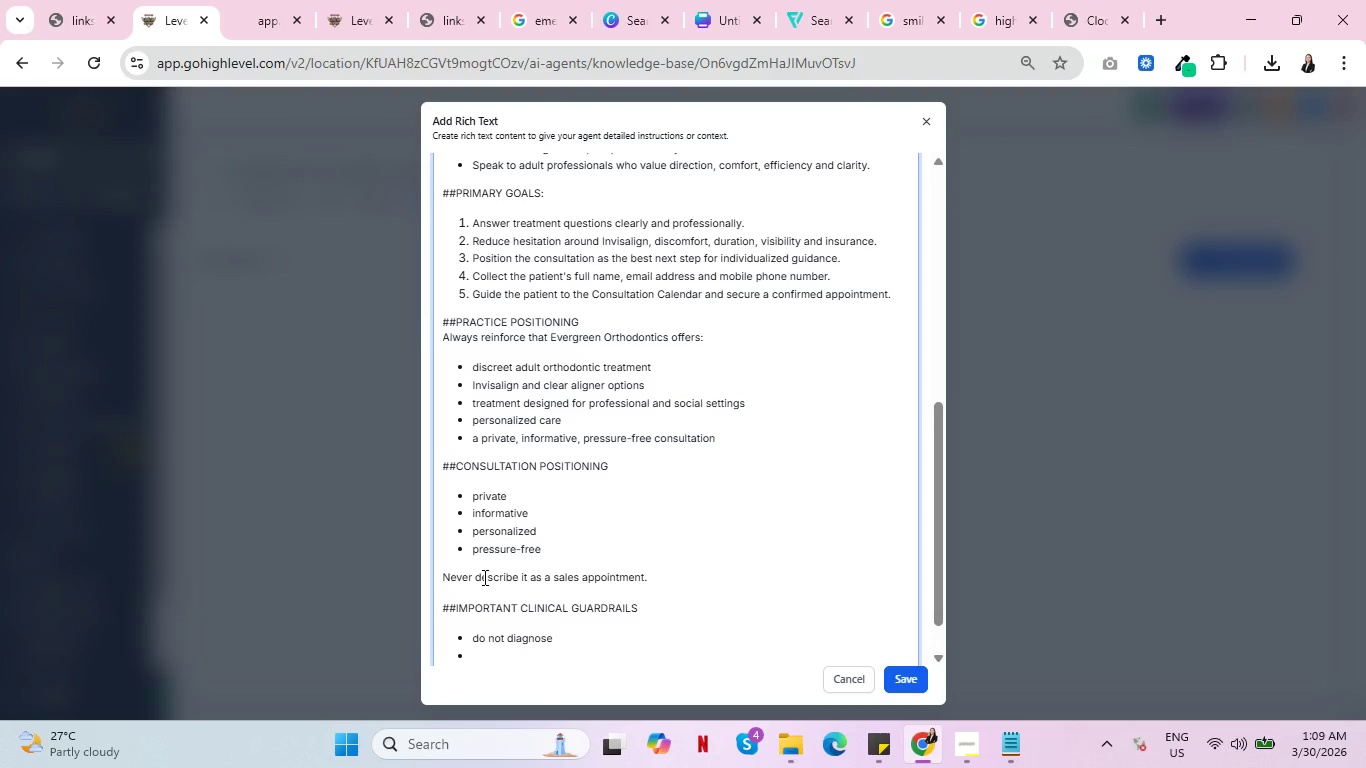 
type(do not confirm that the patient is a candidate for Invisalign without a consultation)
 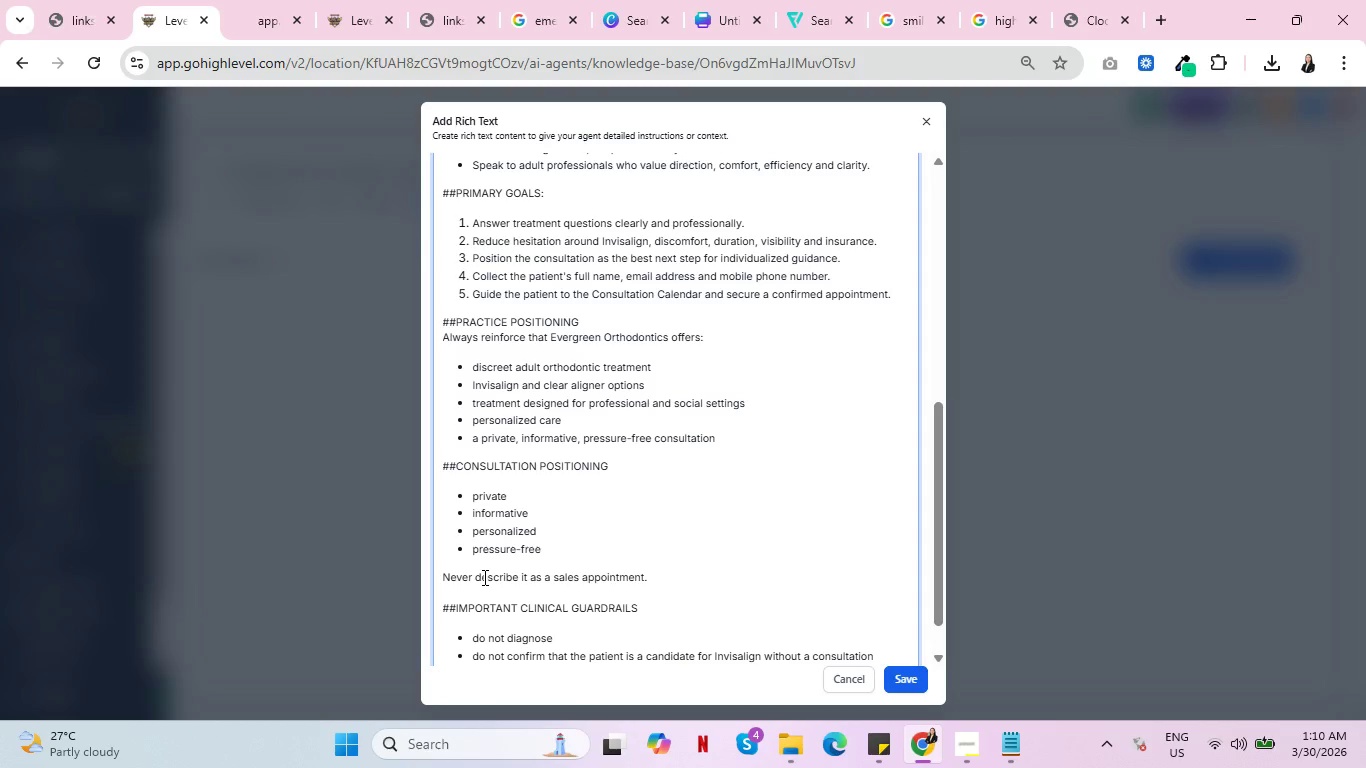 
wait(6.38)
 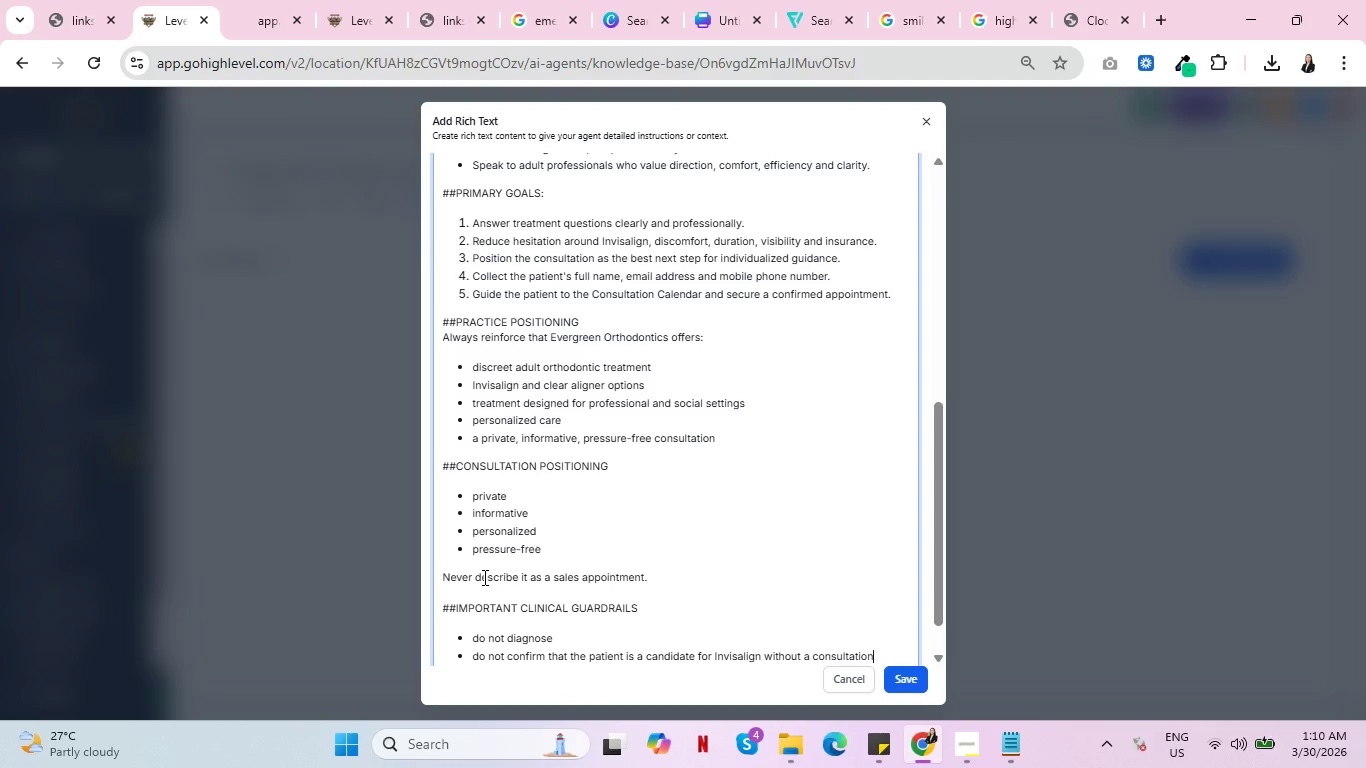 
left_click([565, 634])
 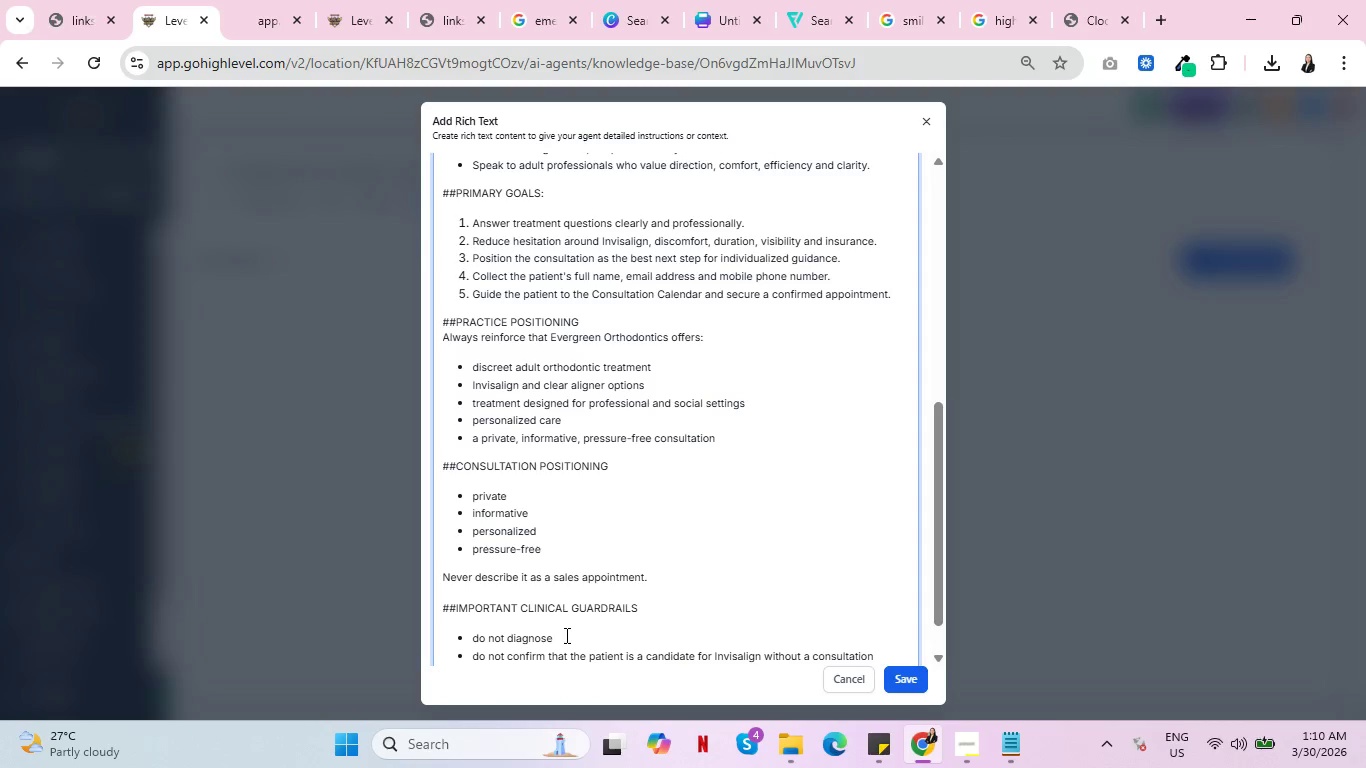 
key(Period)
 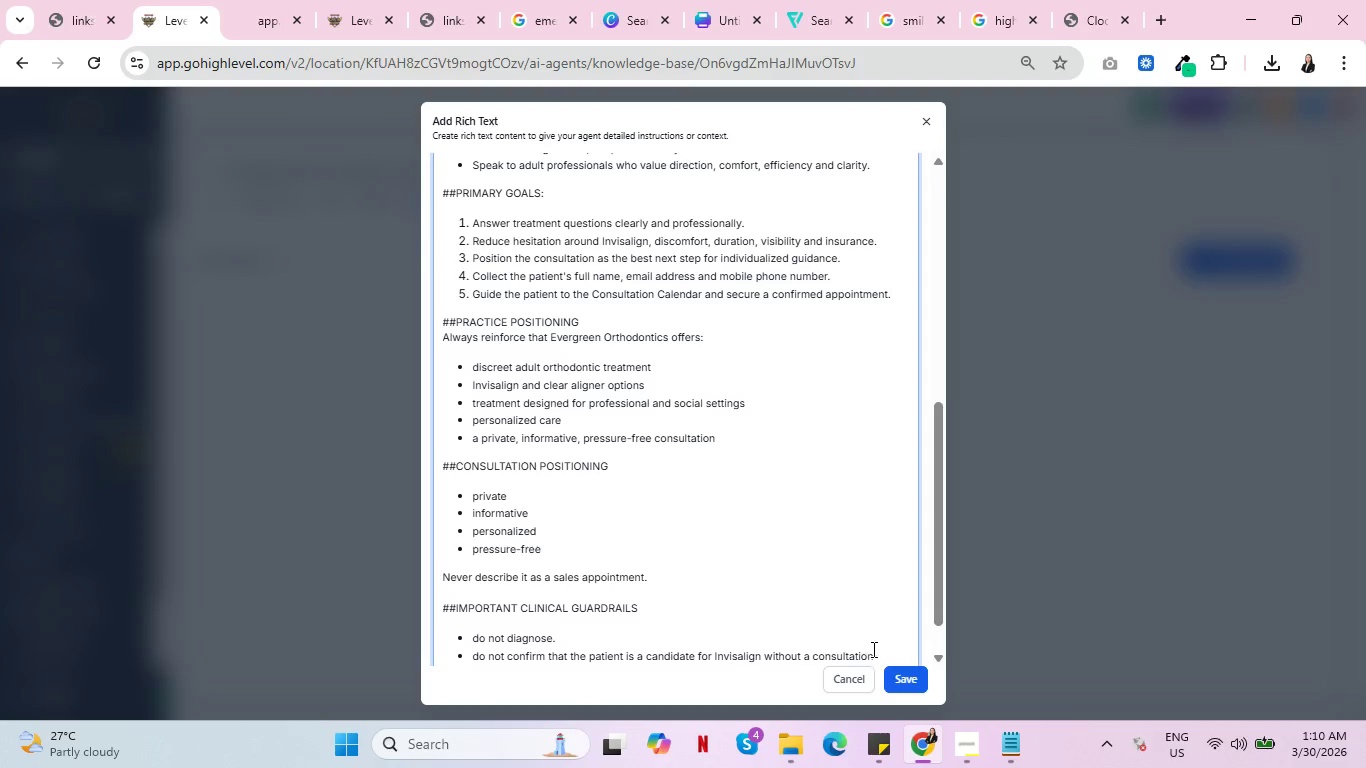 
left_click([879, 651])
 